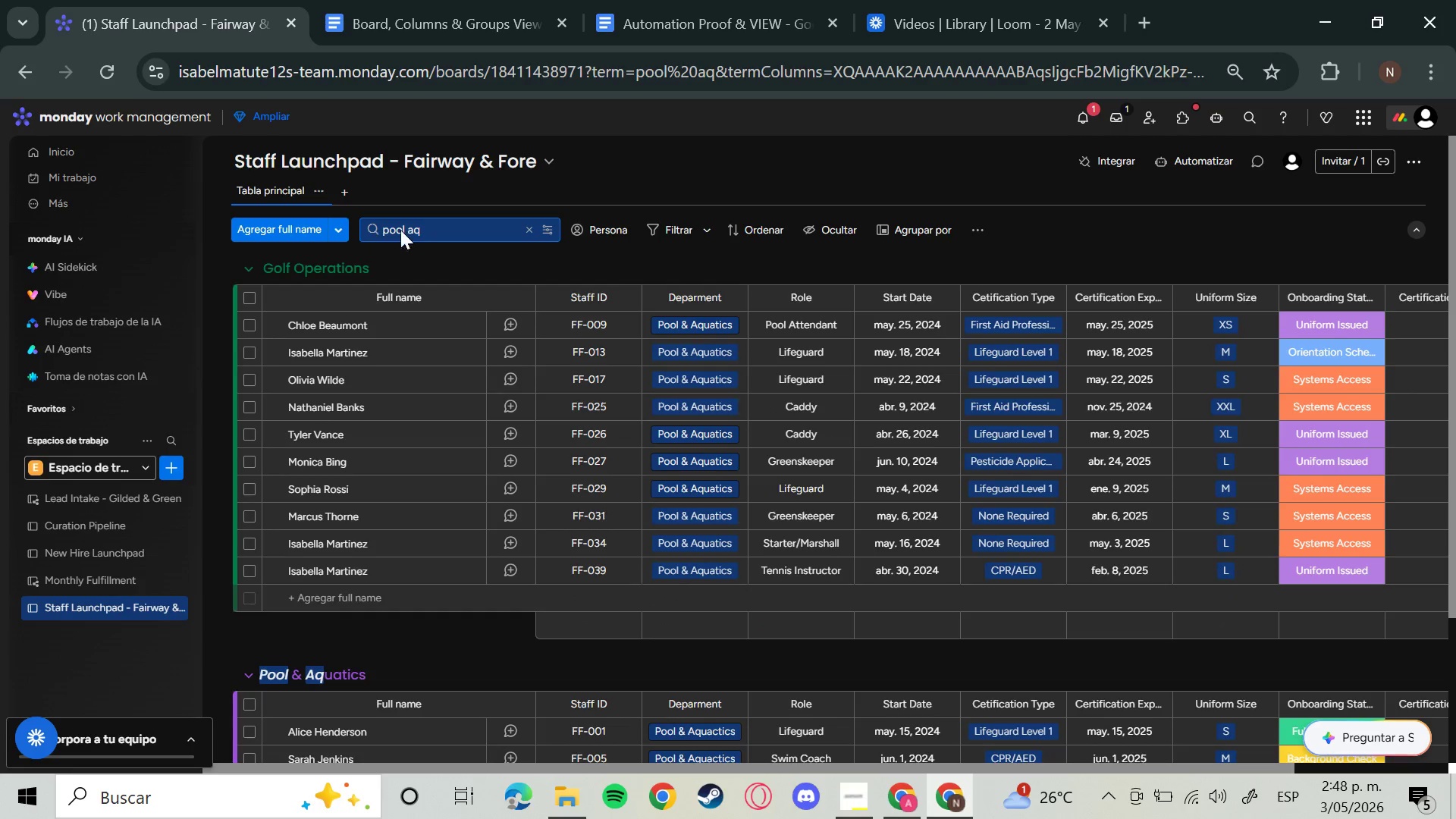 
left_click([810, 265])
 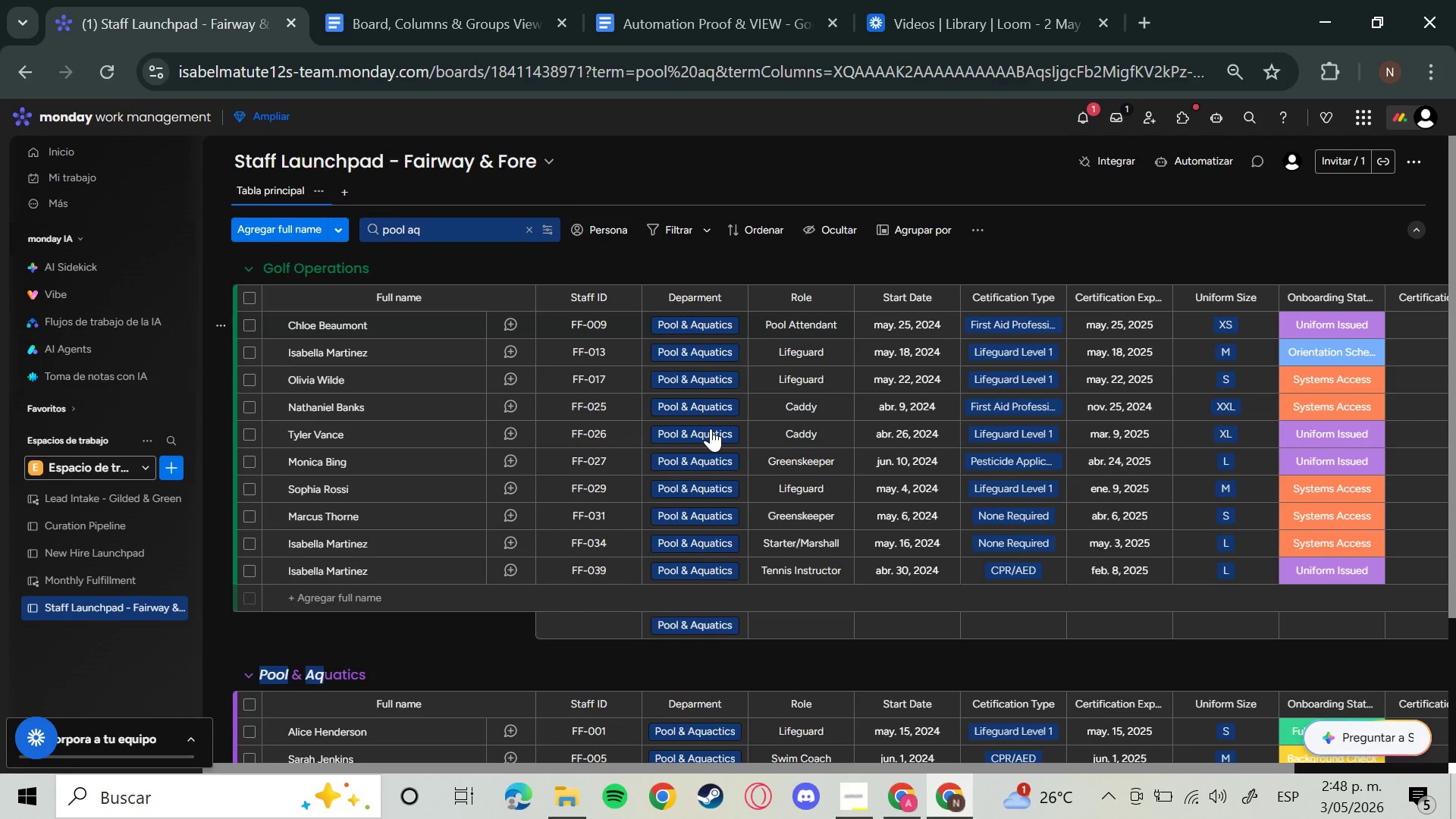 
scroll: coordinate [714, 522], scroll_direction: up, amount: 3.0
 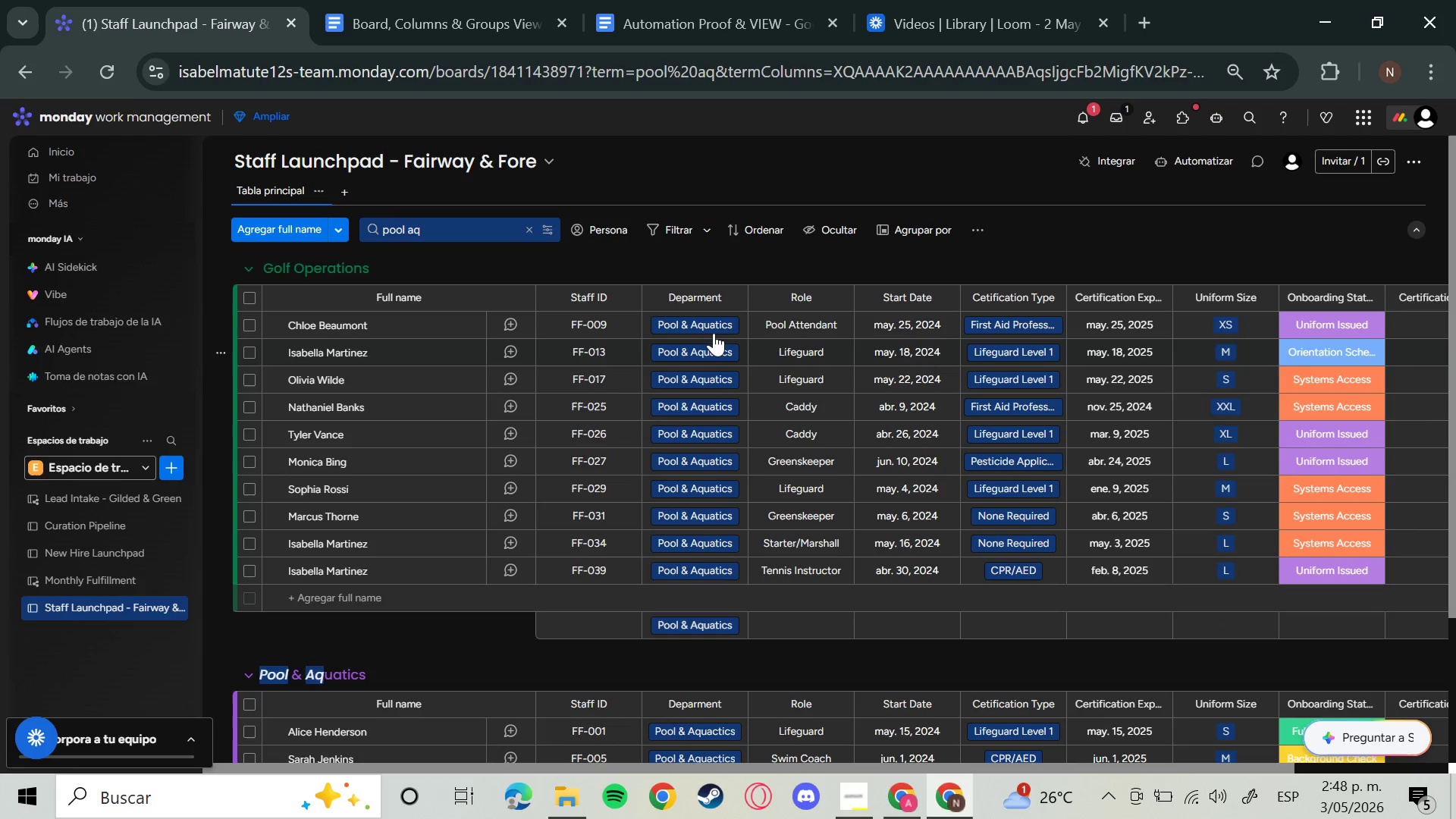 
left_click([714, 332])
 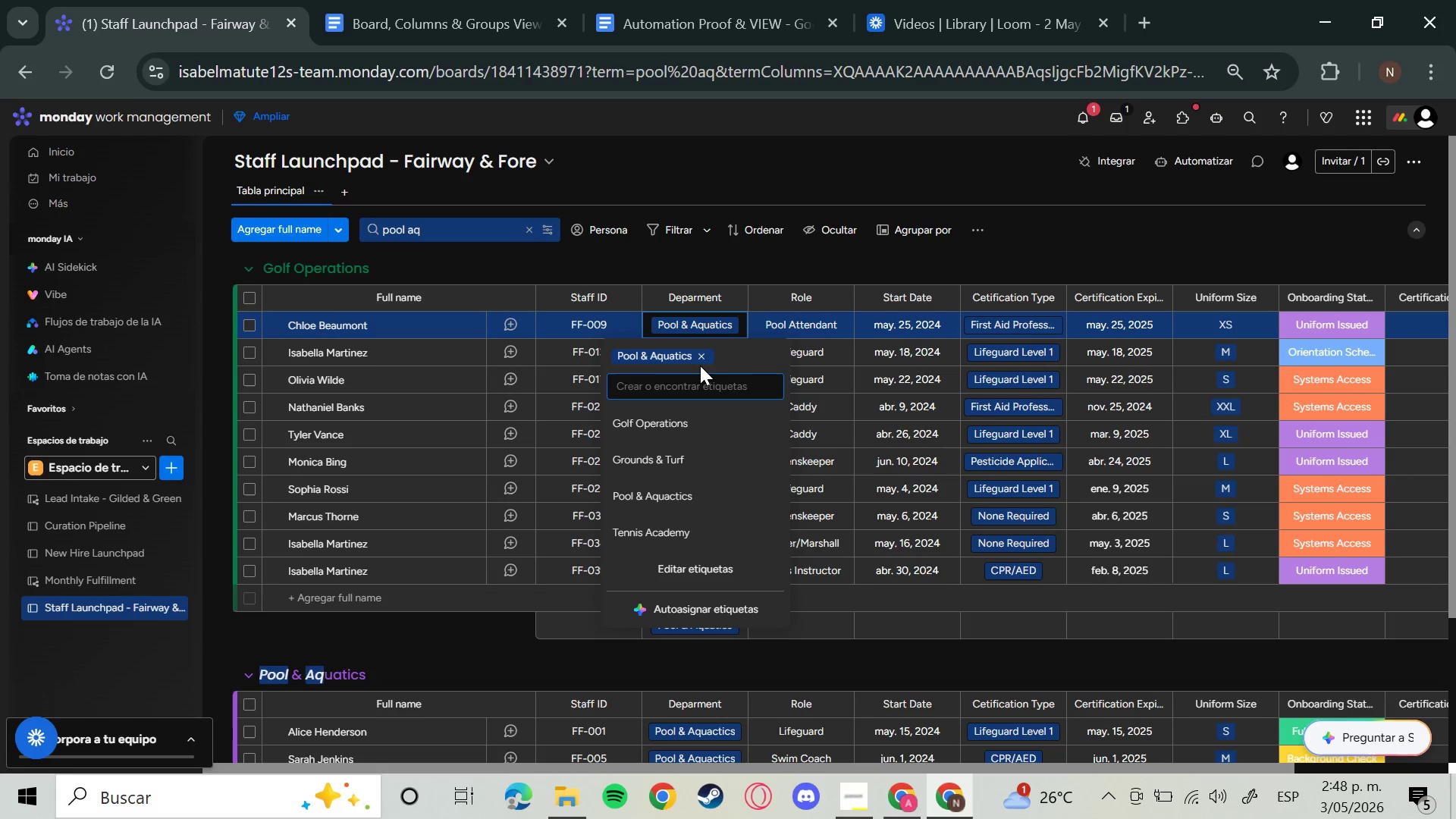 
left_click([700, 357])
 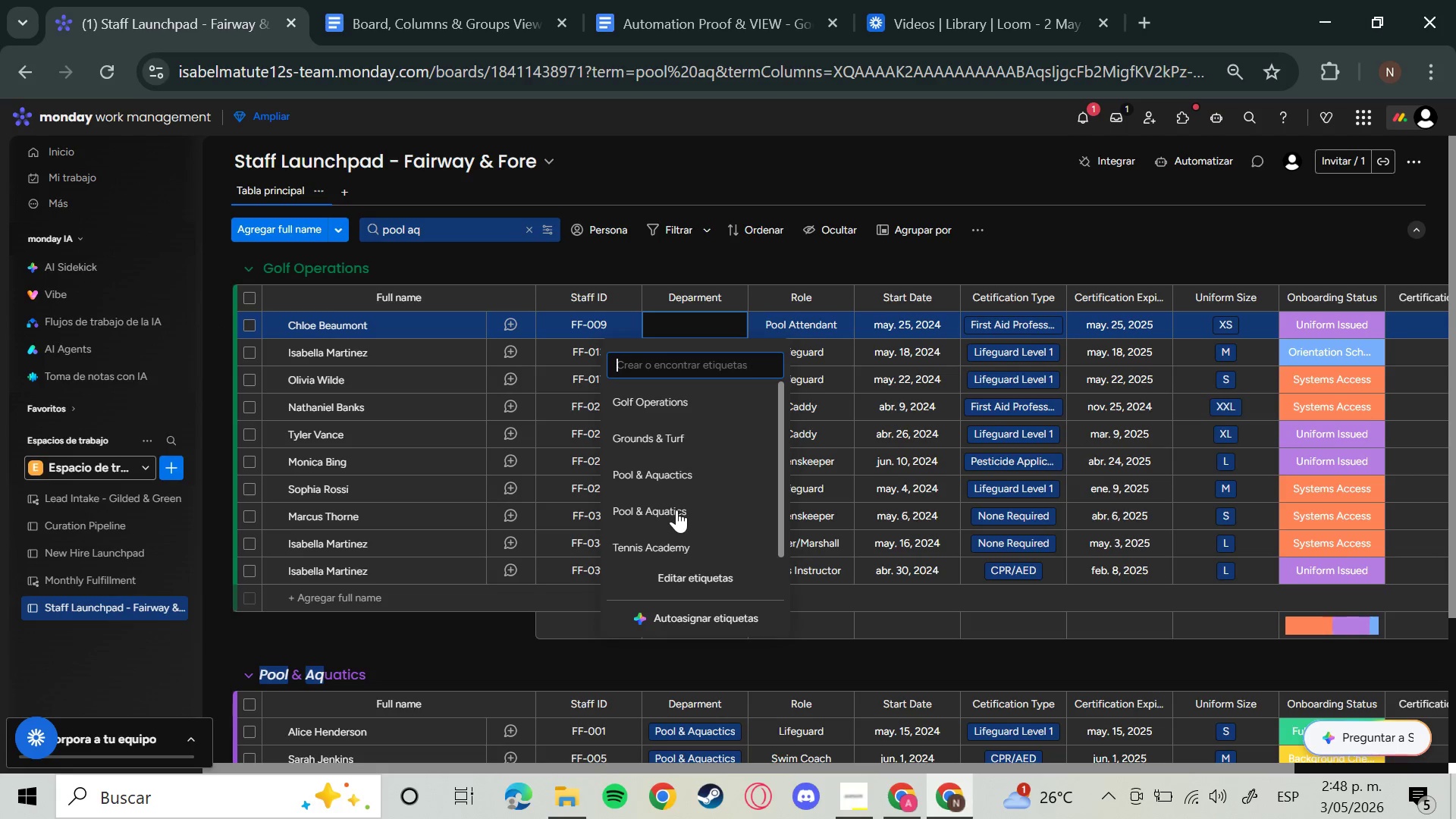 
left_click([676, 483])
 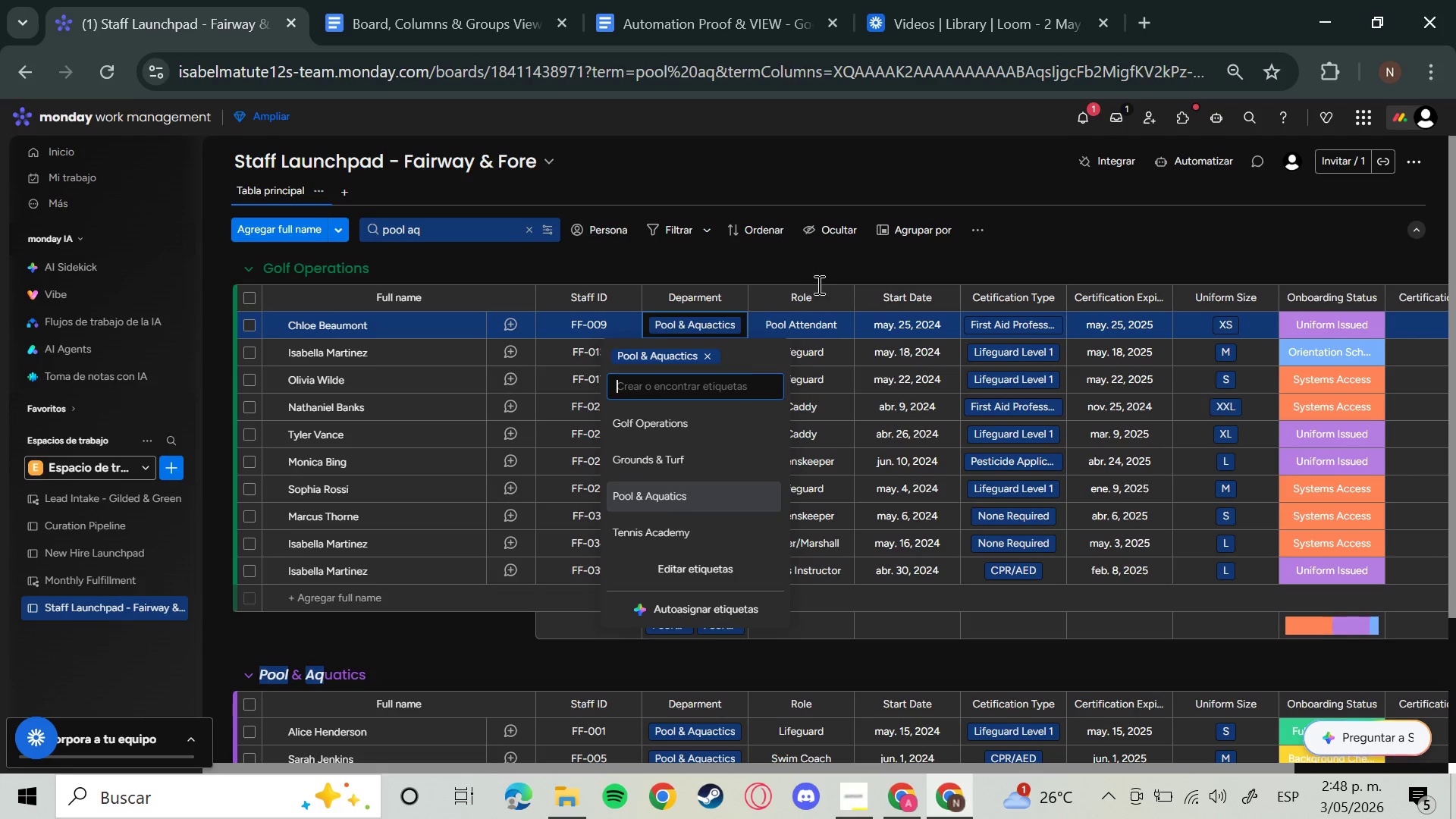 
left_click([811, 273])
 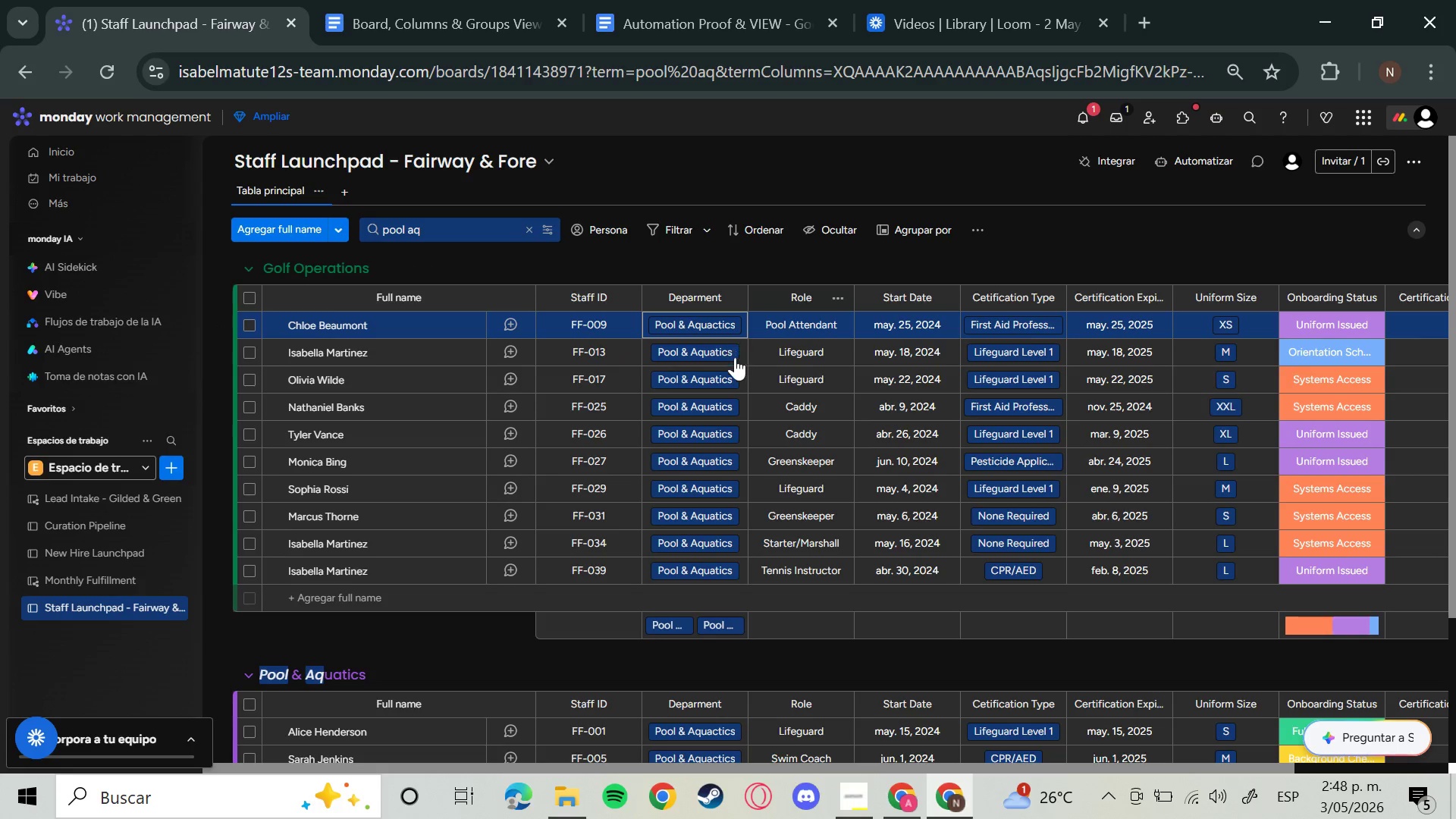 
left_click([728, 362])
 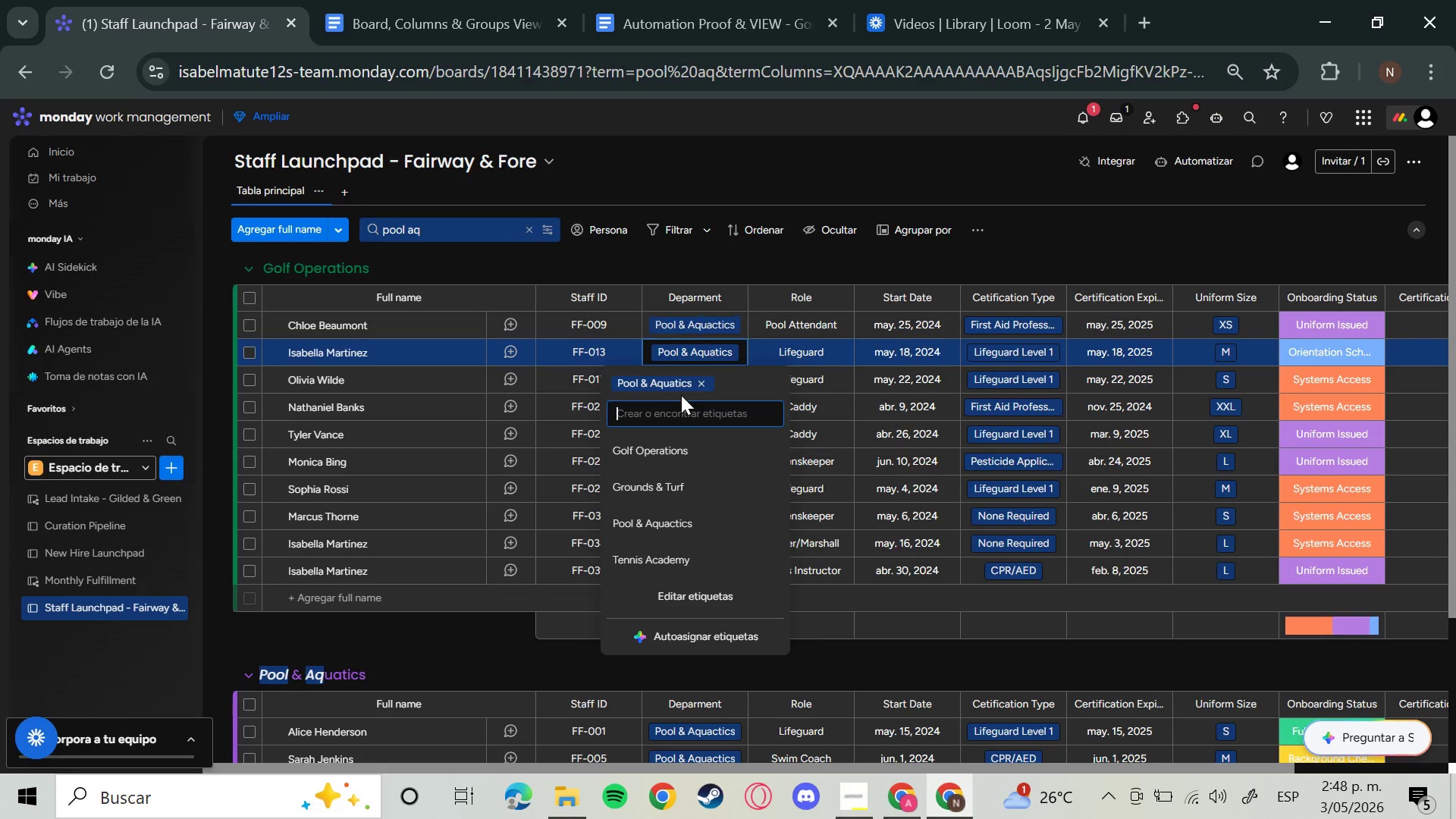 
left_click([702, 381])
 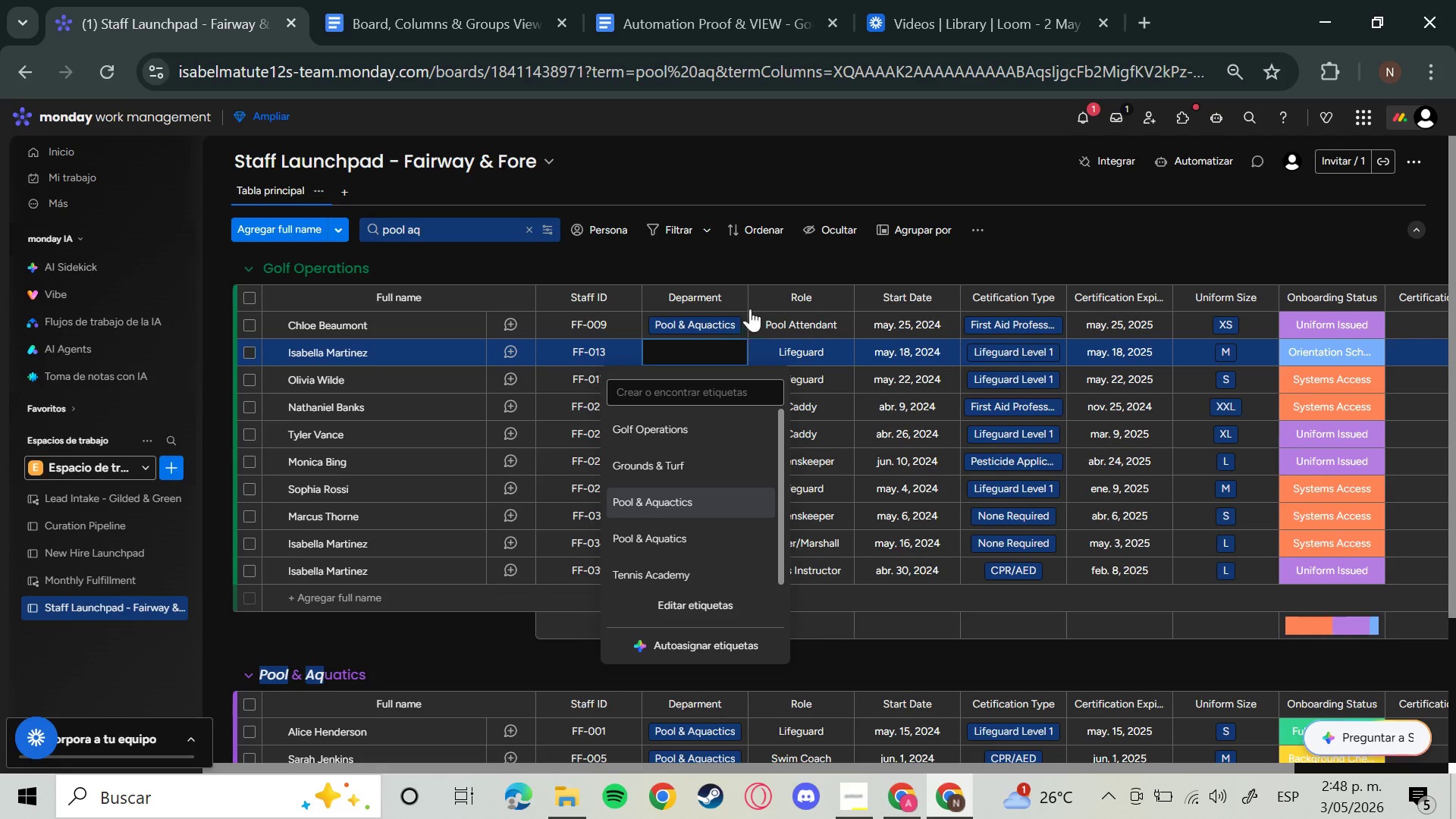 
left_click([802, 259])
 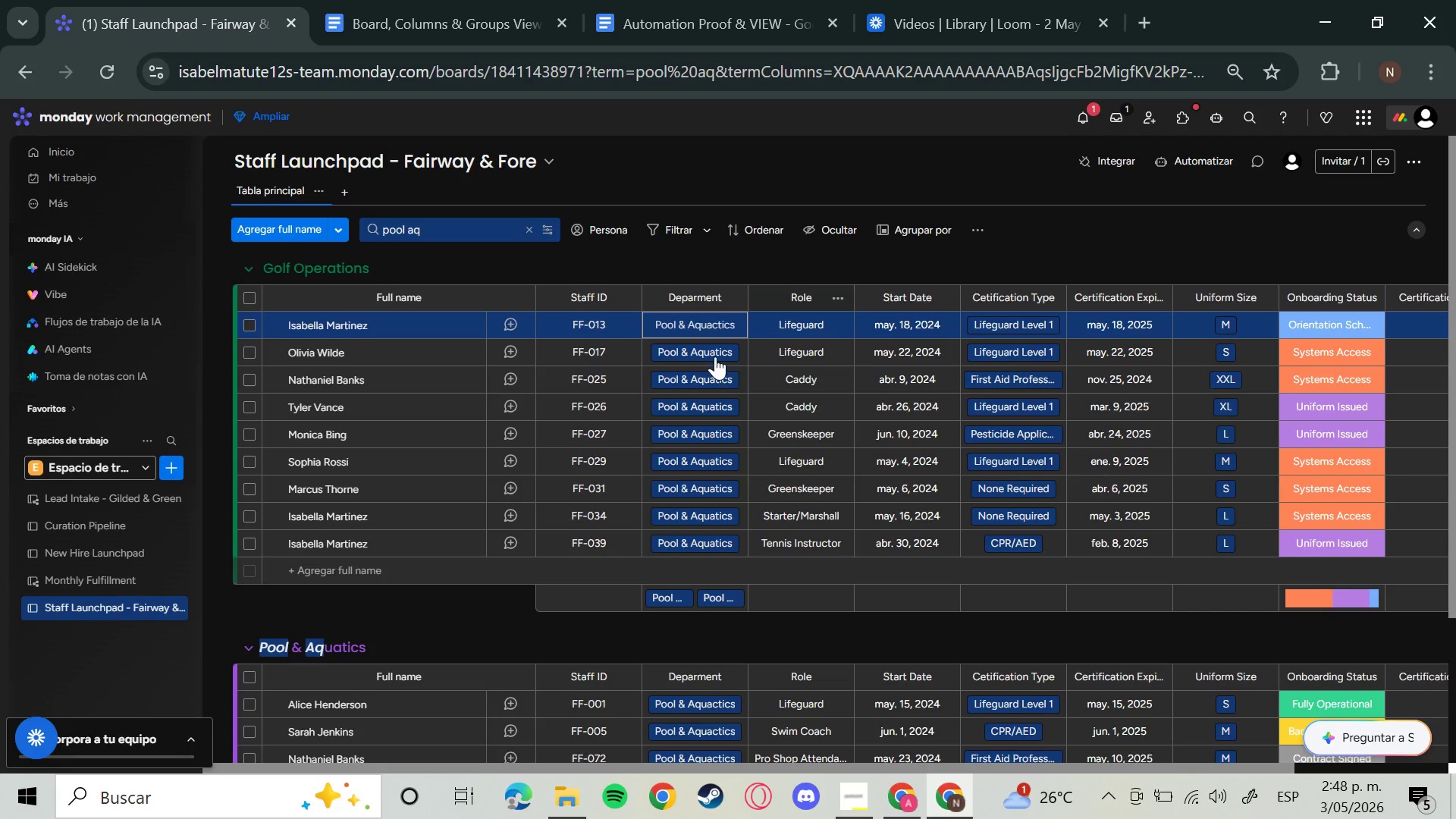 
left_click([715, 356])
 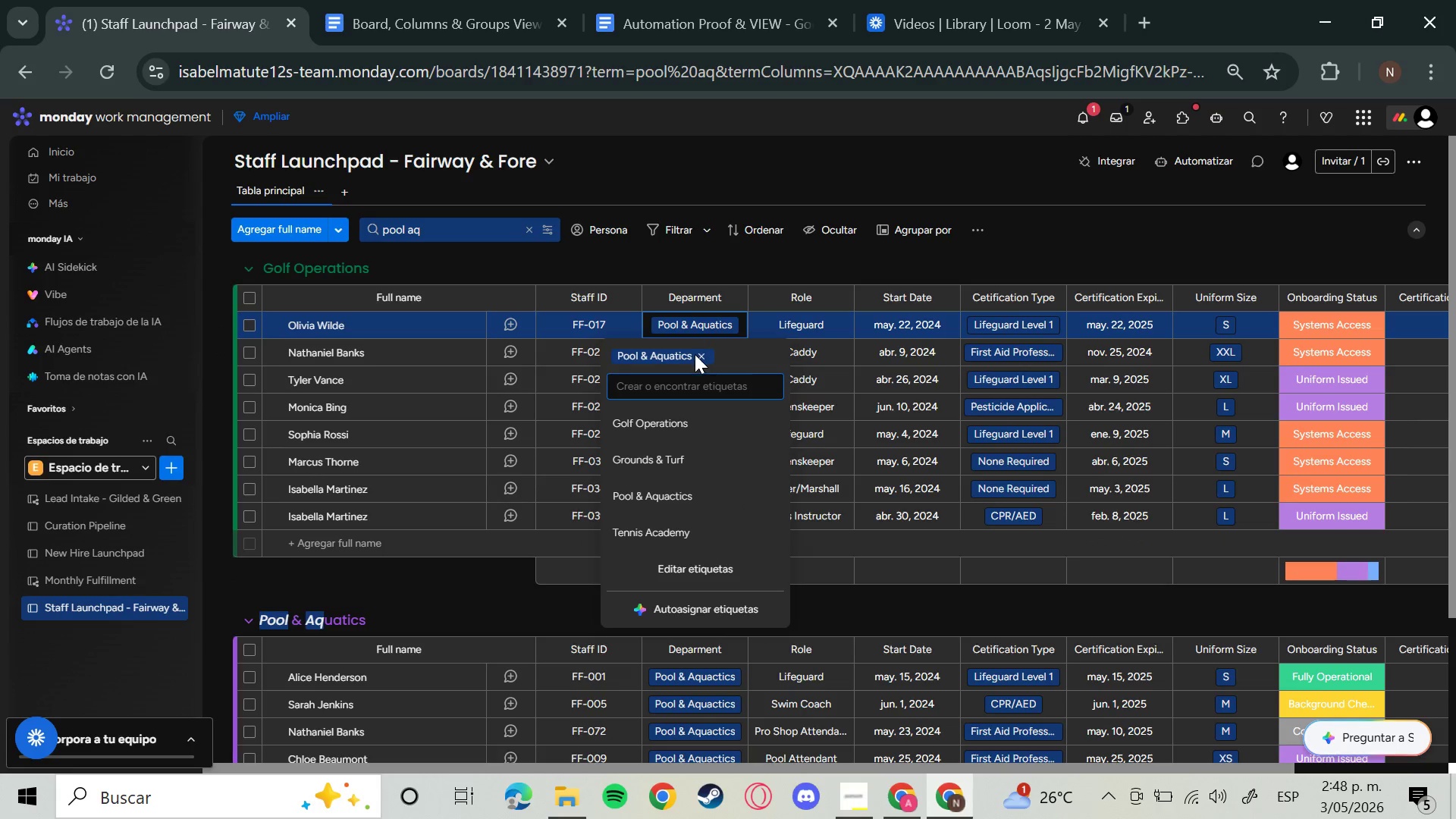 
left_click([699, 362])
 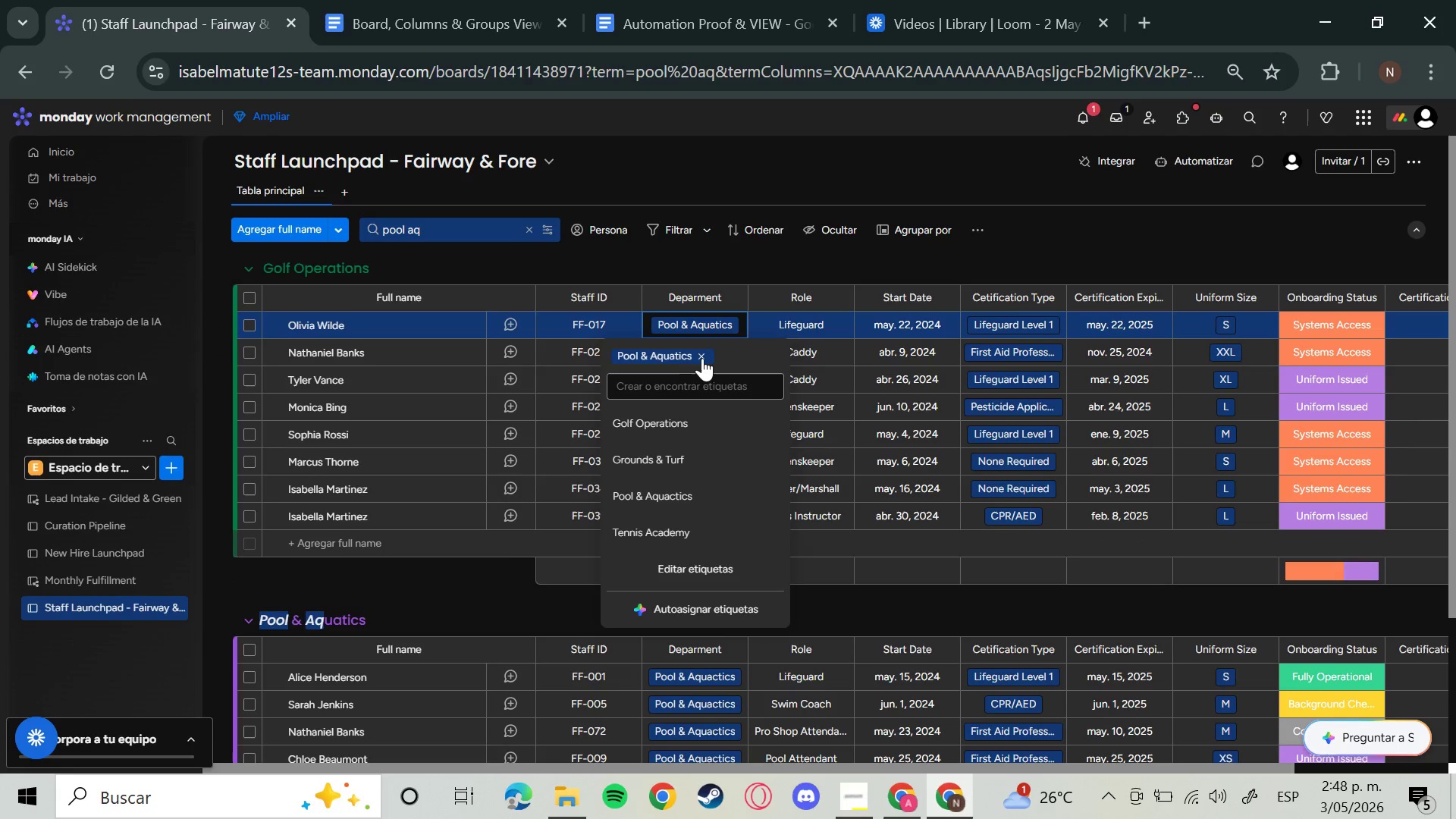 
left_click([703, 355])
 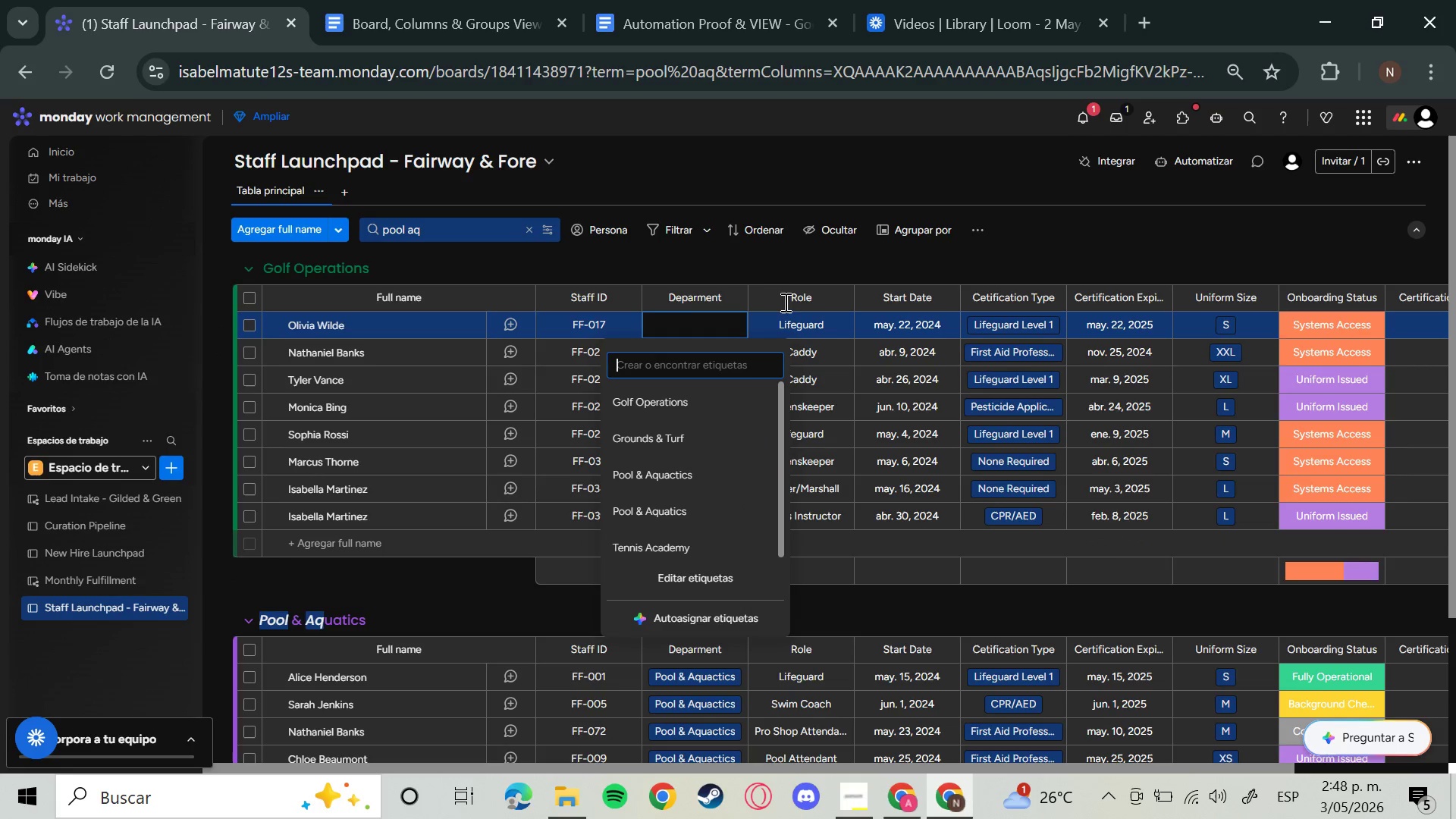 
left_click([771, 275])
 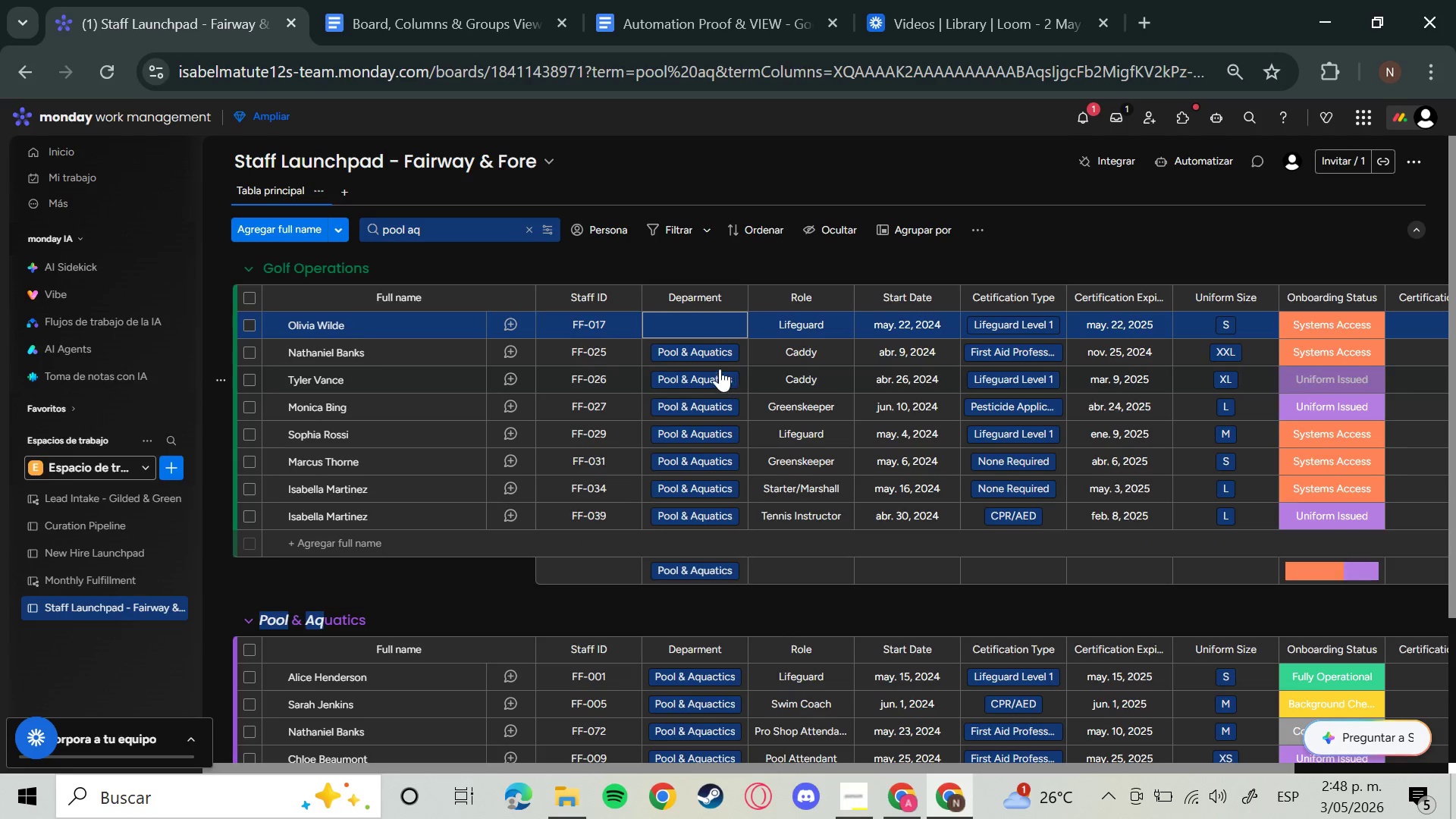 
left_click([714, 359])
 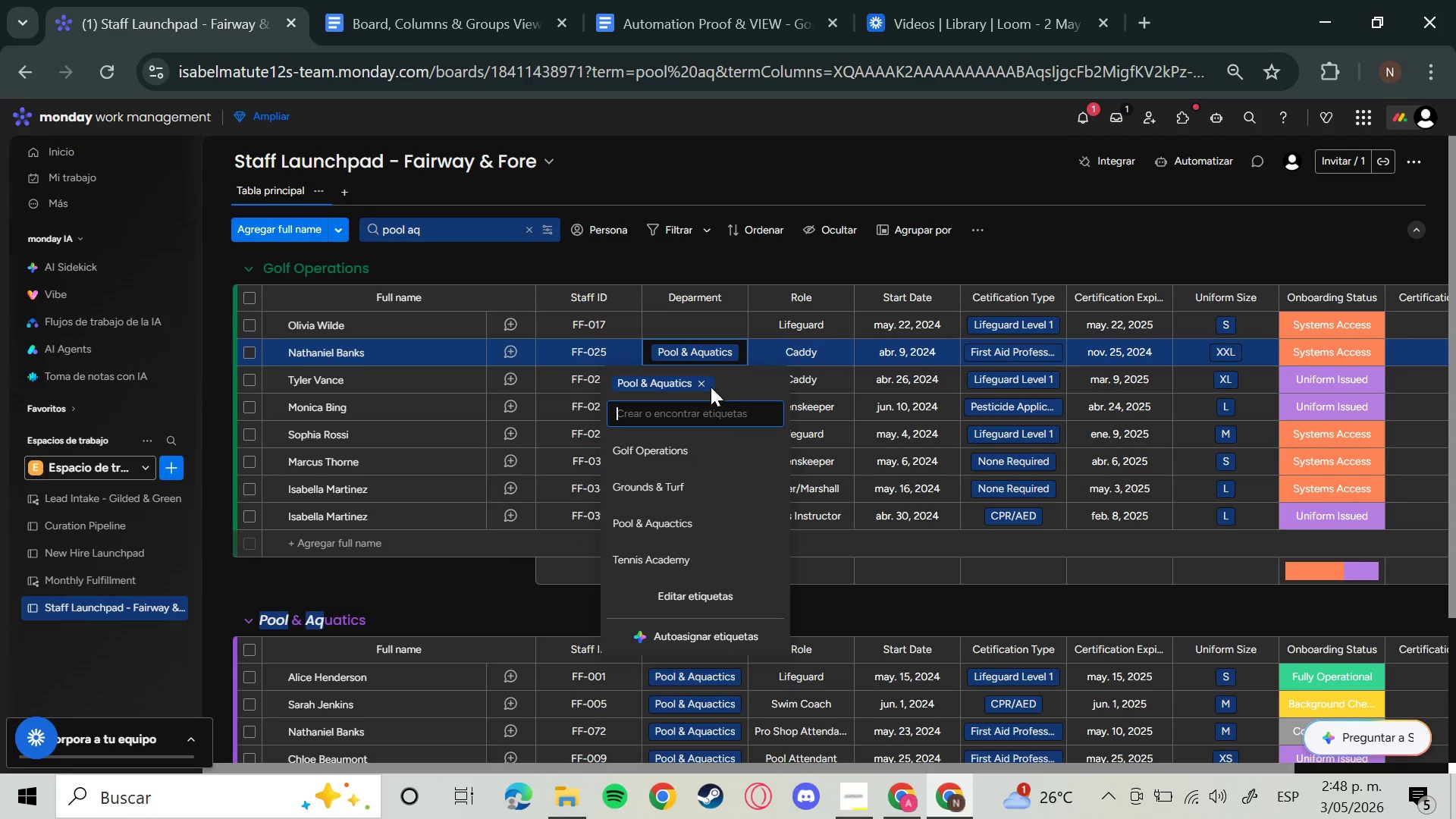 
left_click([710, 387])
 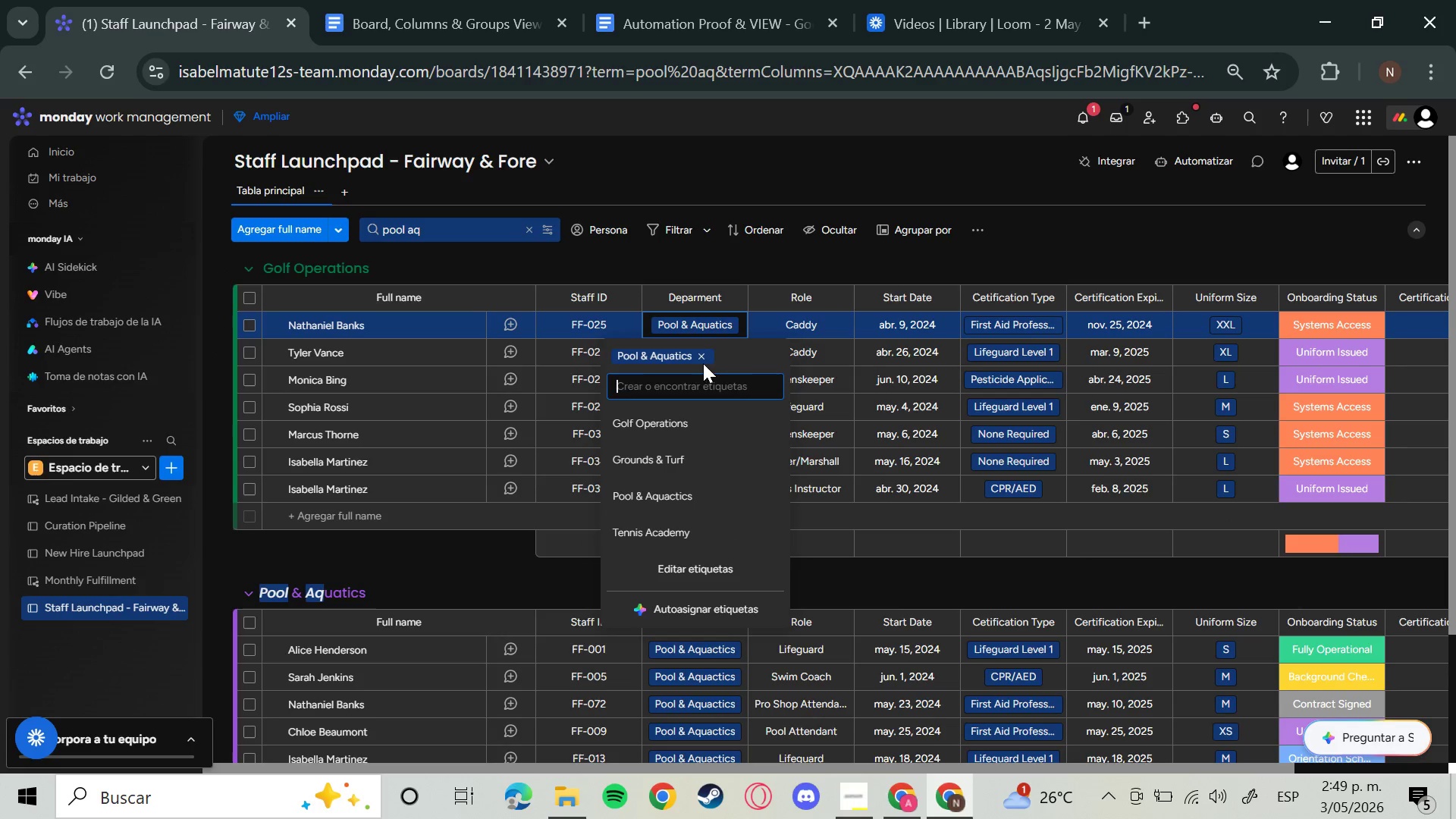 
left_click([701, 361])
 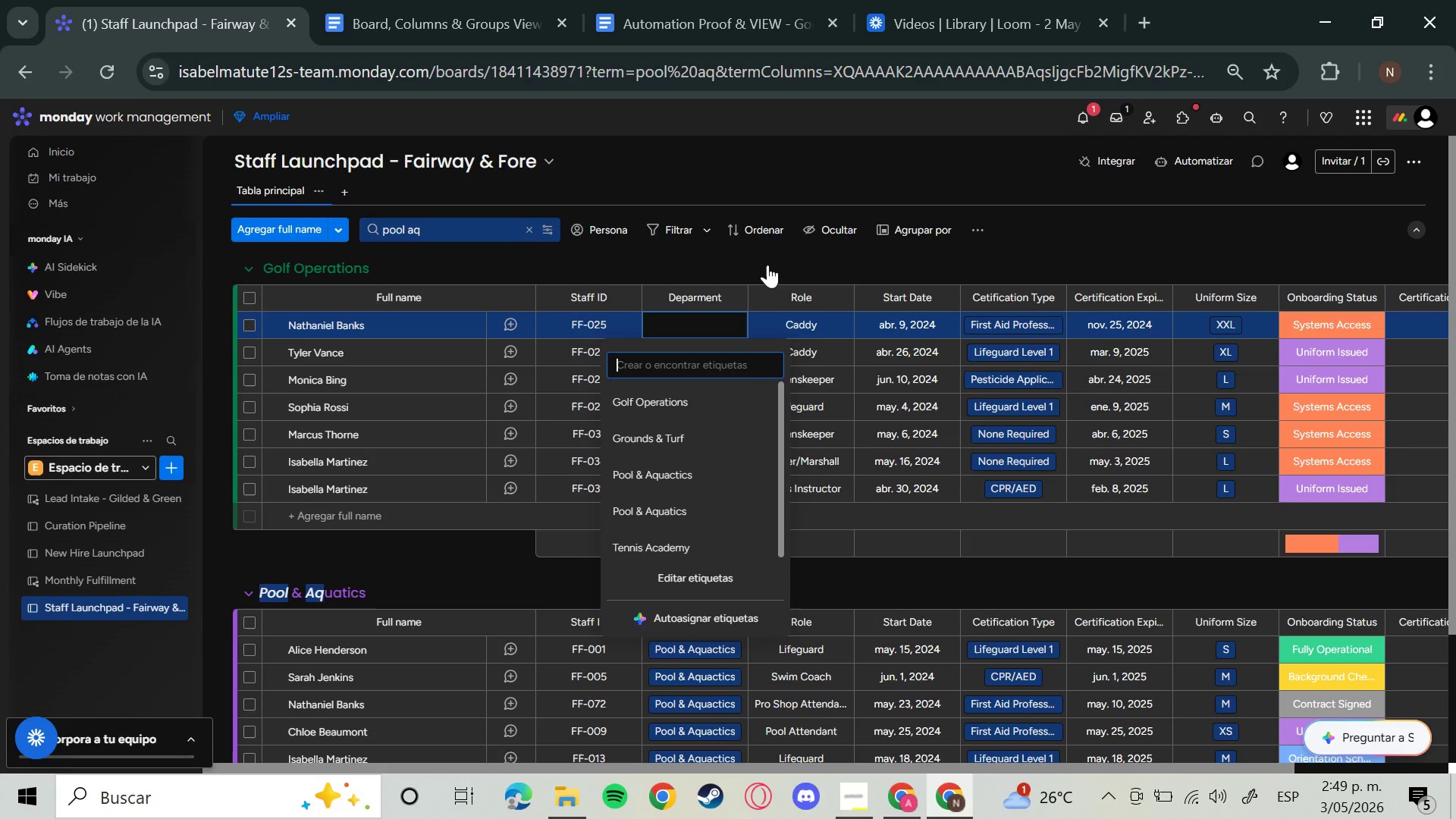 
left_click([766, 235])
 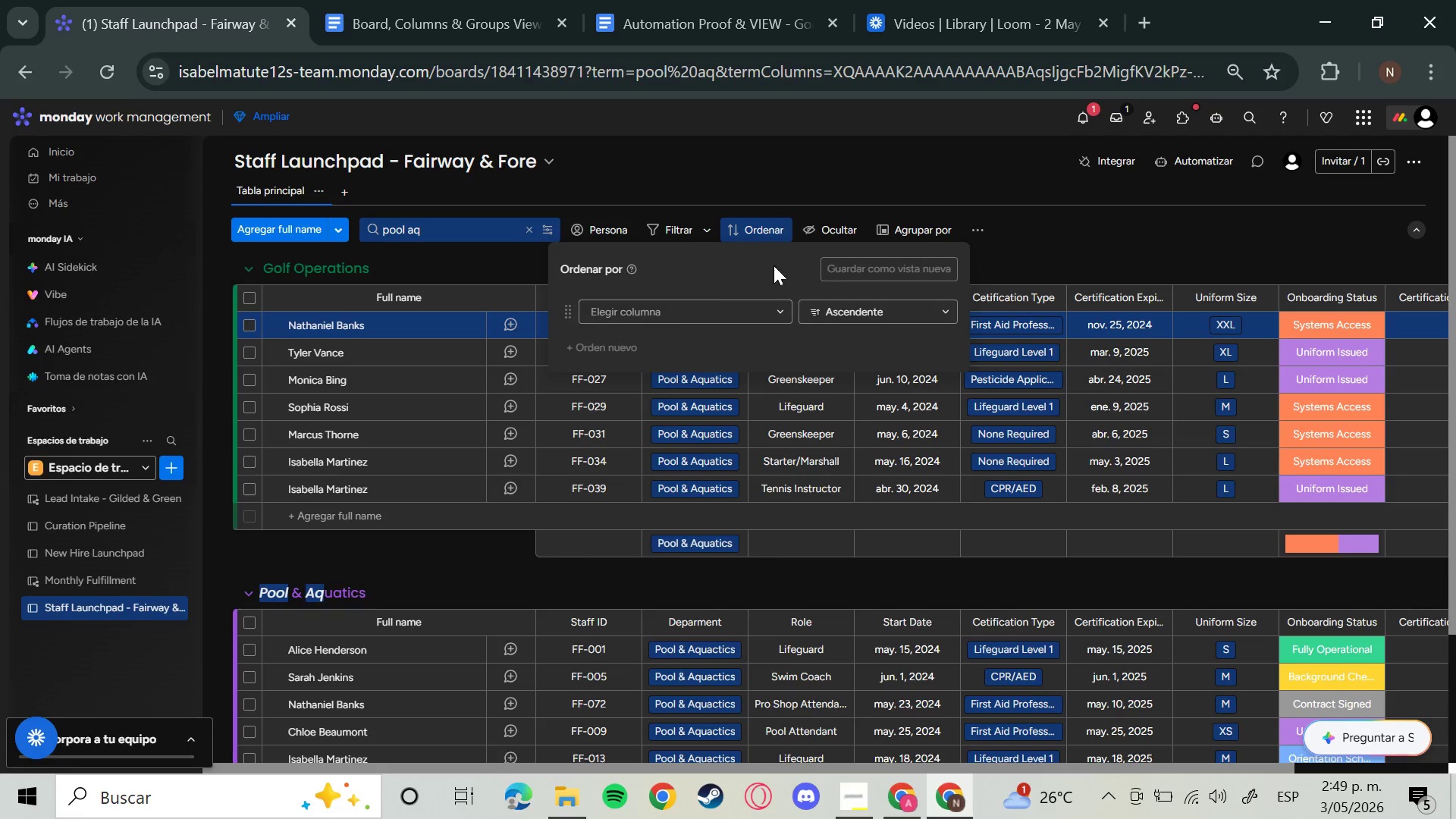 
left_click([1001, 253])
 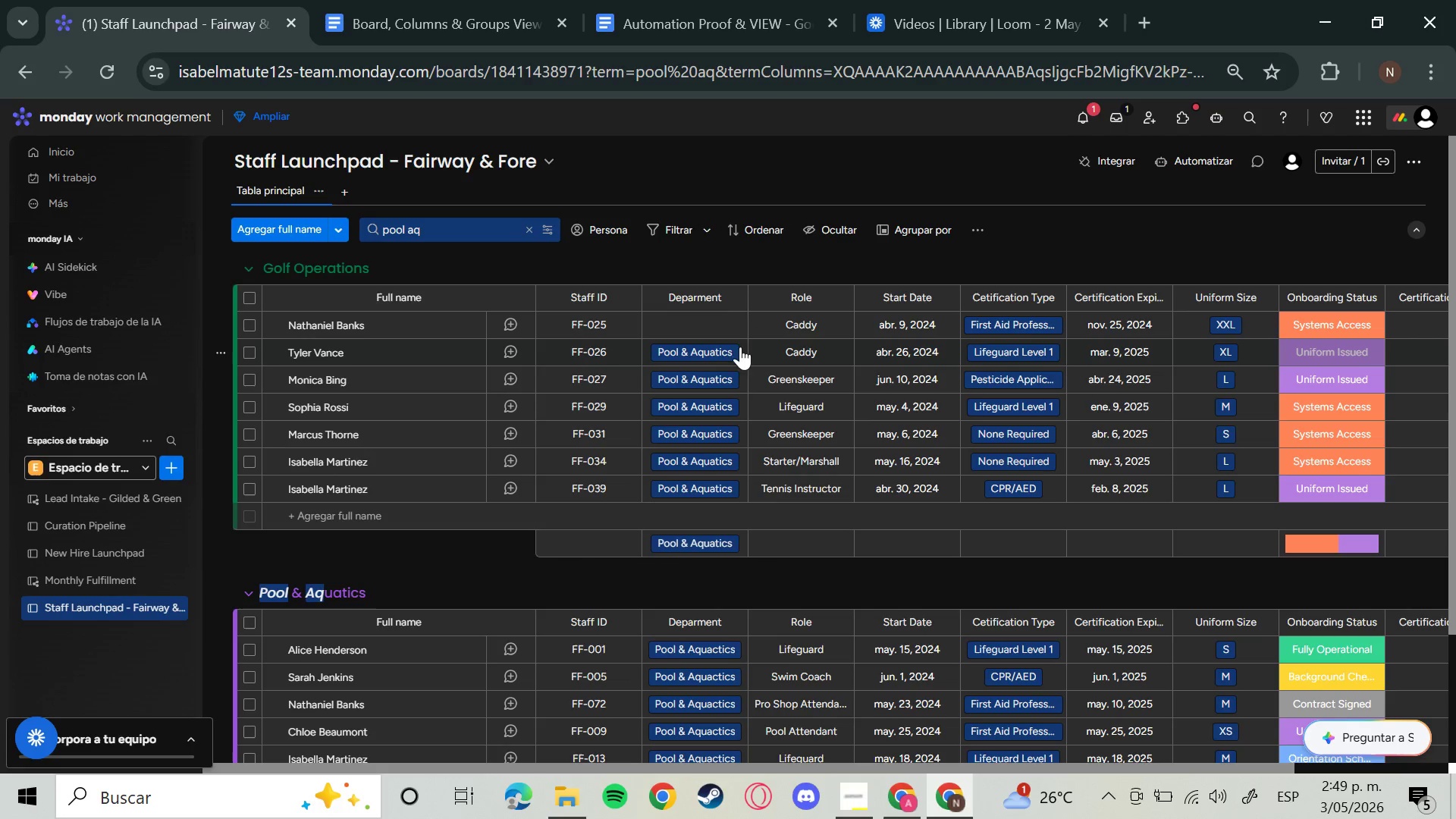 
left_click([700, 356])
 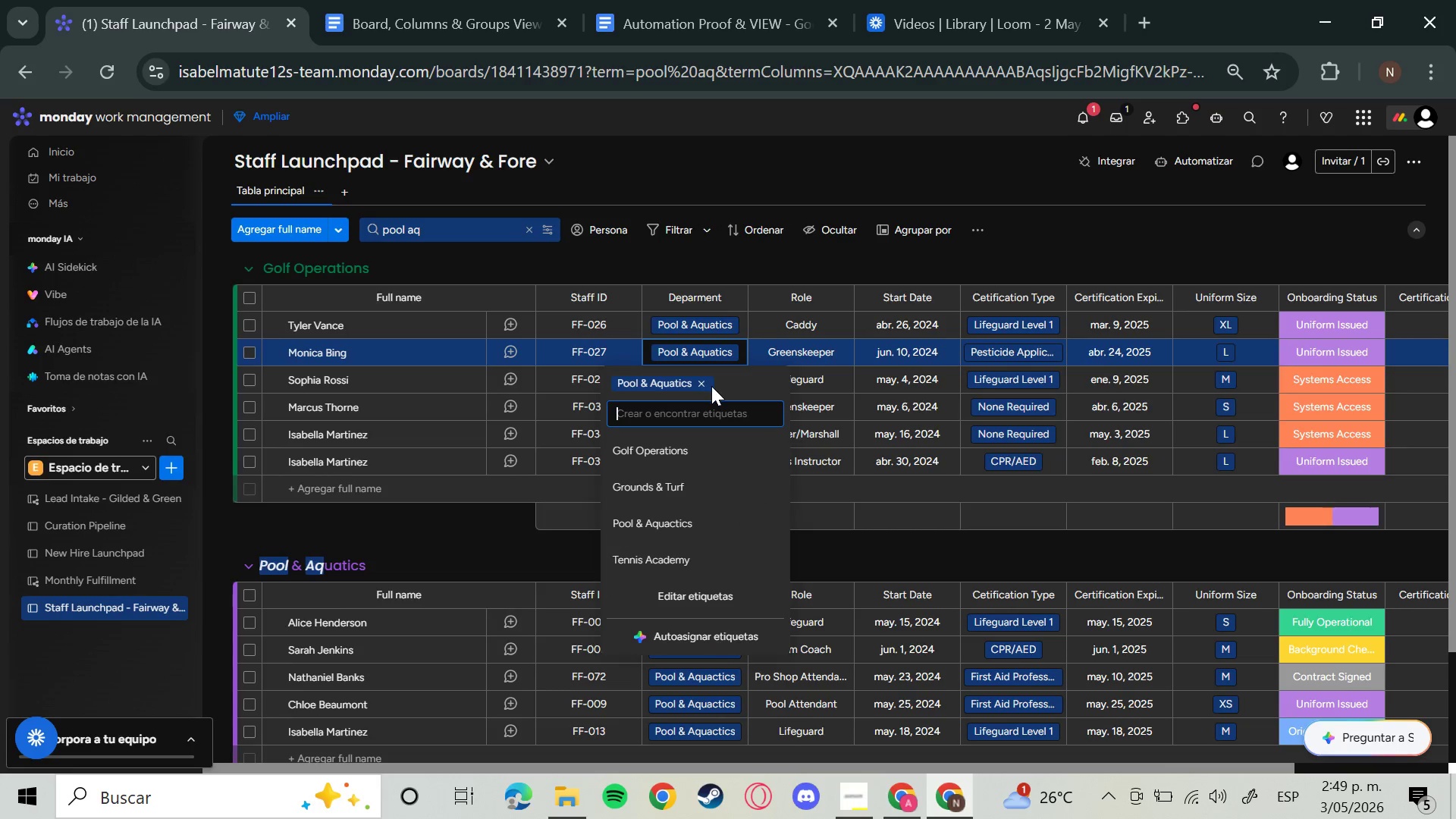 
left_click([700, 387])
 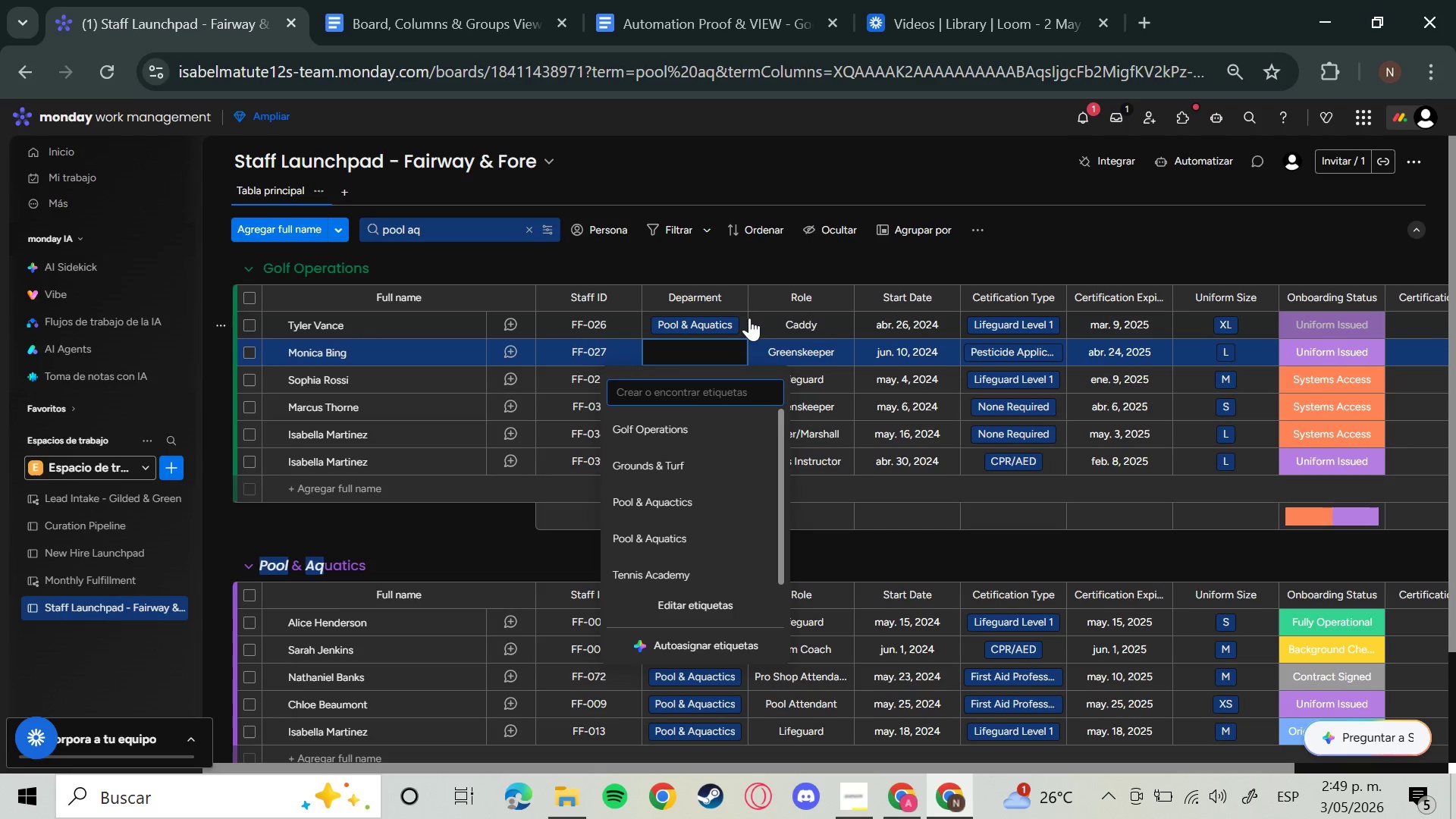 
left_click([893, 257])
 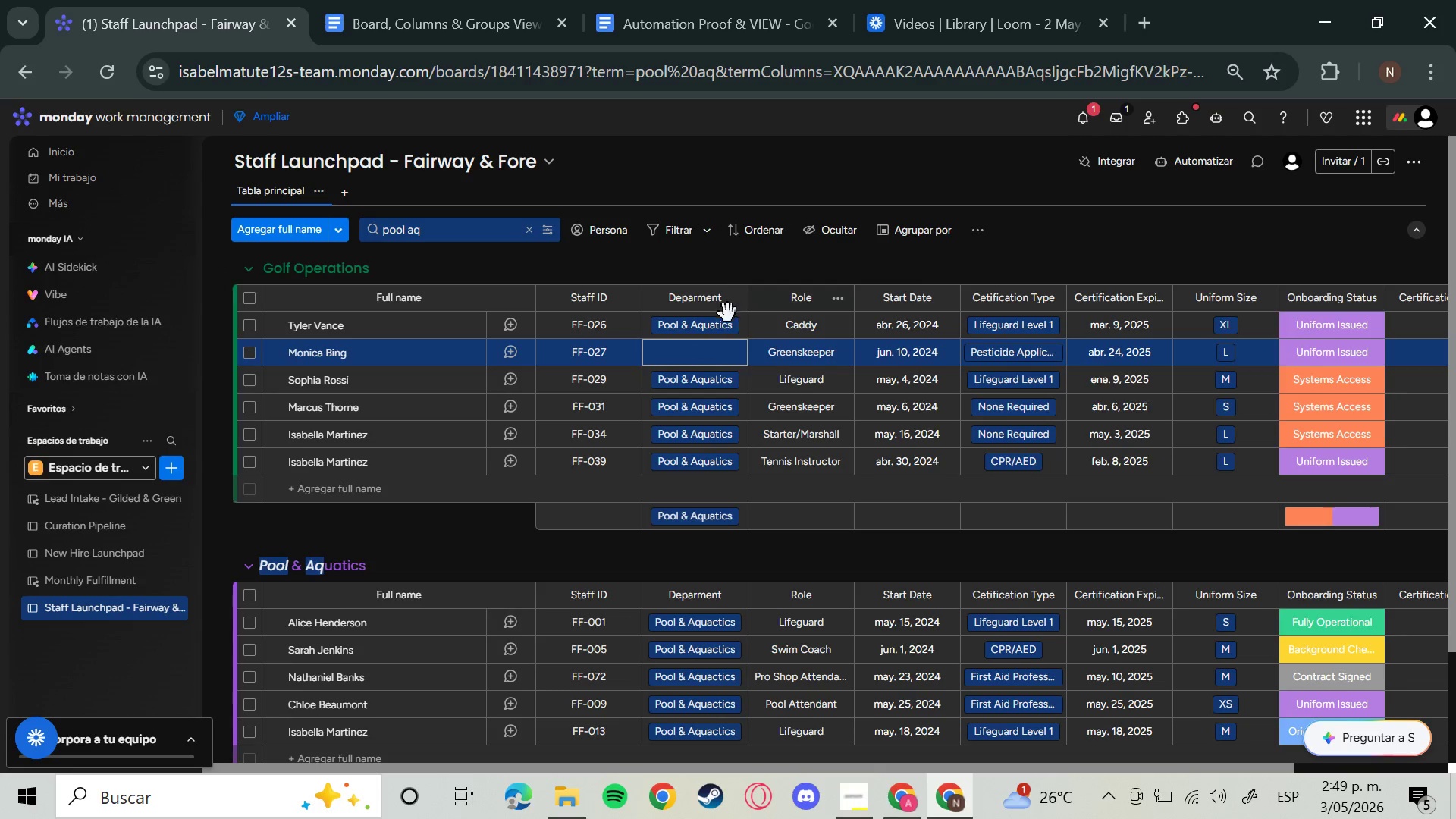 
left_click([723, 323])
 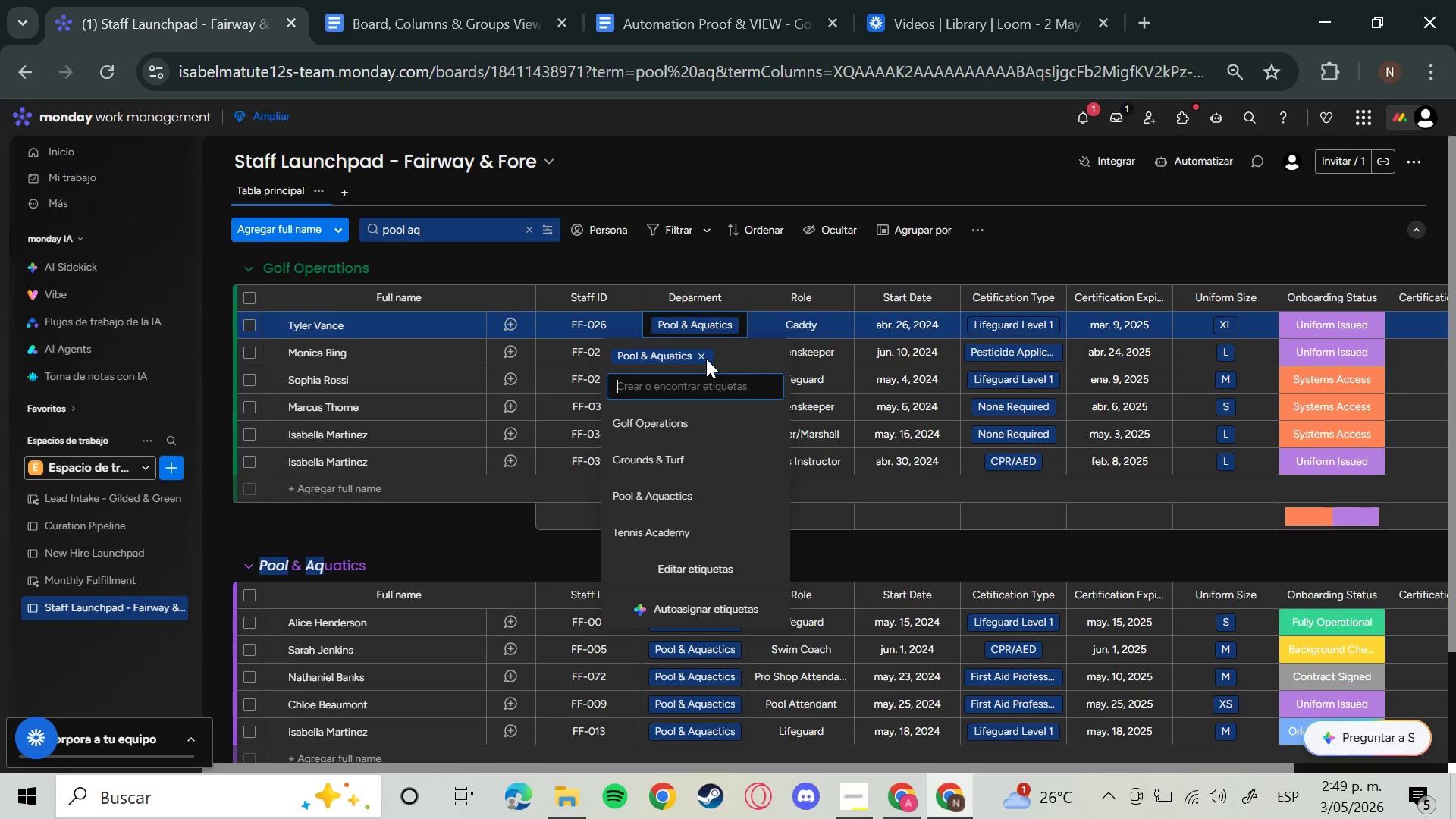 
left_click([705, 359])
 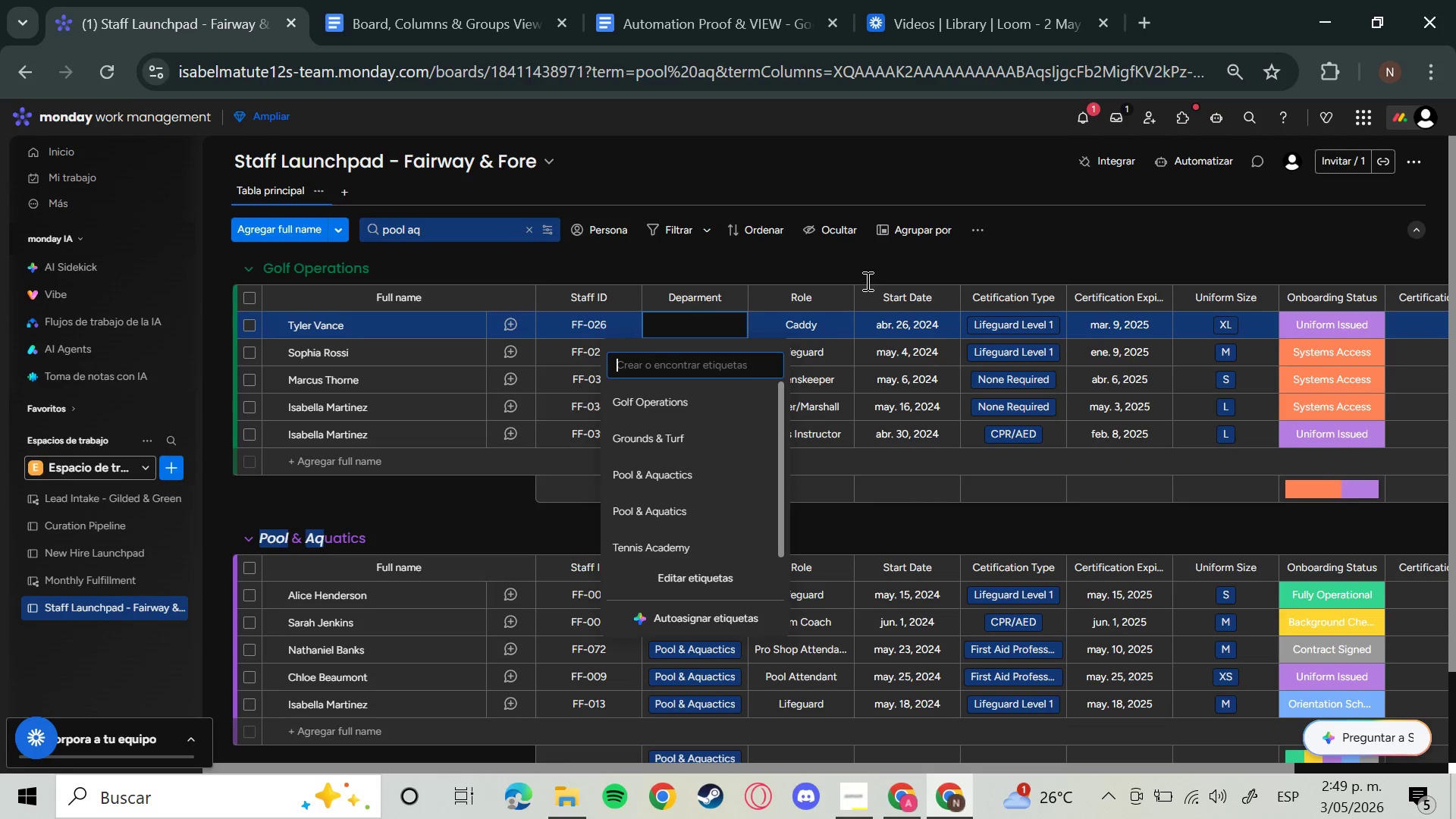 
left_click([864, 272])
 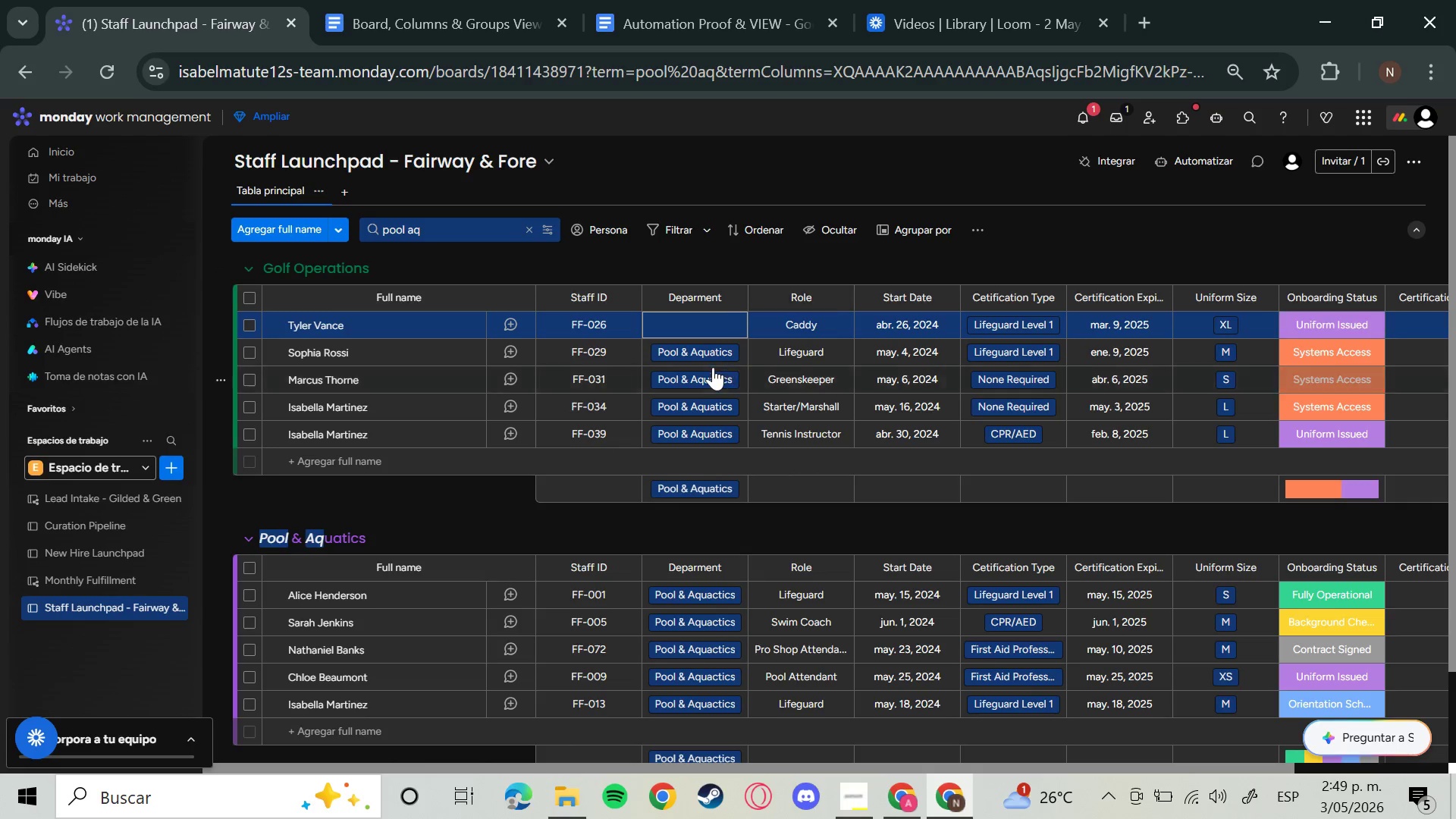 
left_click([711, 362])
 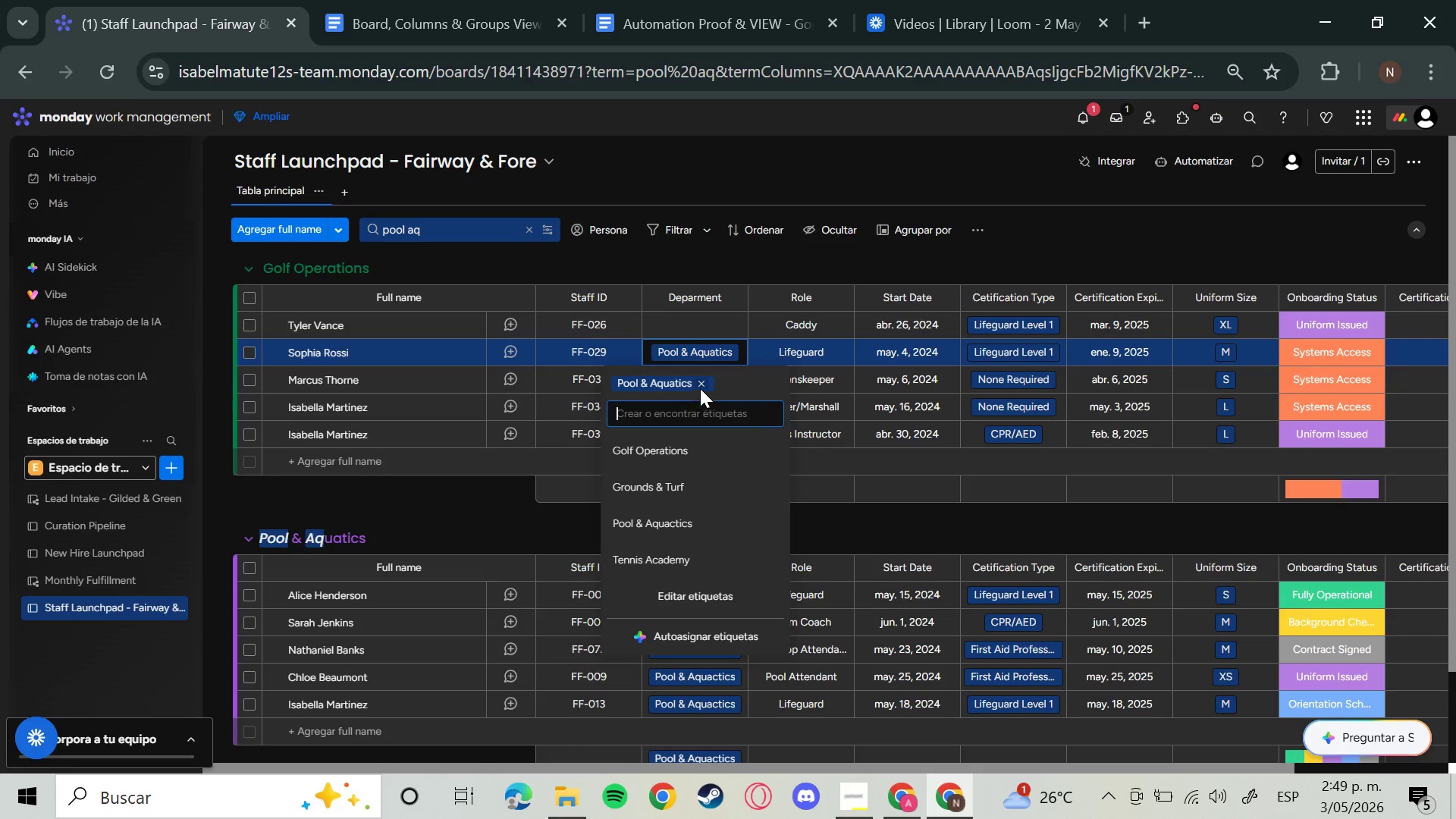 
left_click([701, 384])
 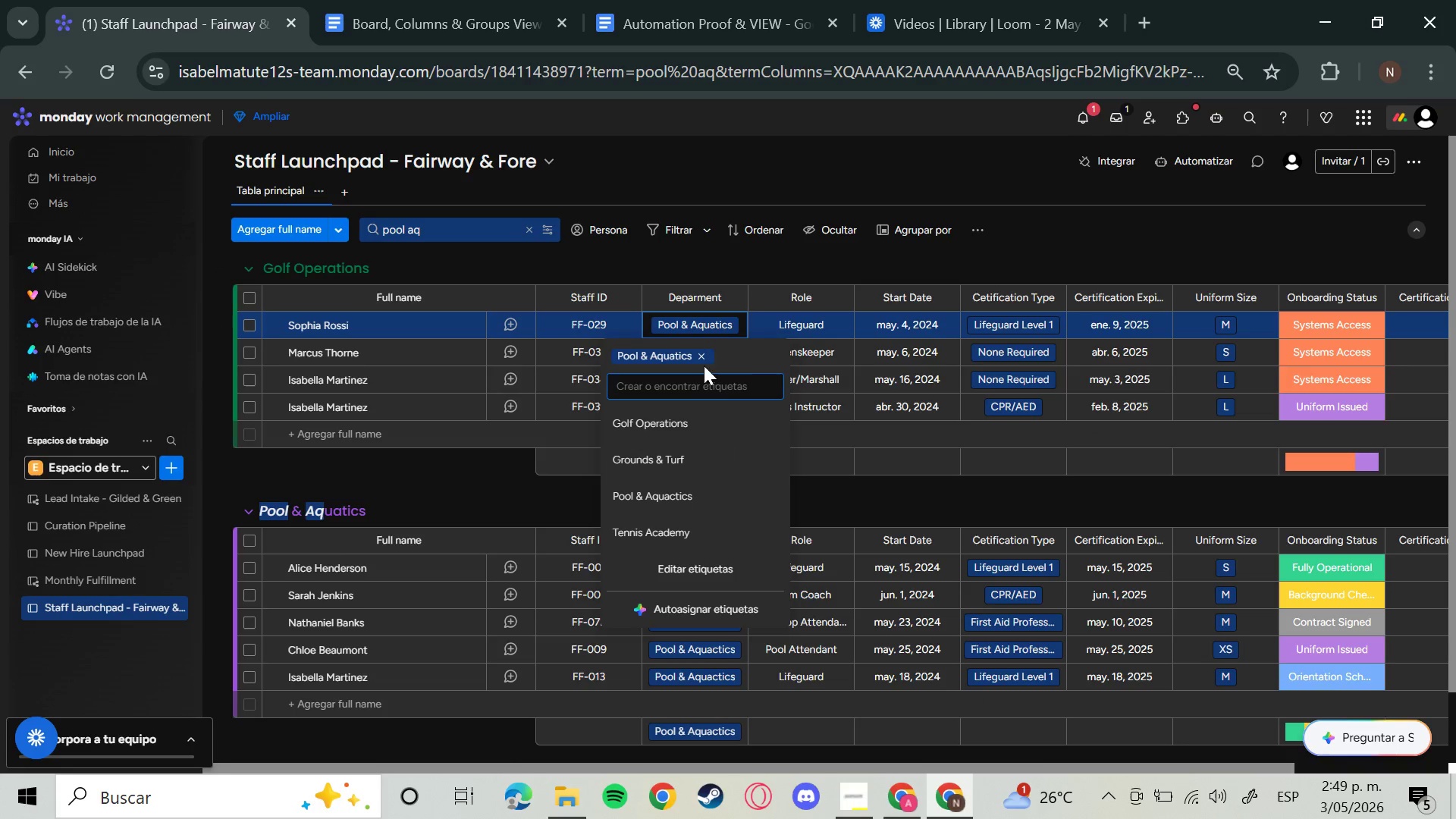 
left_click([705, 359])
 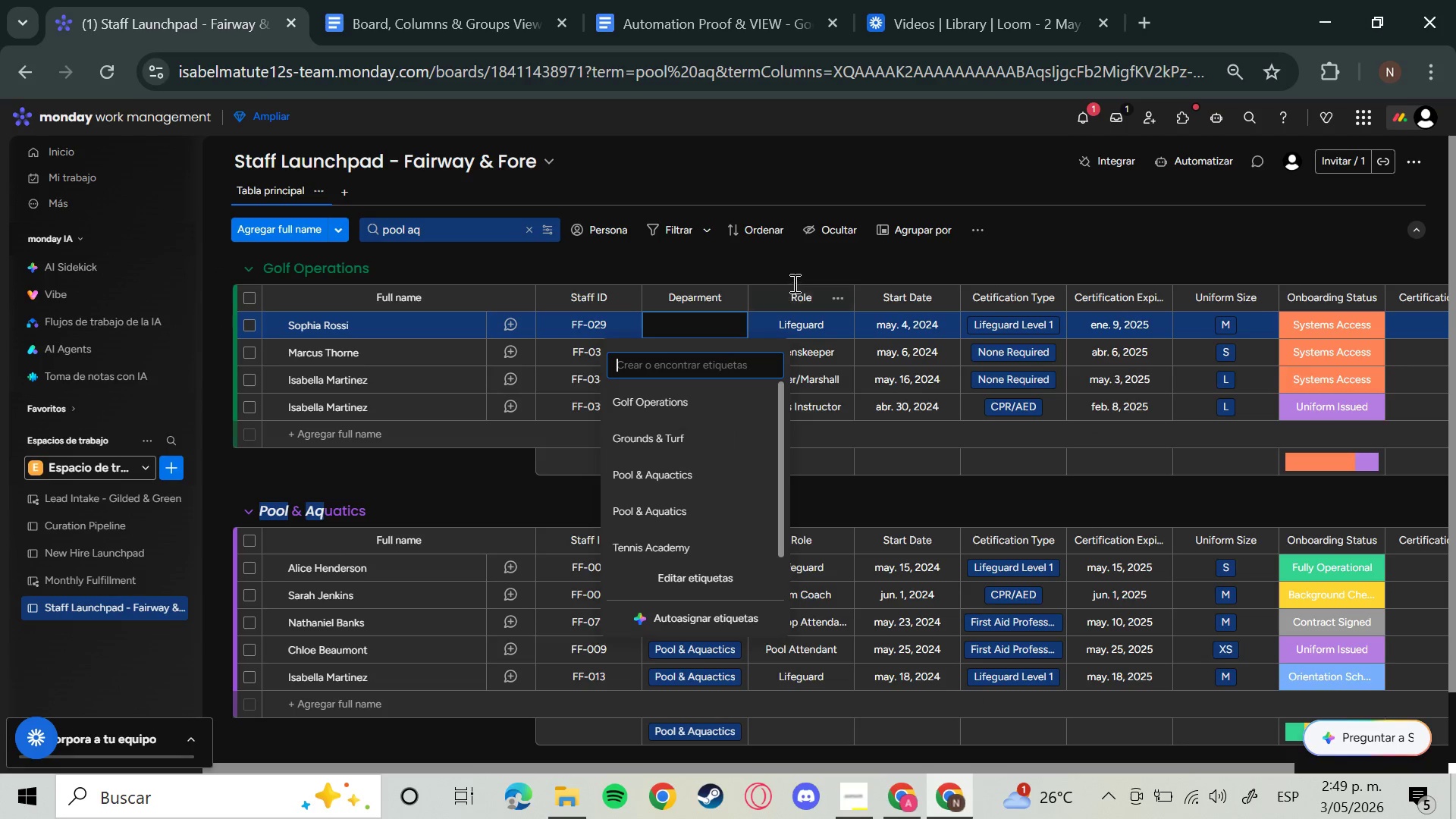 
left_click([800, 271])
 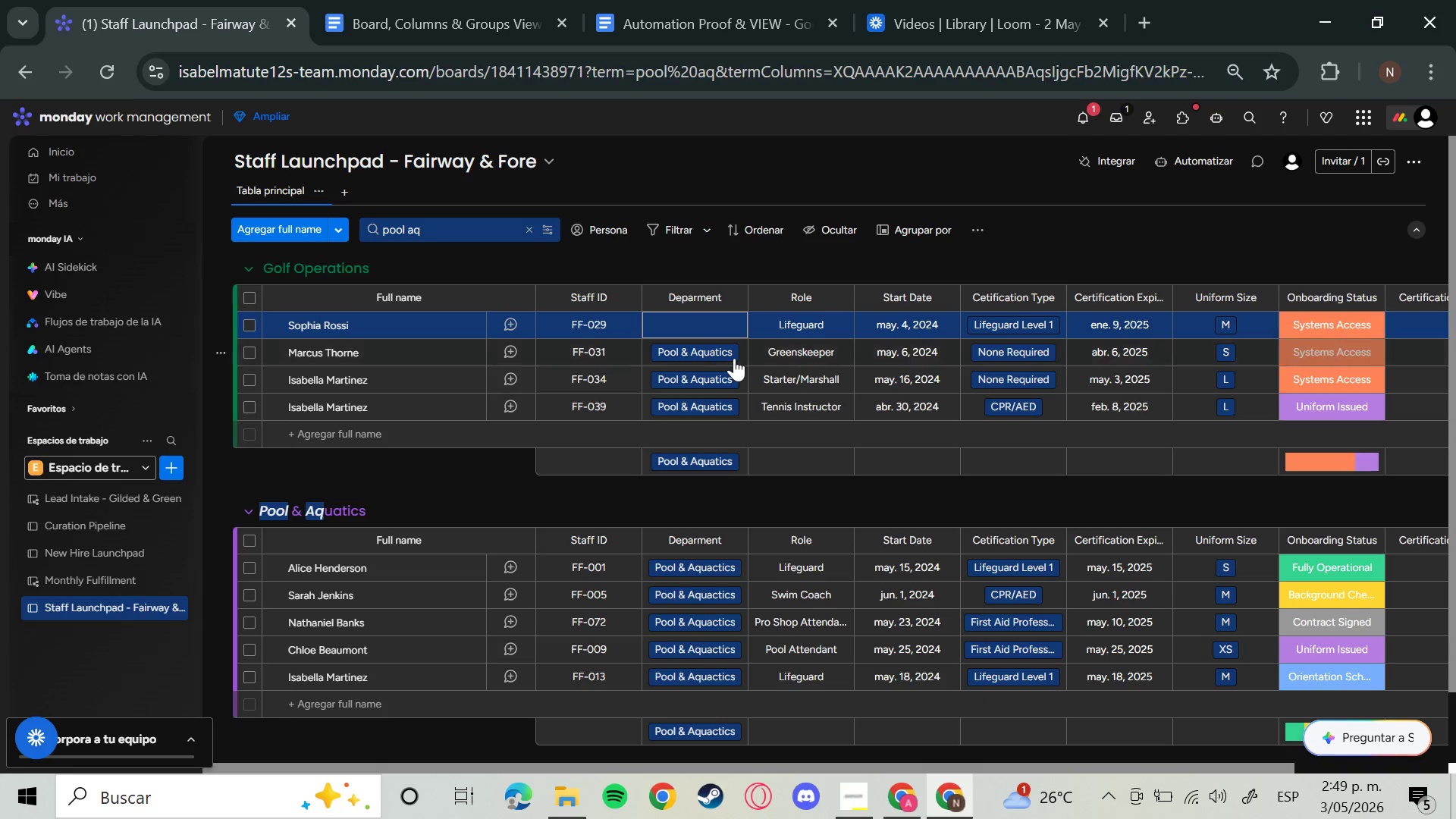 
left_click([719, 358])
 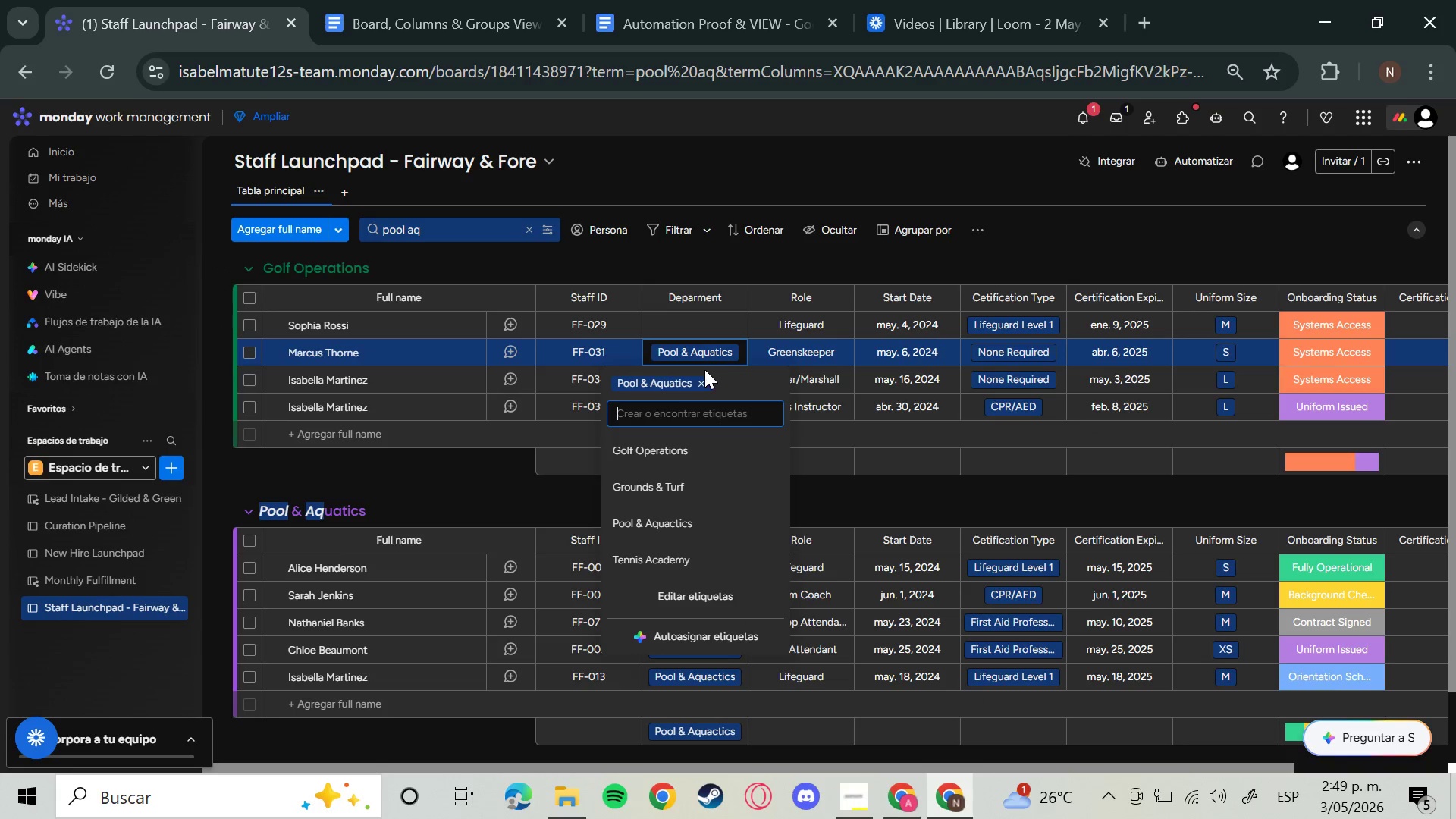 
left_click([698, 383])
 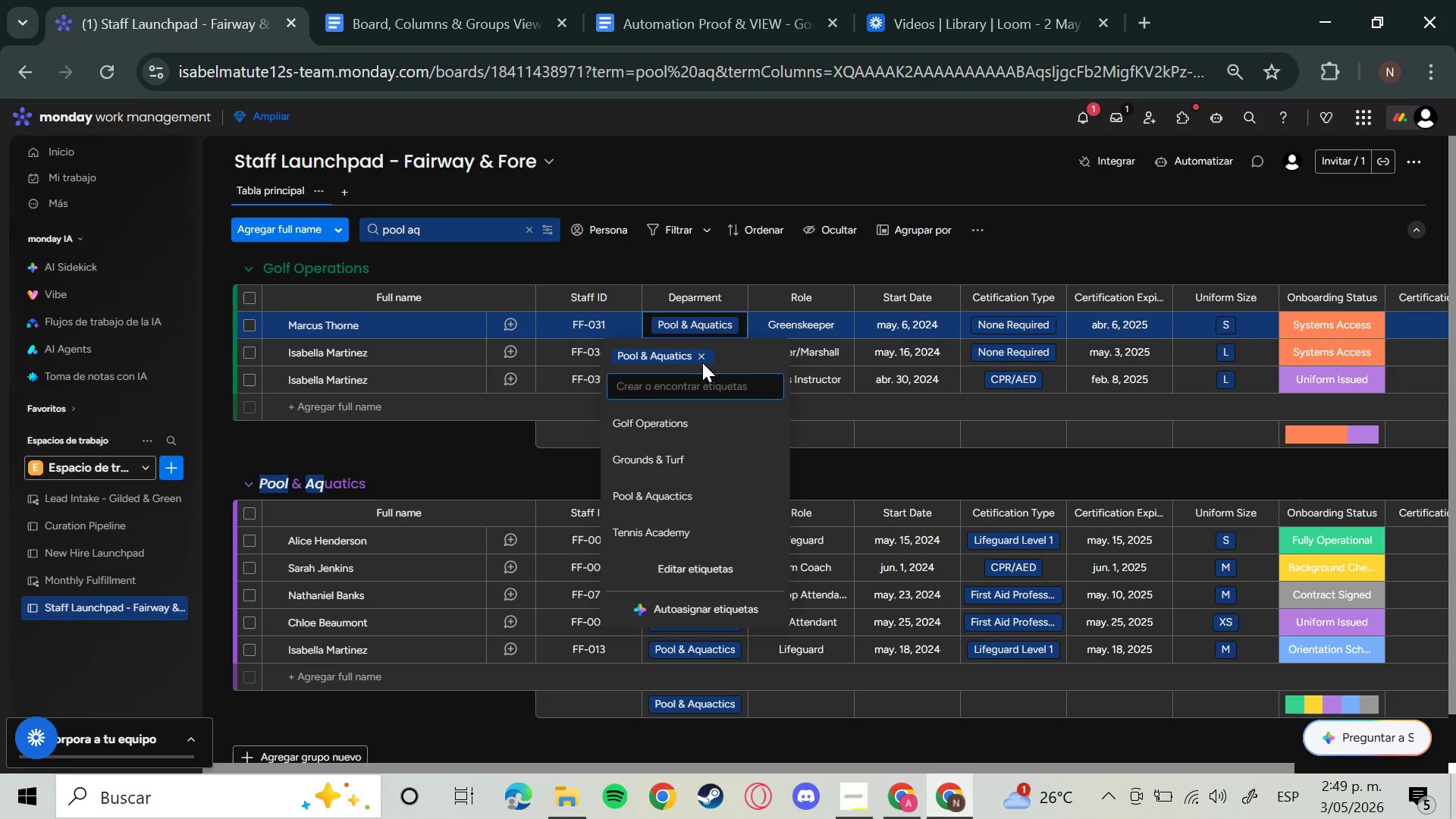 
left_click([702, 360])
 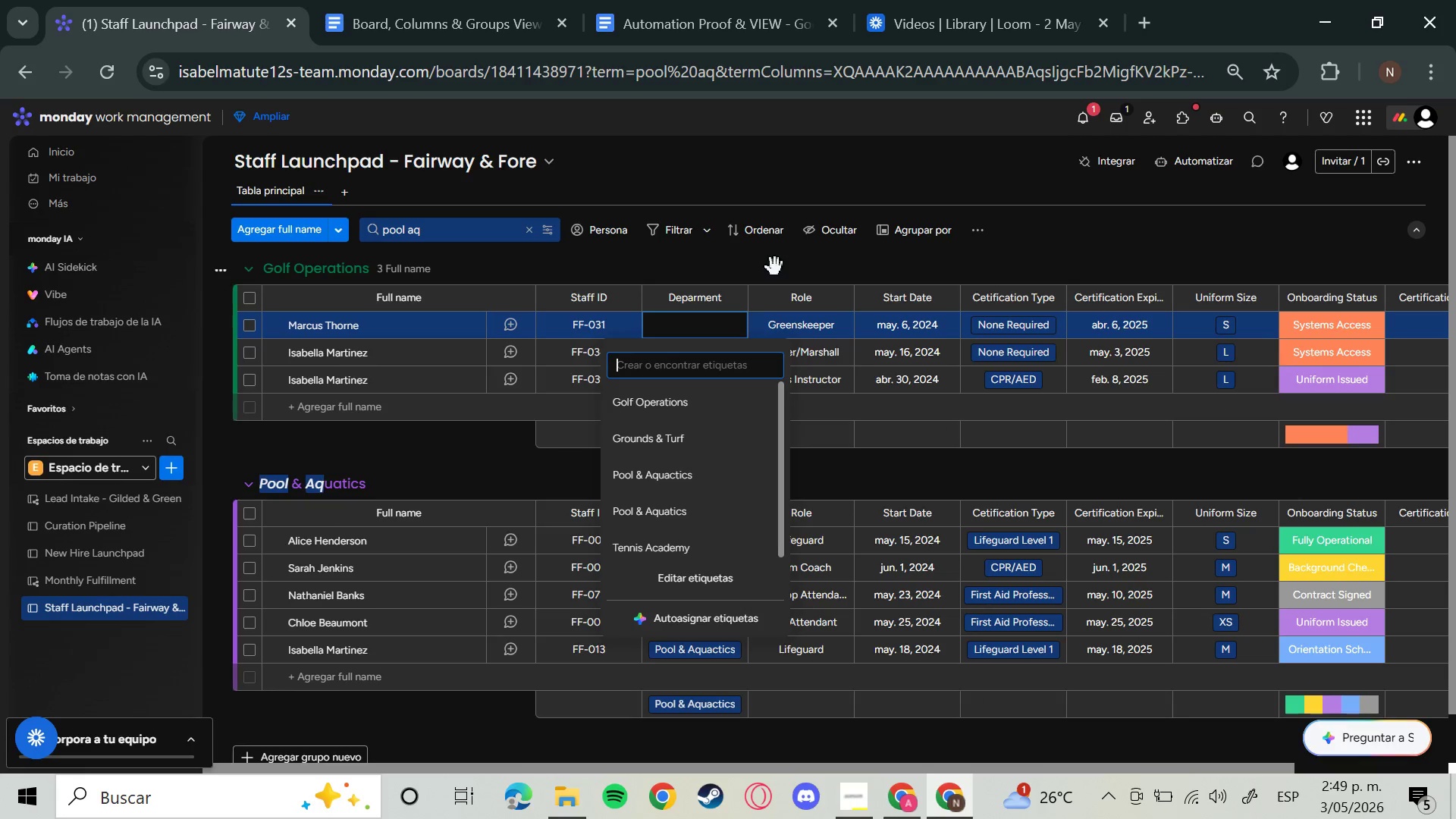 
left_click([775, 267])
 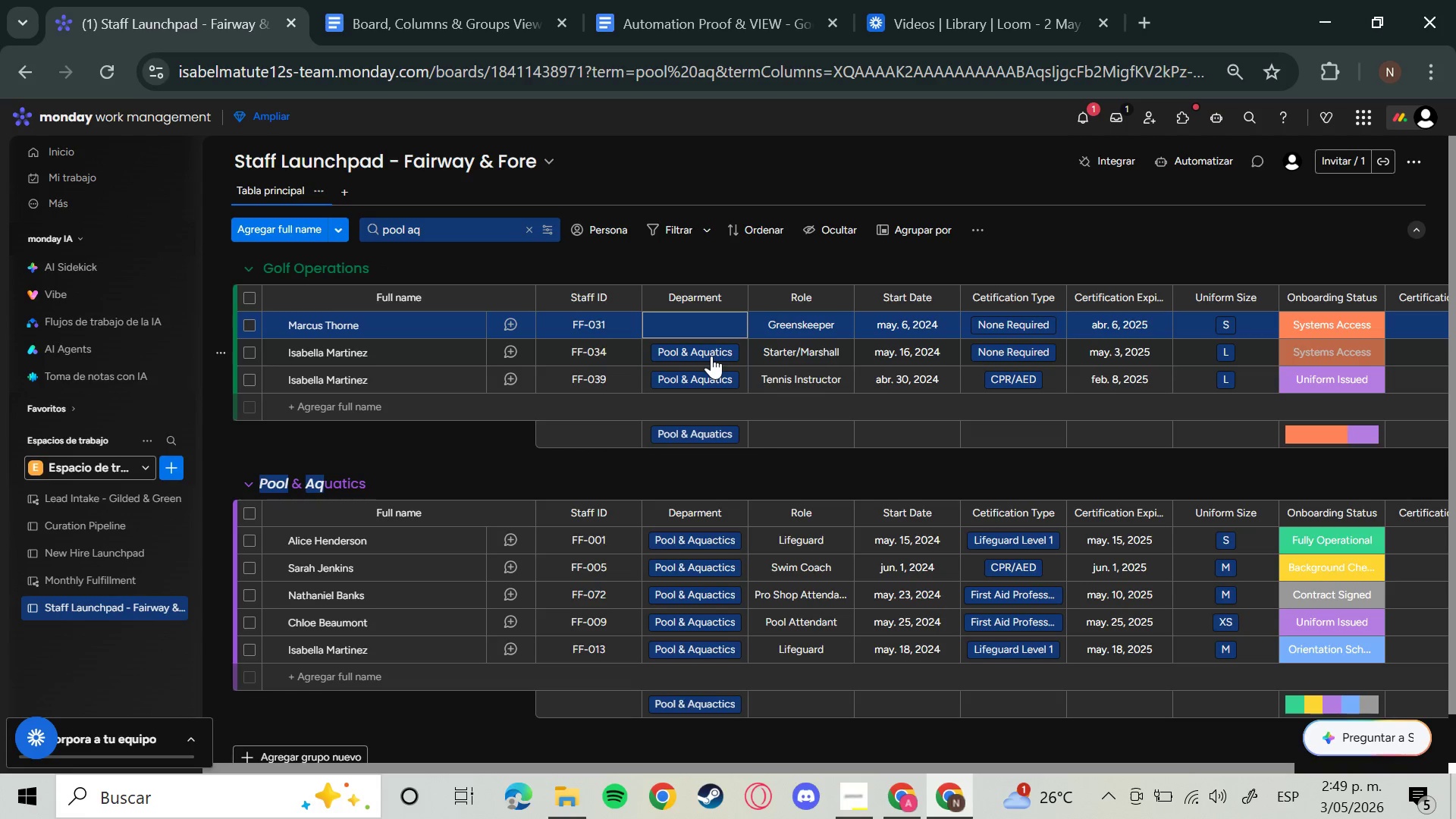 
left_click([711, 356])
 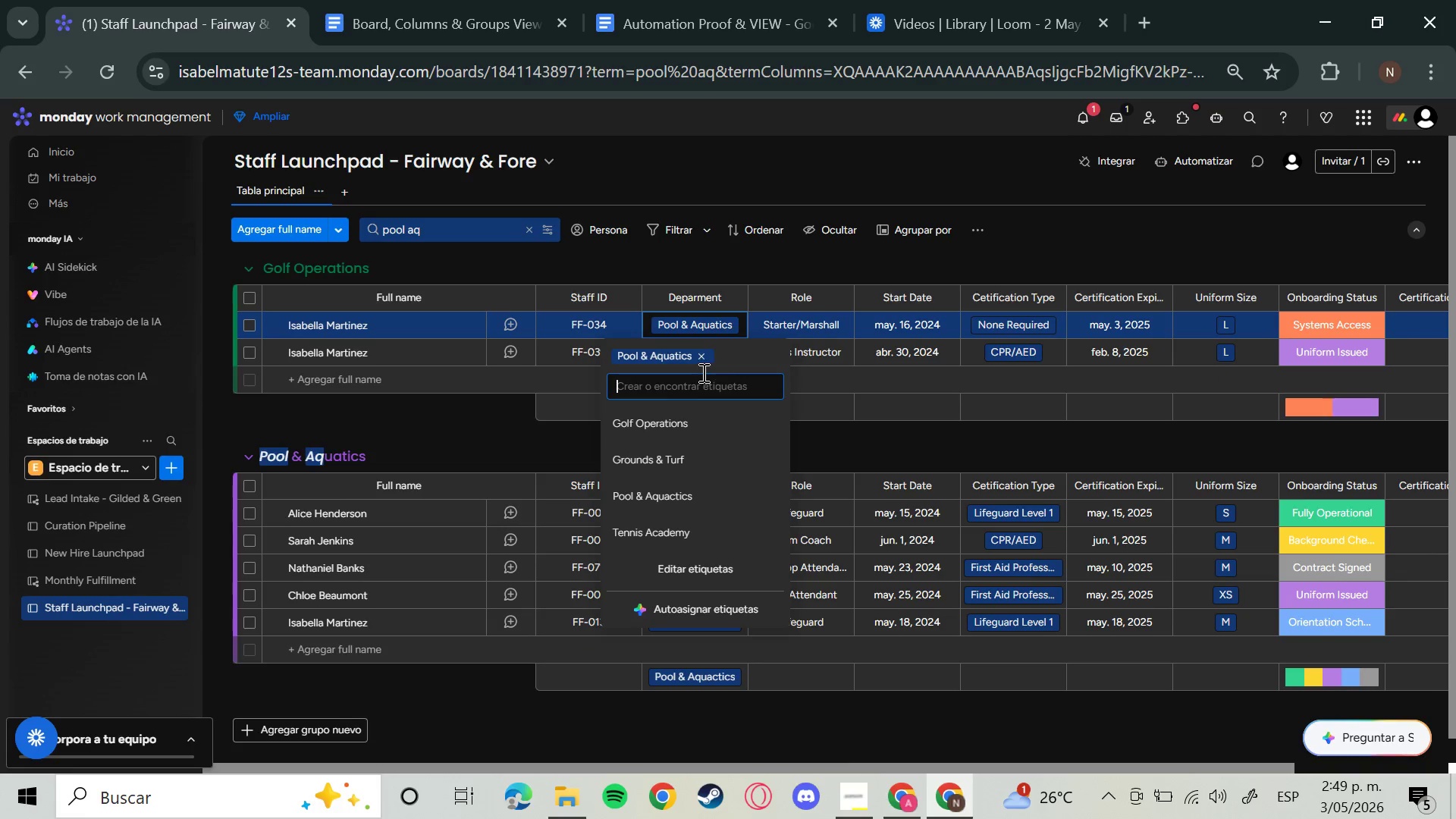 
left_click([701, 356])
 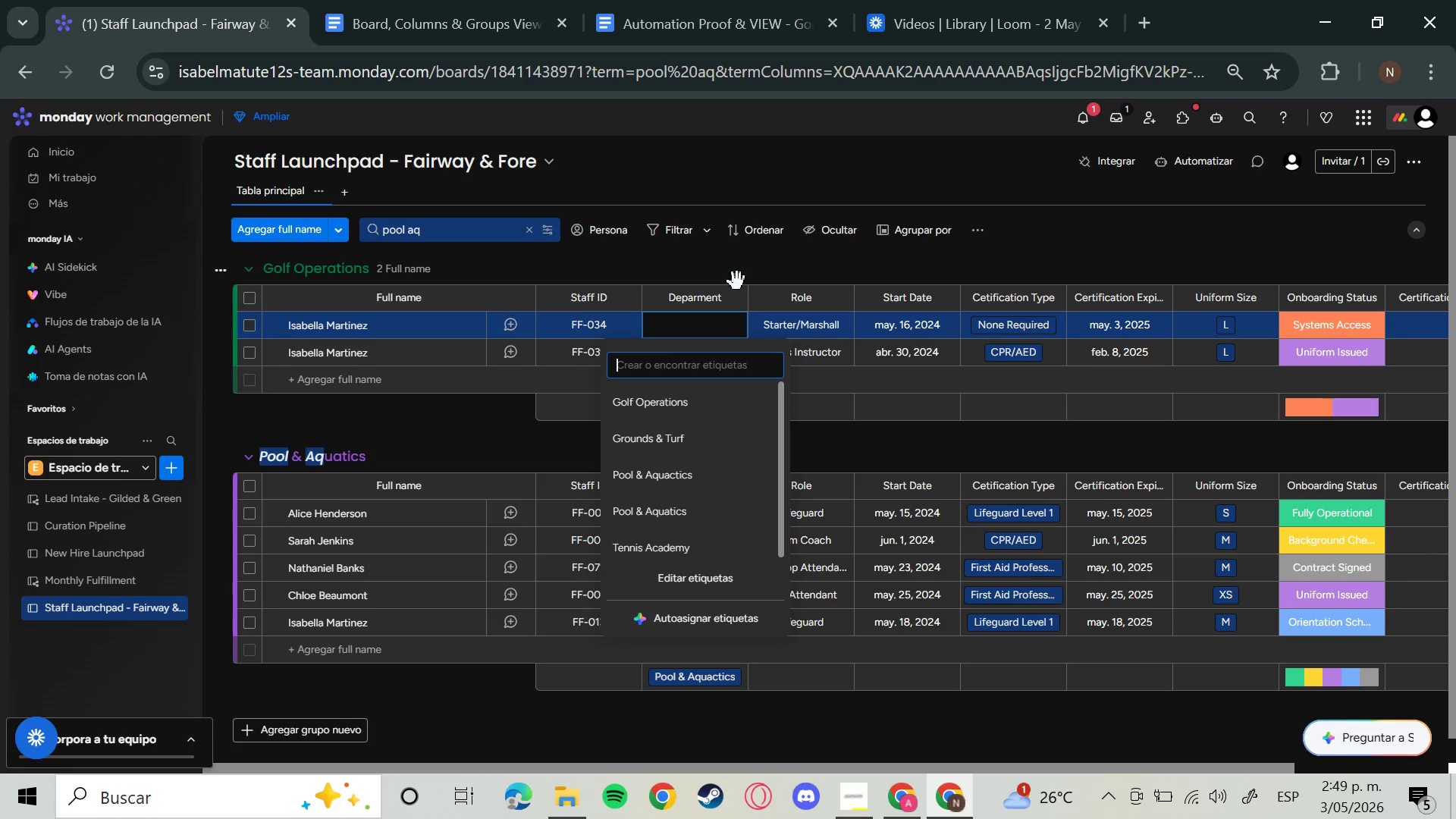 
left_click([737, 280])
 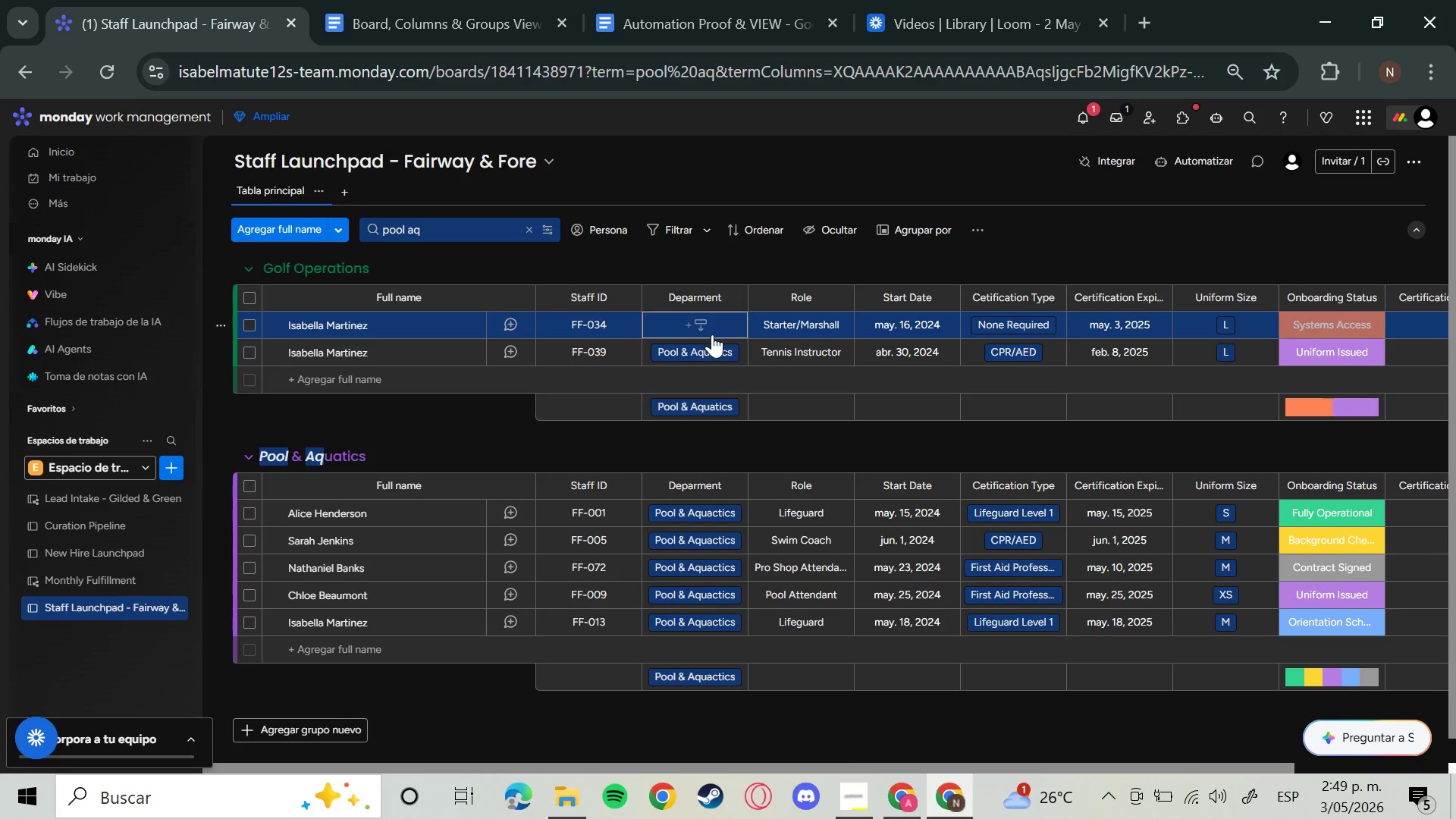 
left_click([704, 354])
 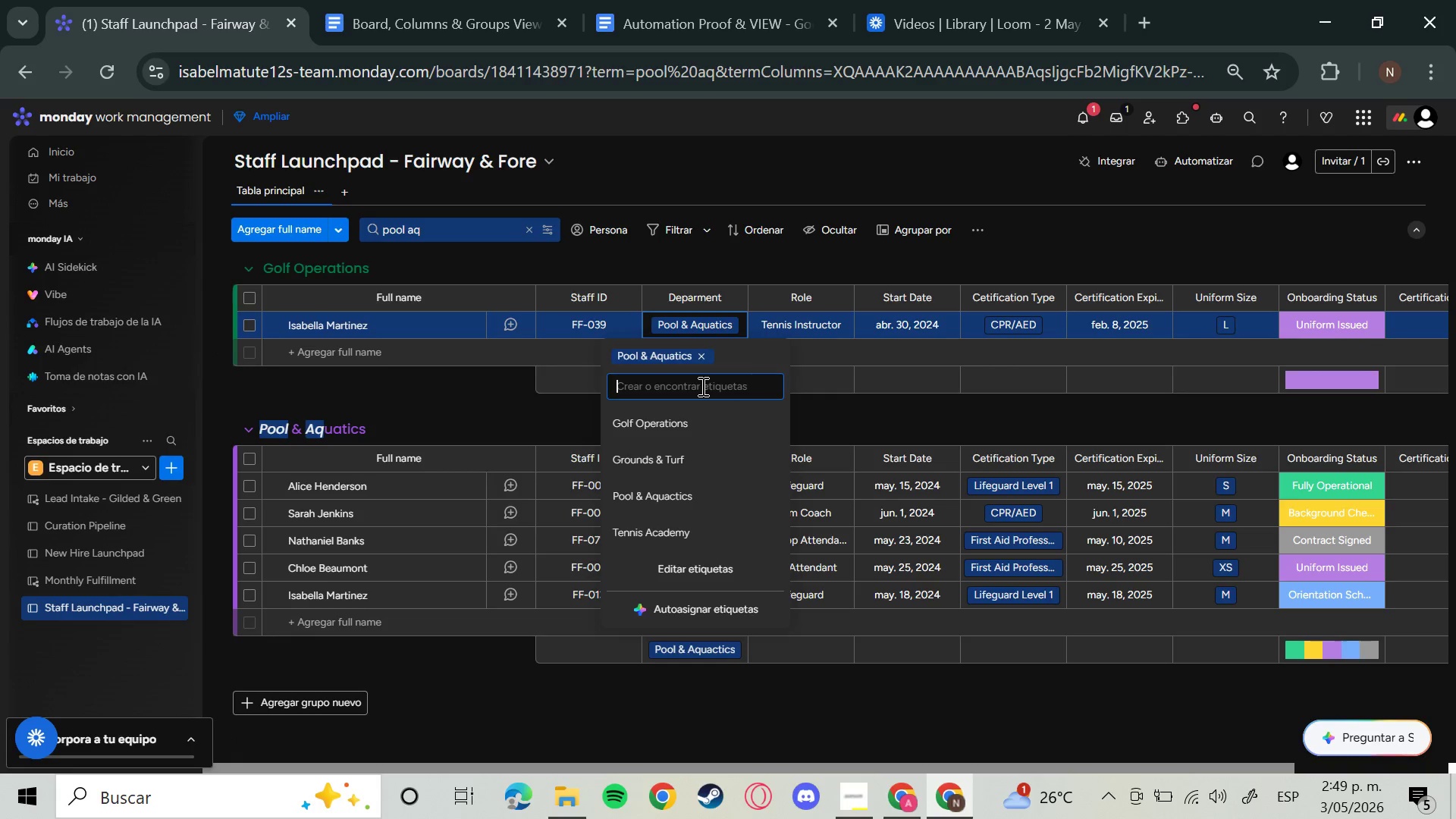 
left_click([702, 353])
 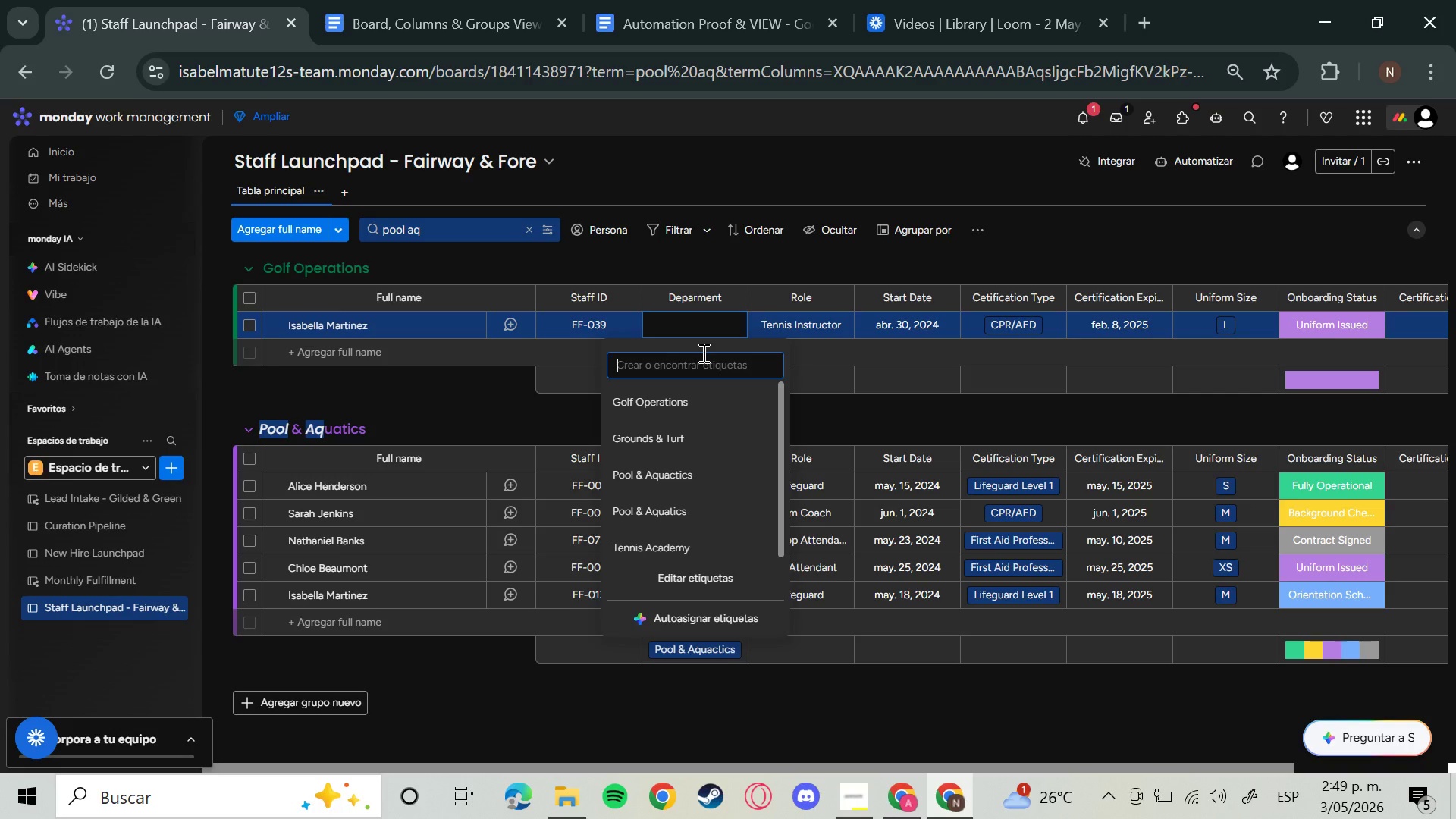 
mouse_move([796, 289])
 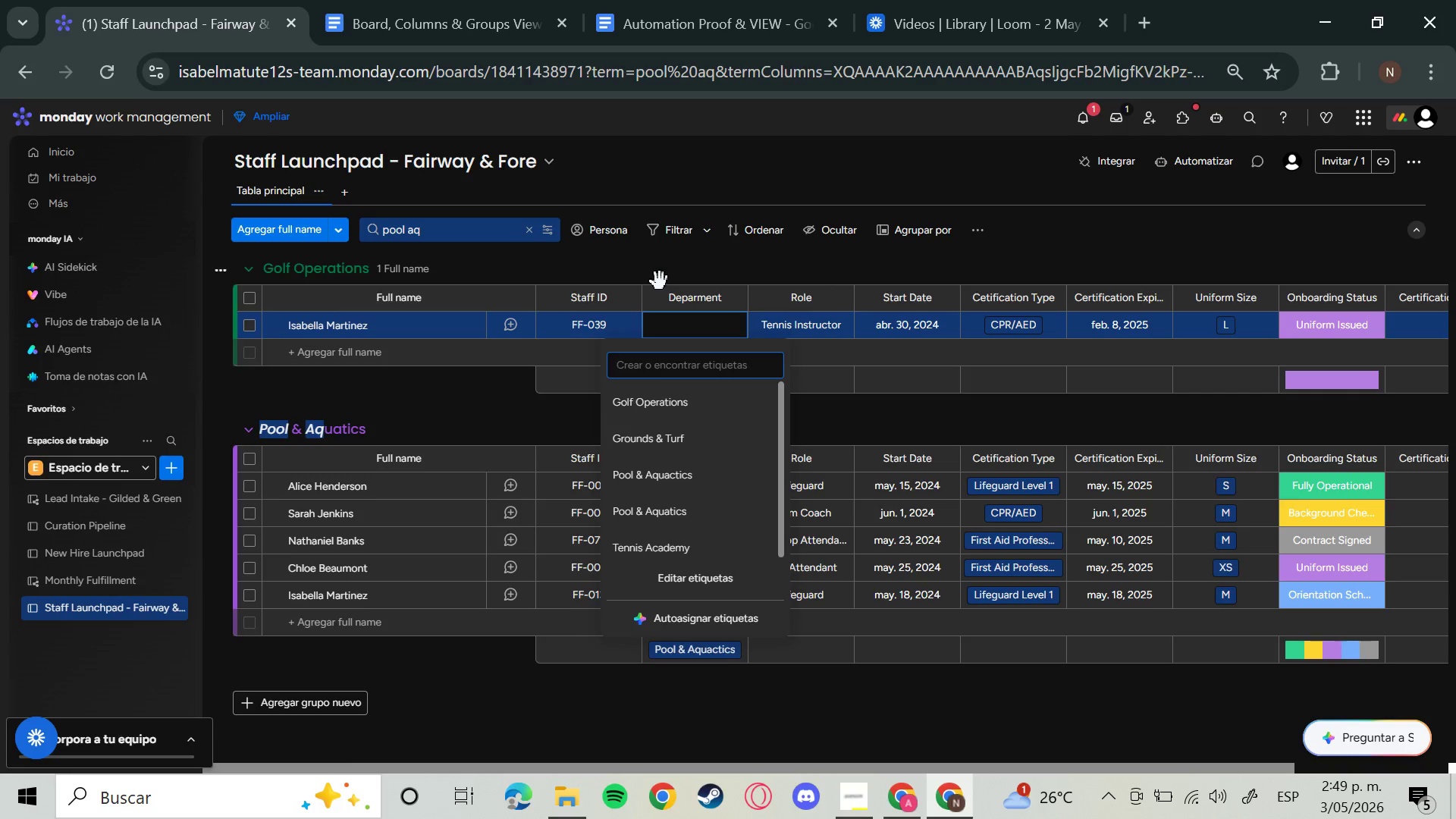 
left_click([725, 278])
 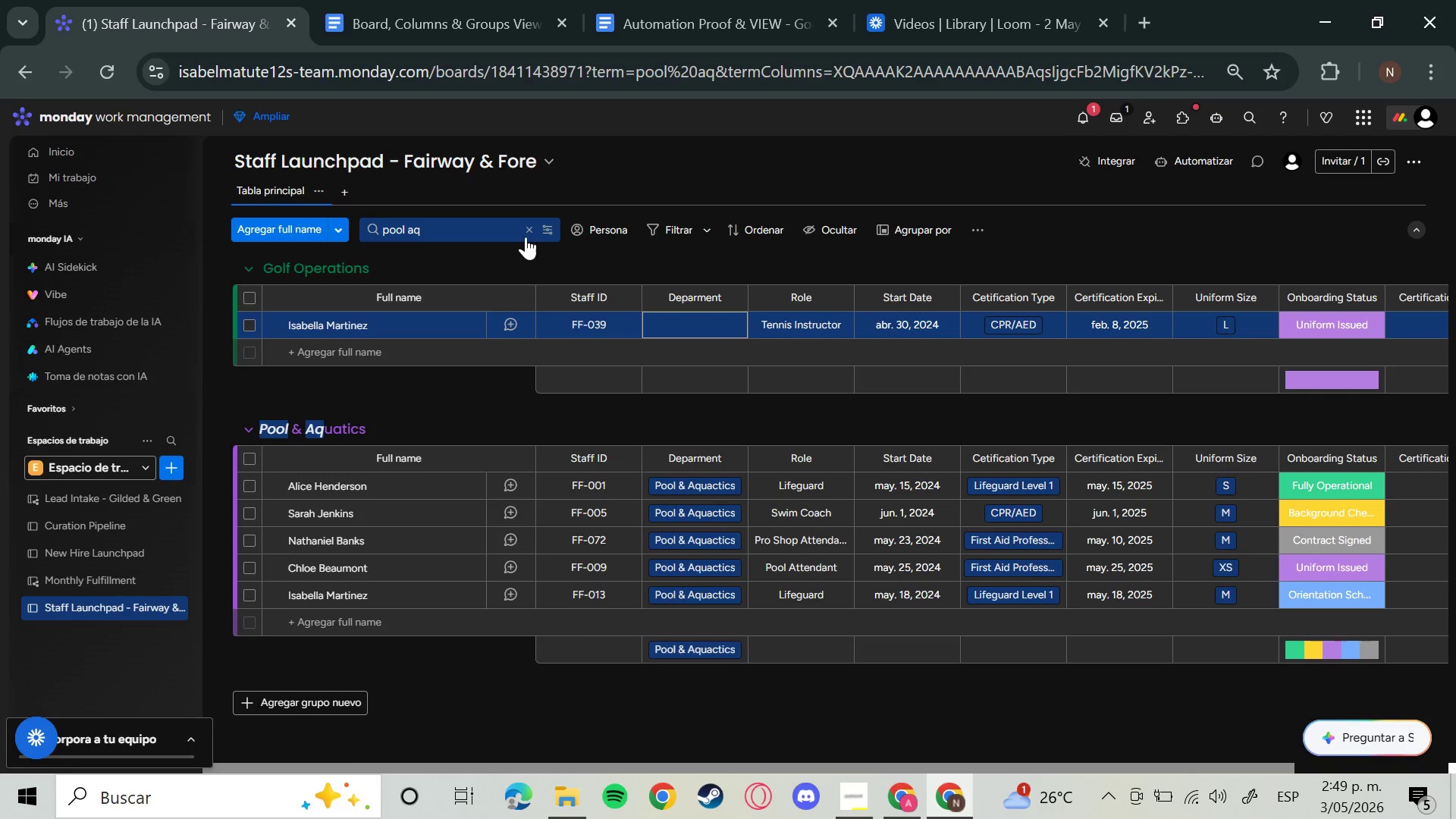 
left_click([526, 230])
 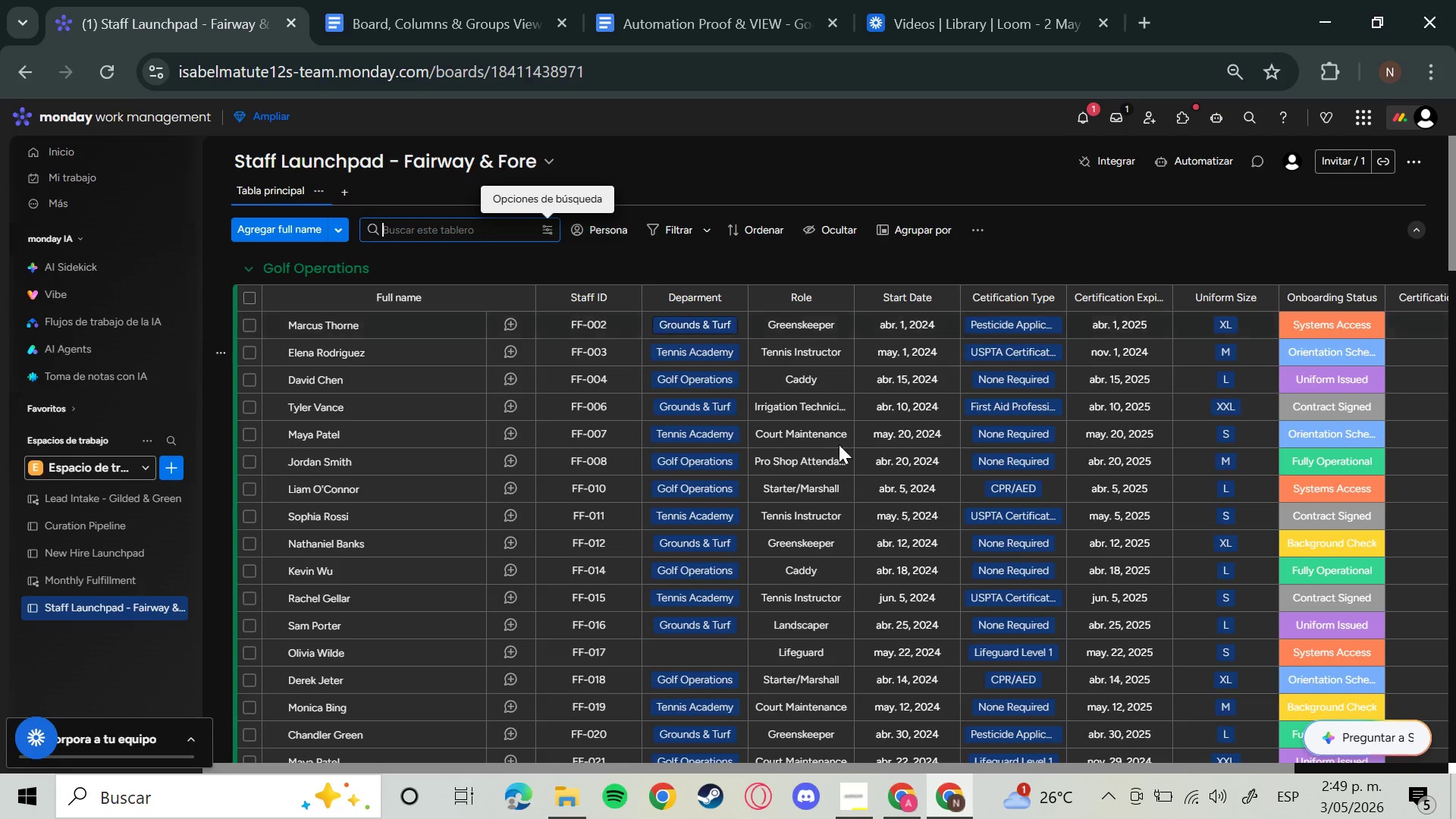 
scroll: coordinate [754, 573], scroll_direction: down, amount: 10.0
 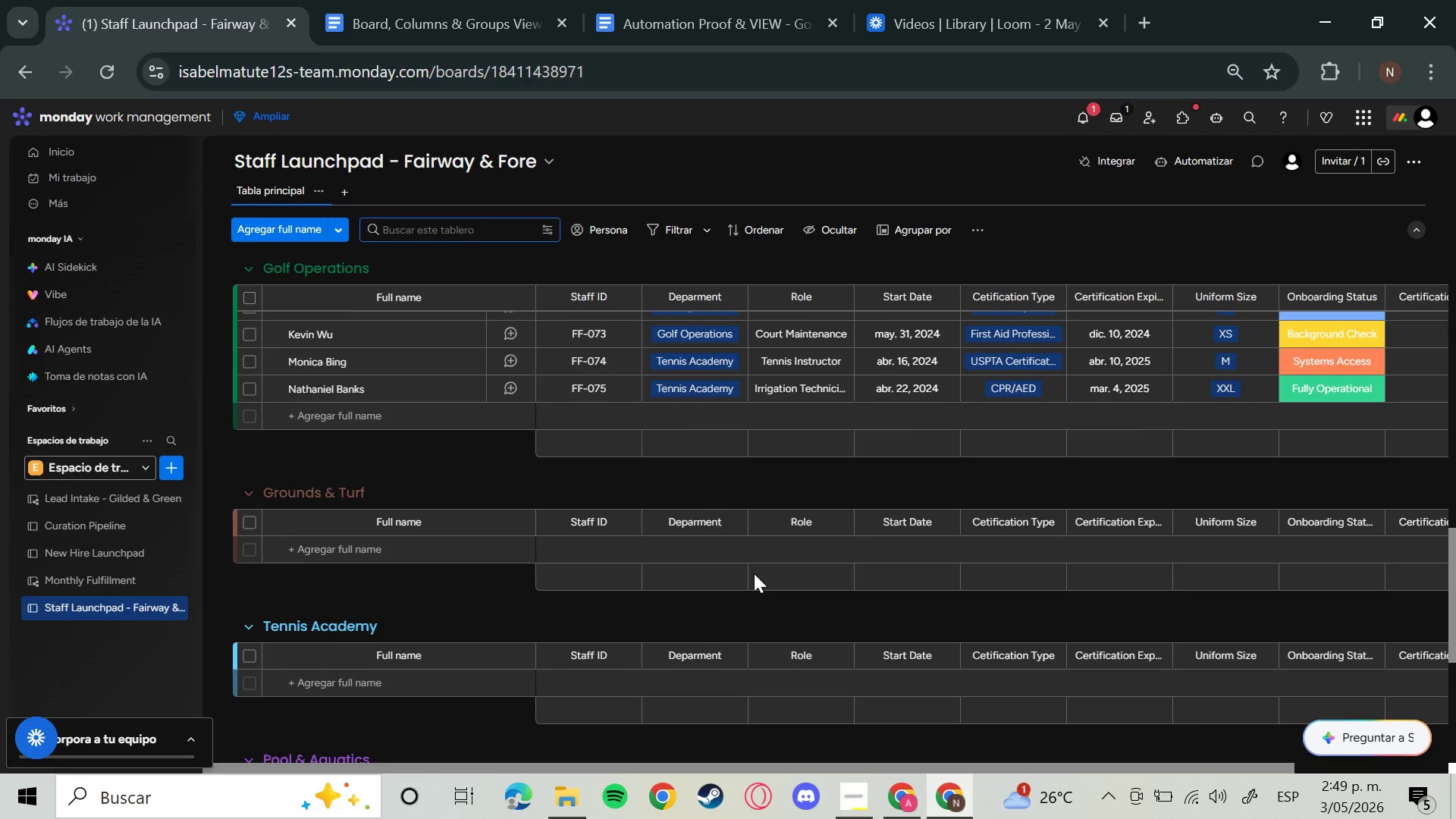 
scroll: coordinate [756, 577], scroll_direction: up, amount: 2.0
 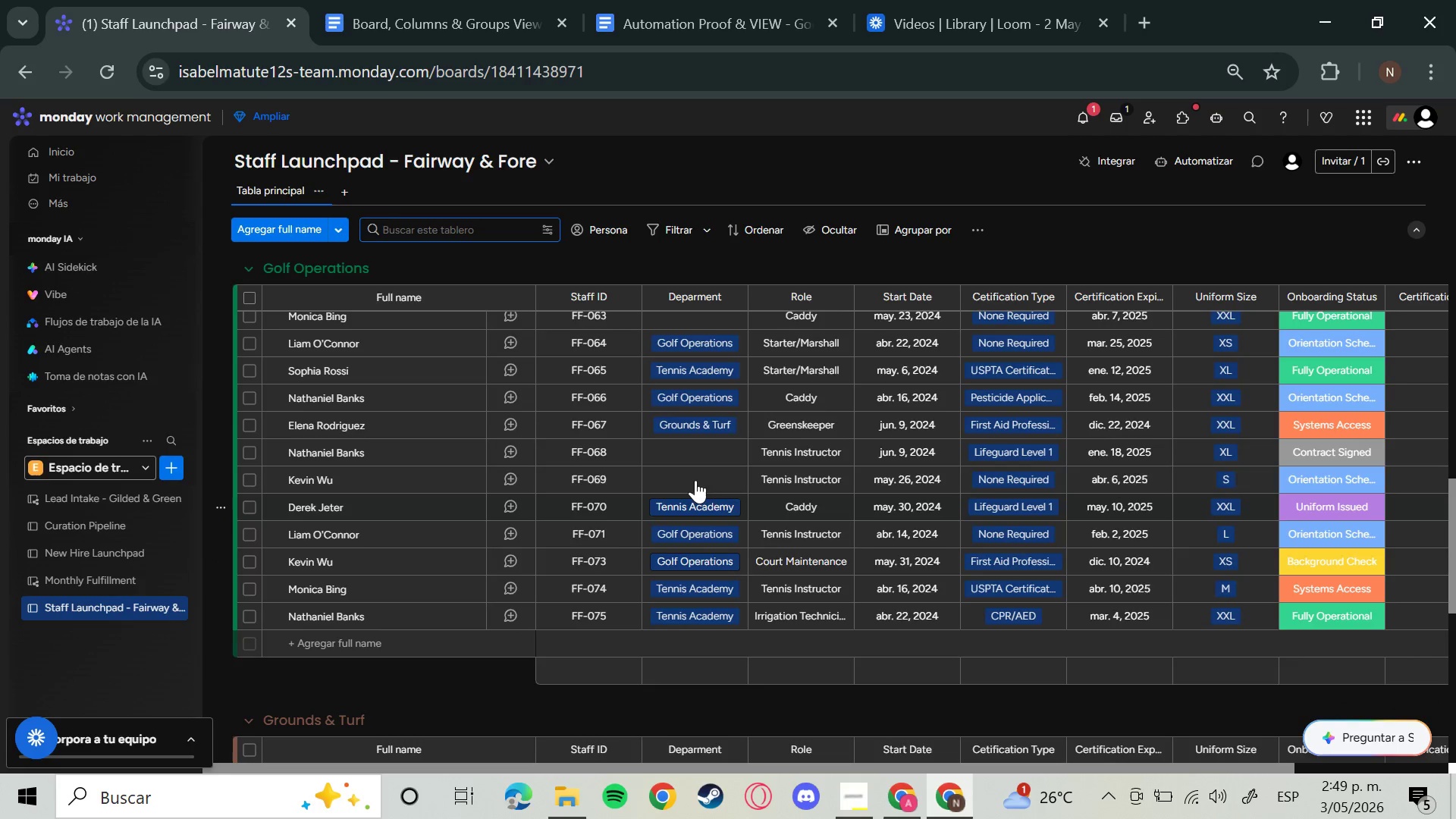 
left_click([695, 480])
 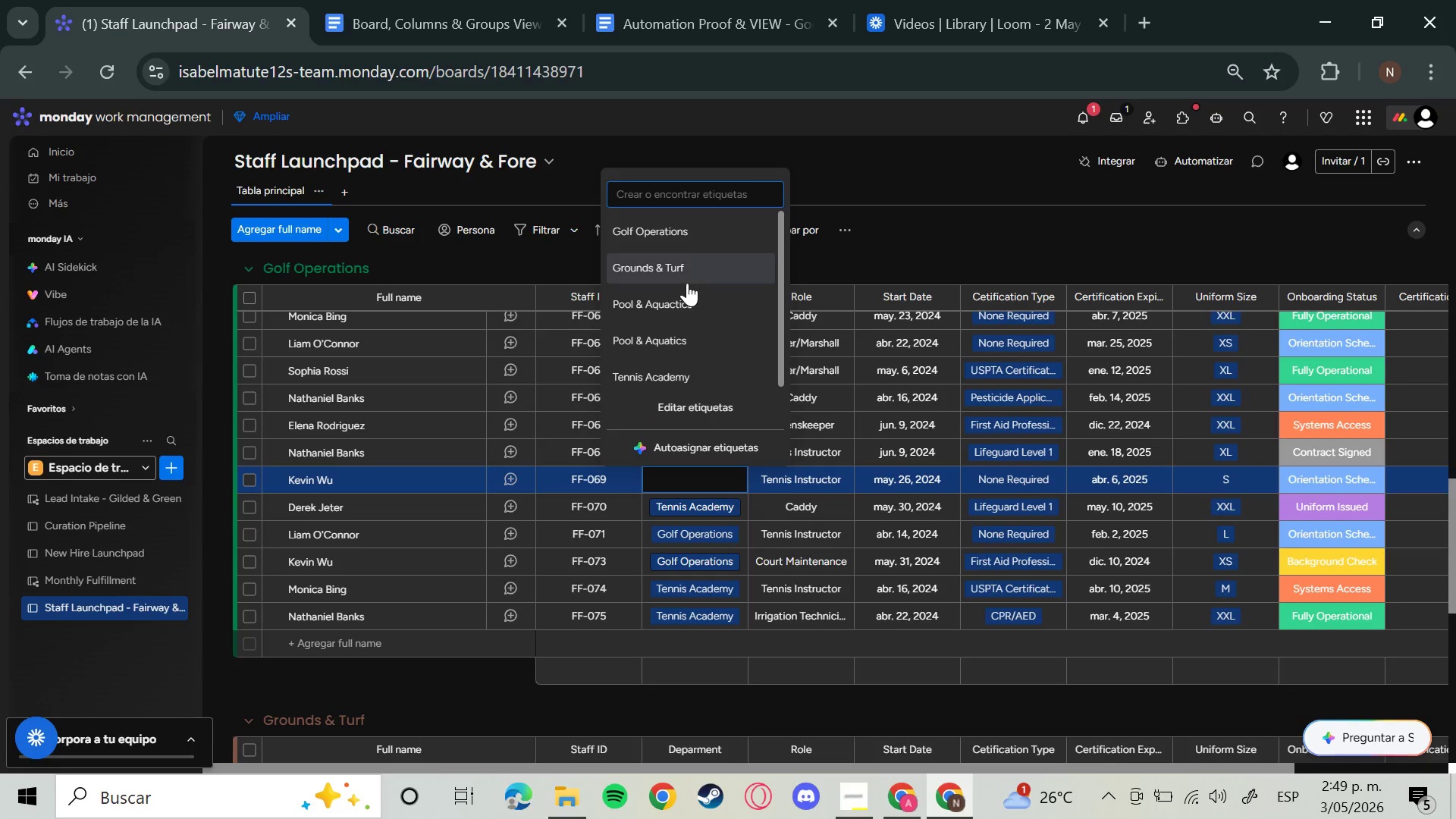 
left_click([684, 296])
 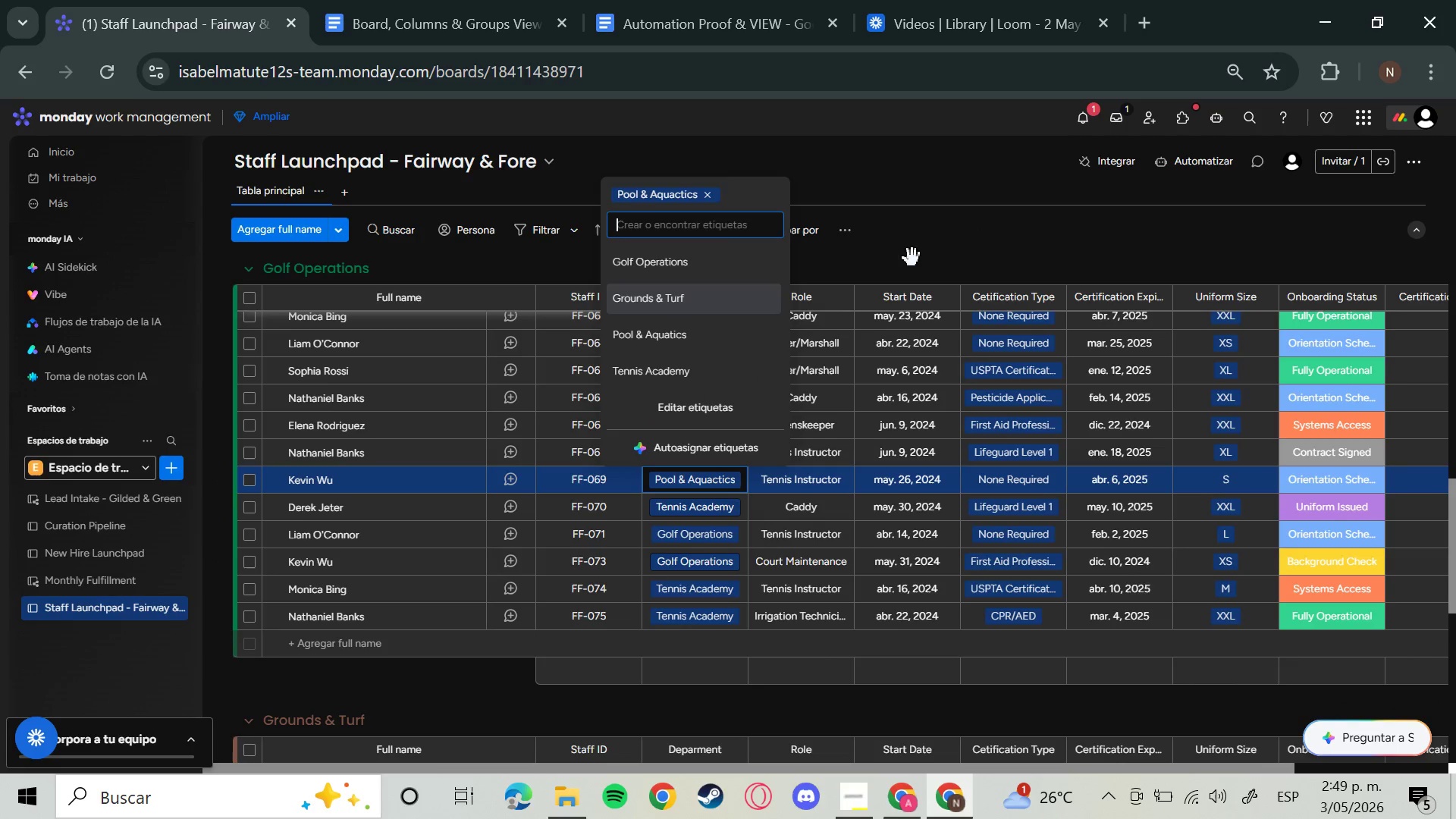 
left_click([912, 258])
 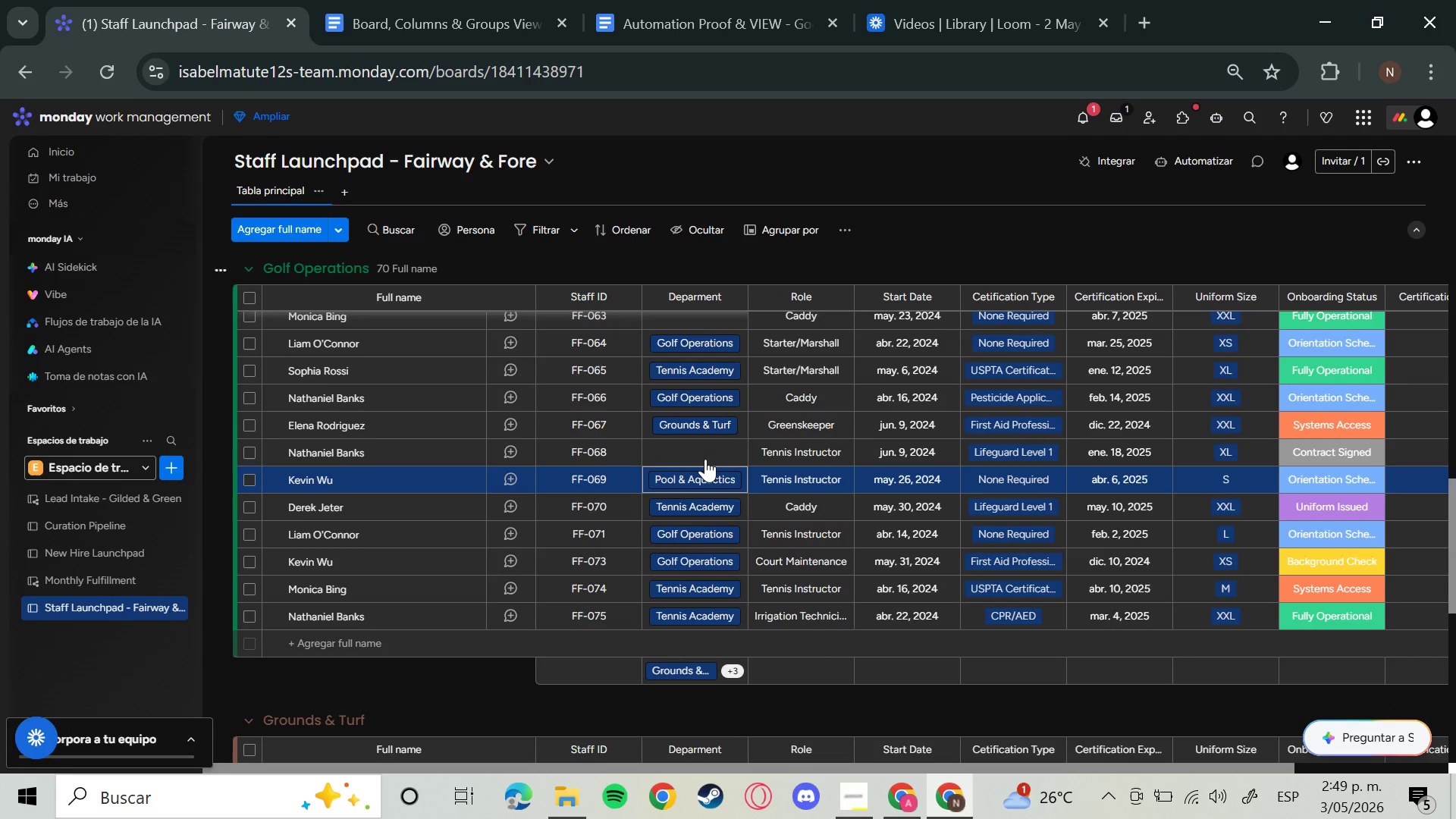 
left_click([698, 453])
 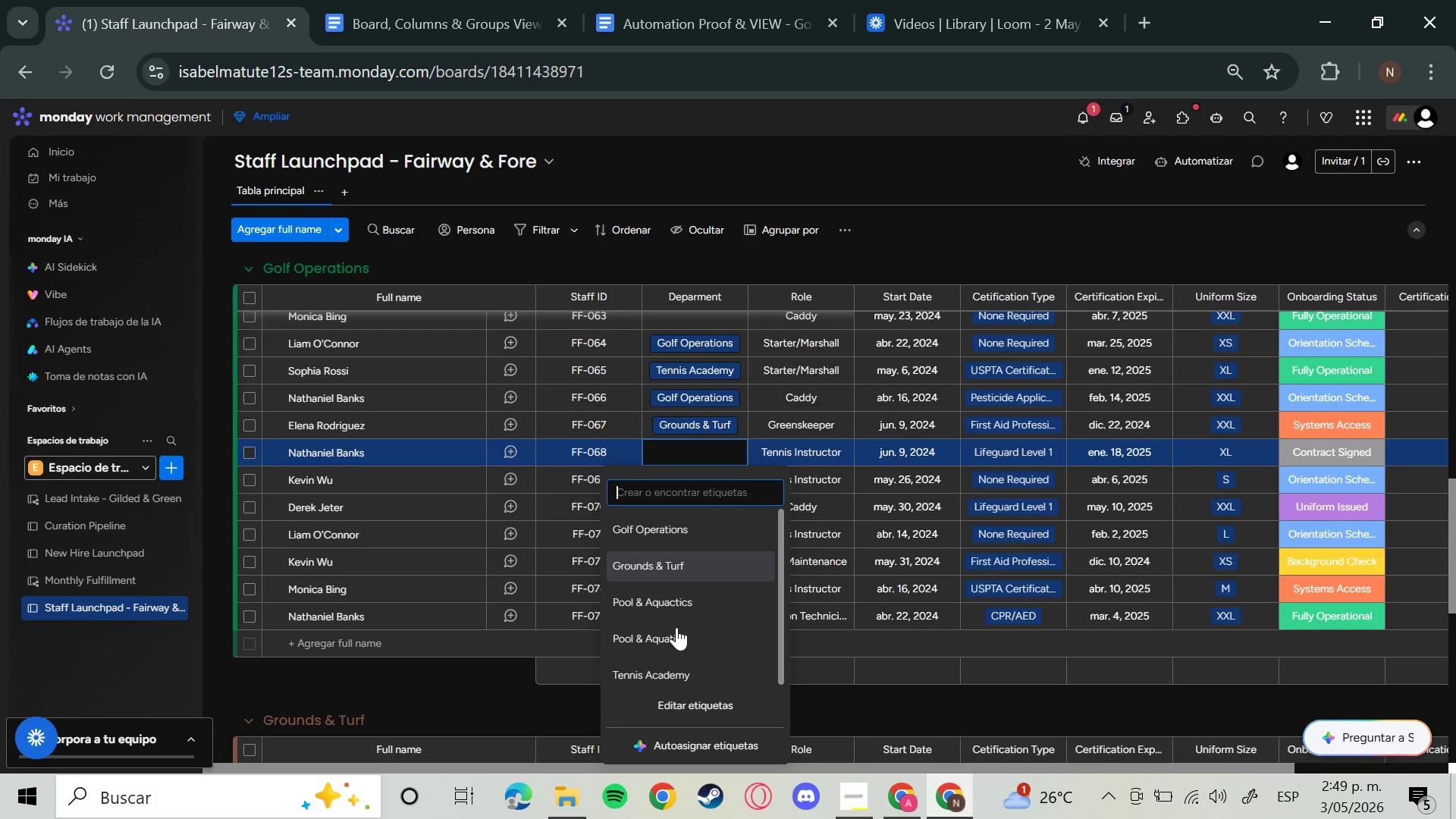 
left_click([676, 613])
 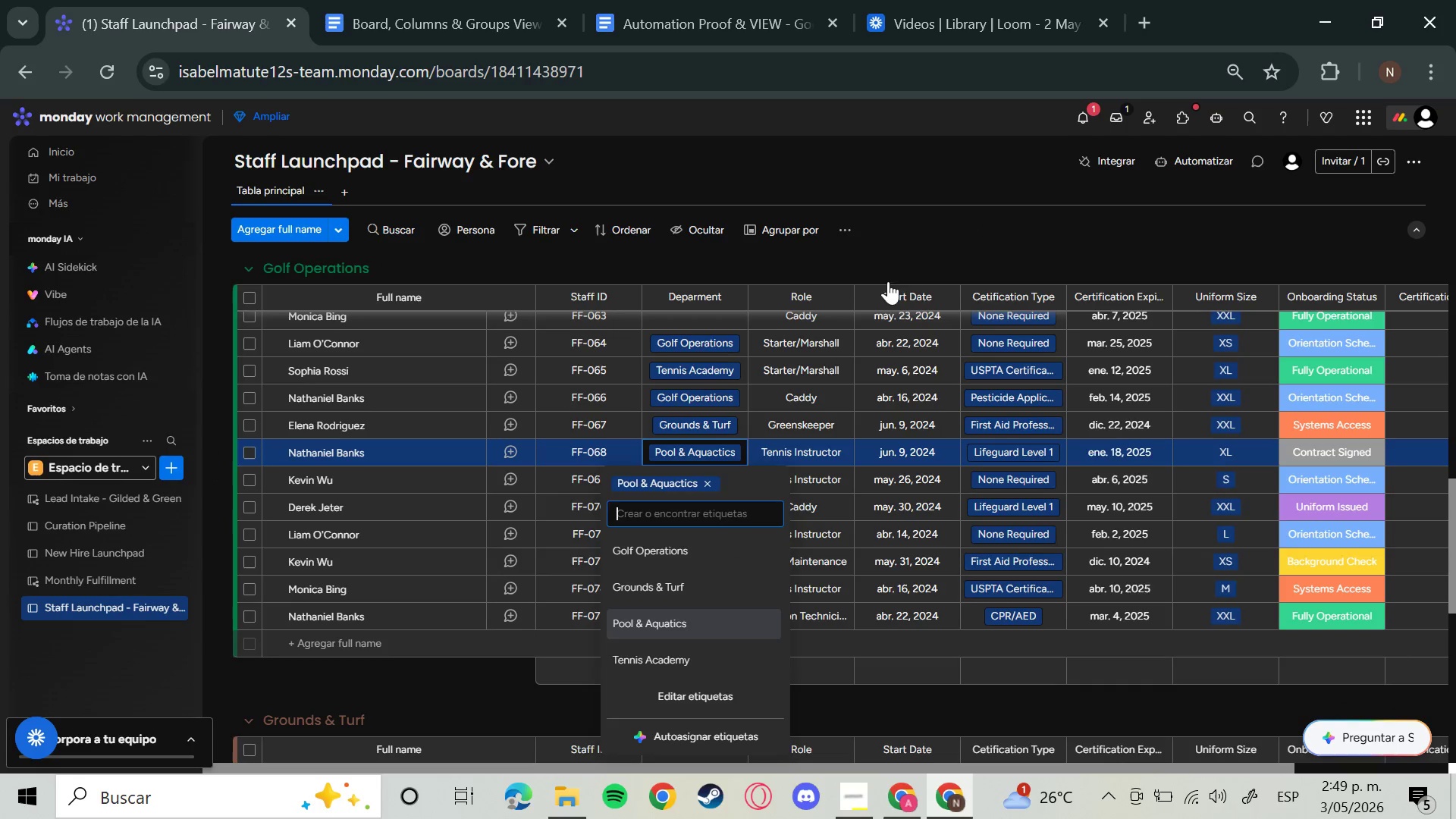 
left_click([912, 239])
 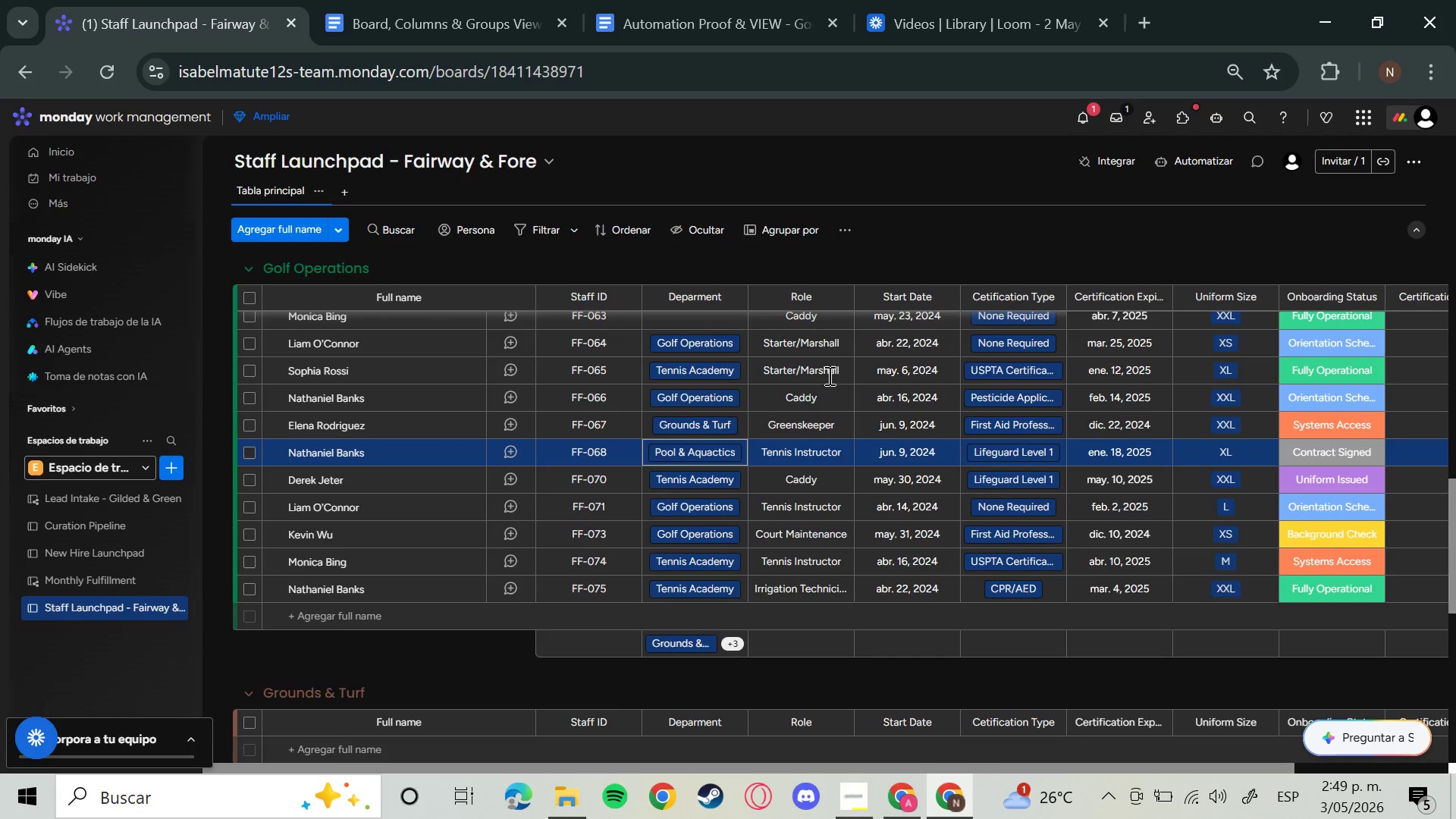 
scroll: coordinate [762, 428], scroll_direction: up, amount: 2.0
 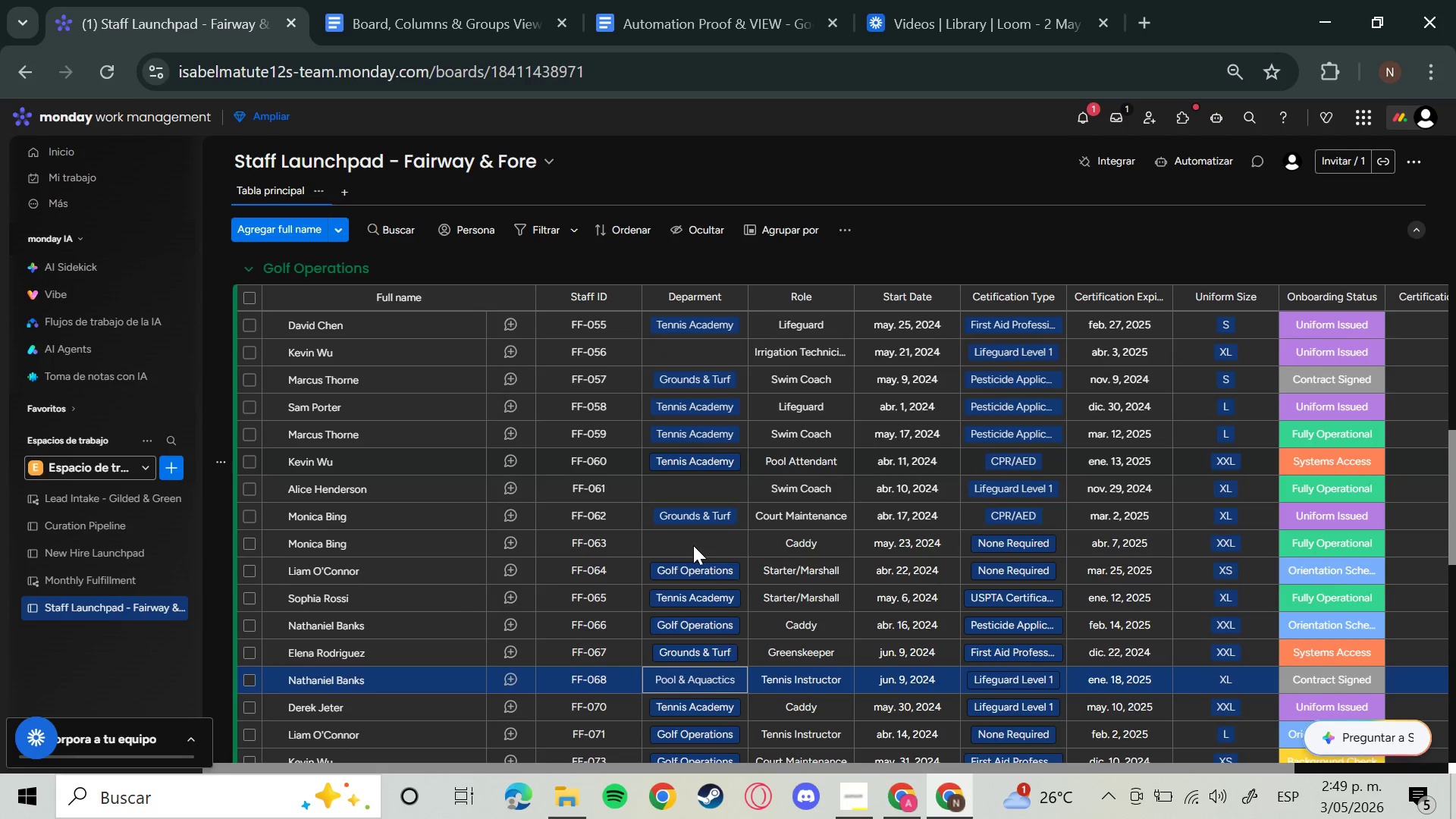 
left_click([693, 545])
 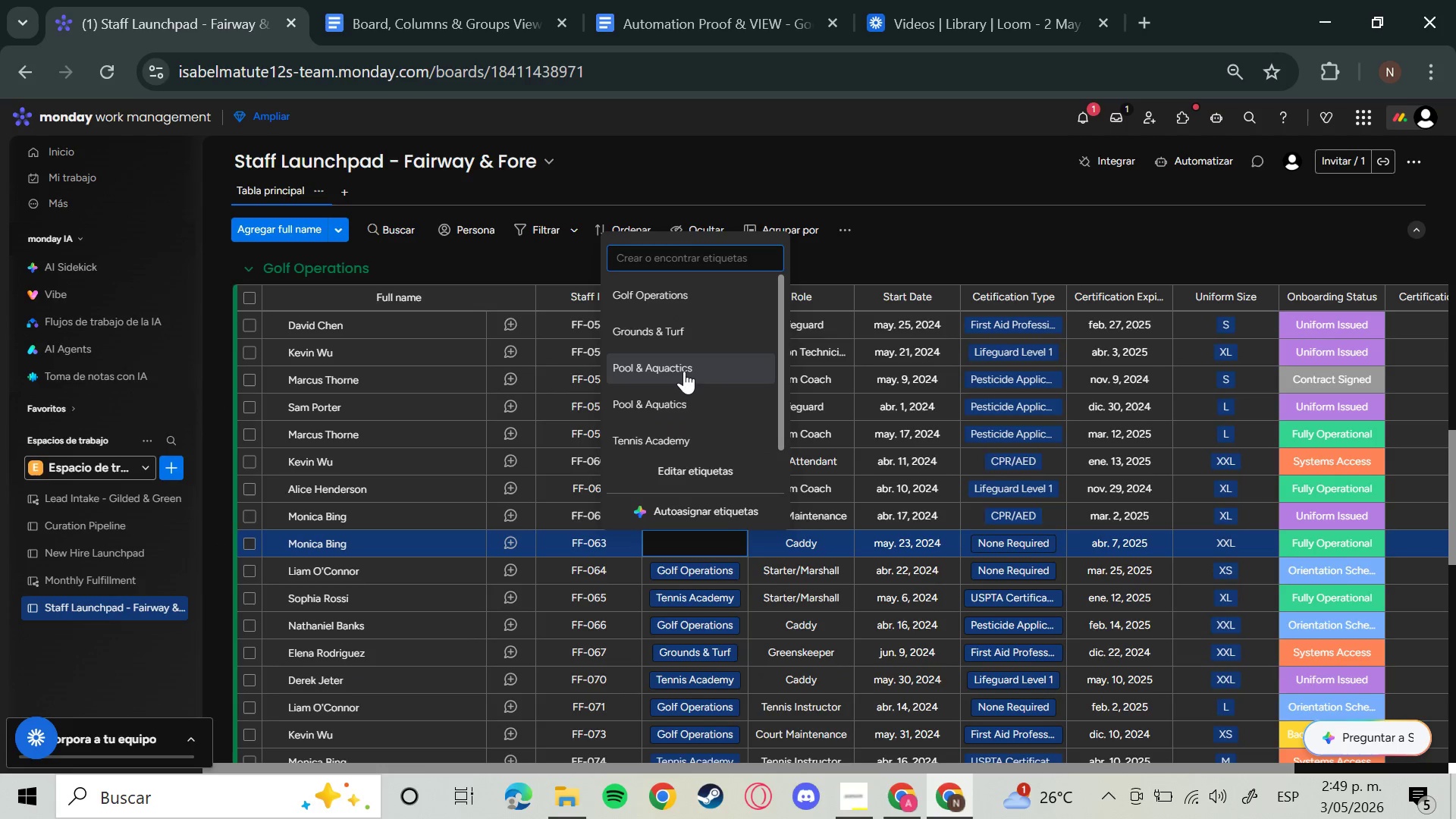 
left_click([684, 371])
 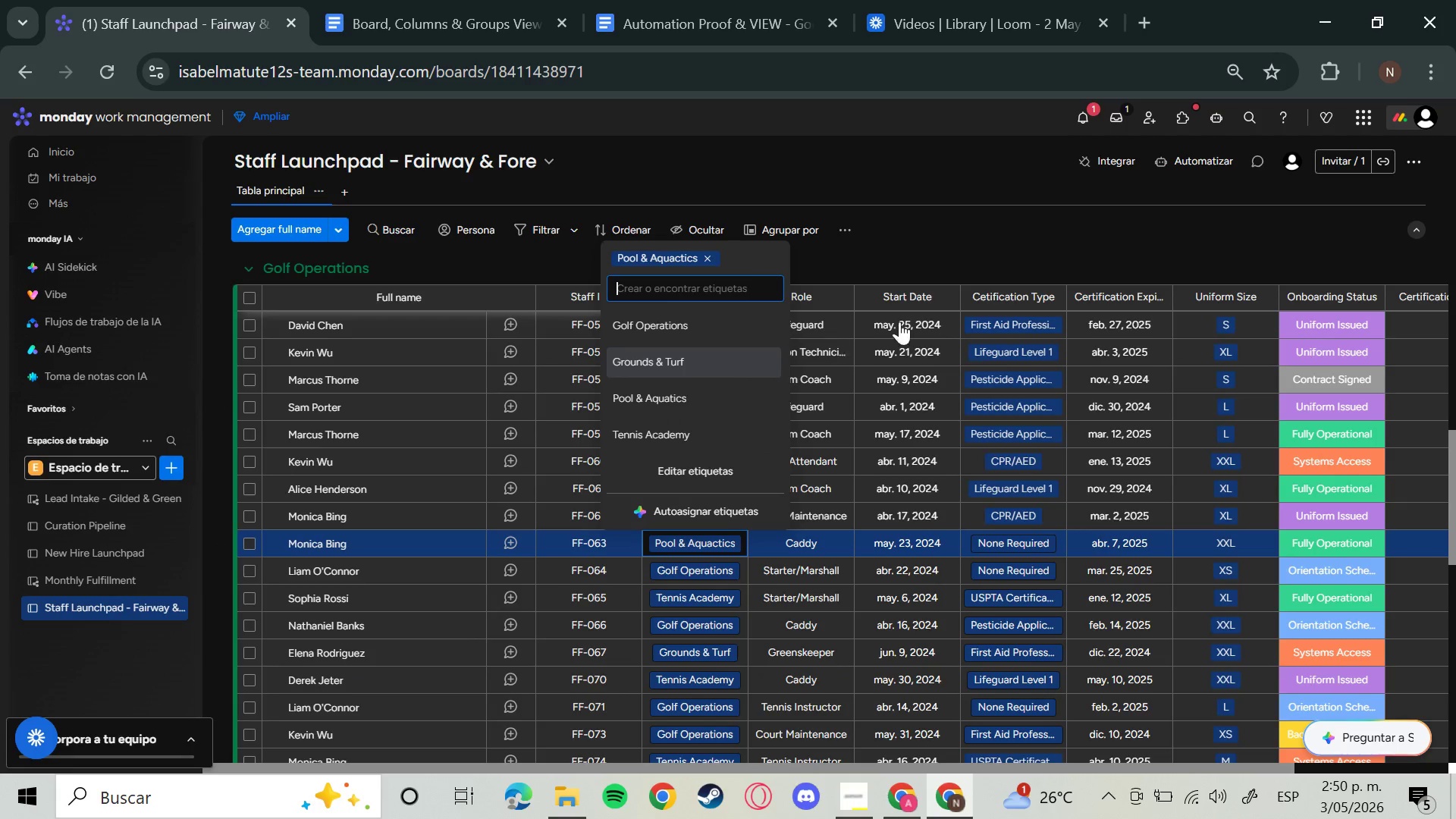 
left_click([929, 251])
 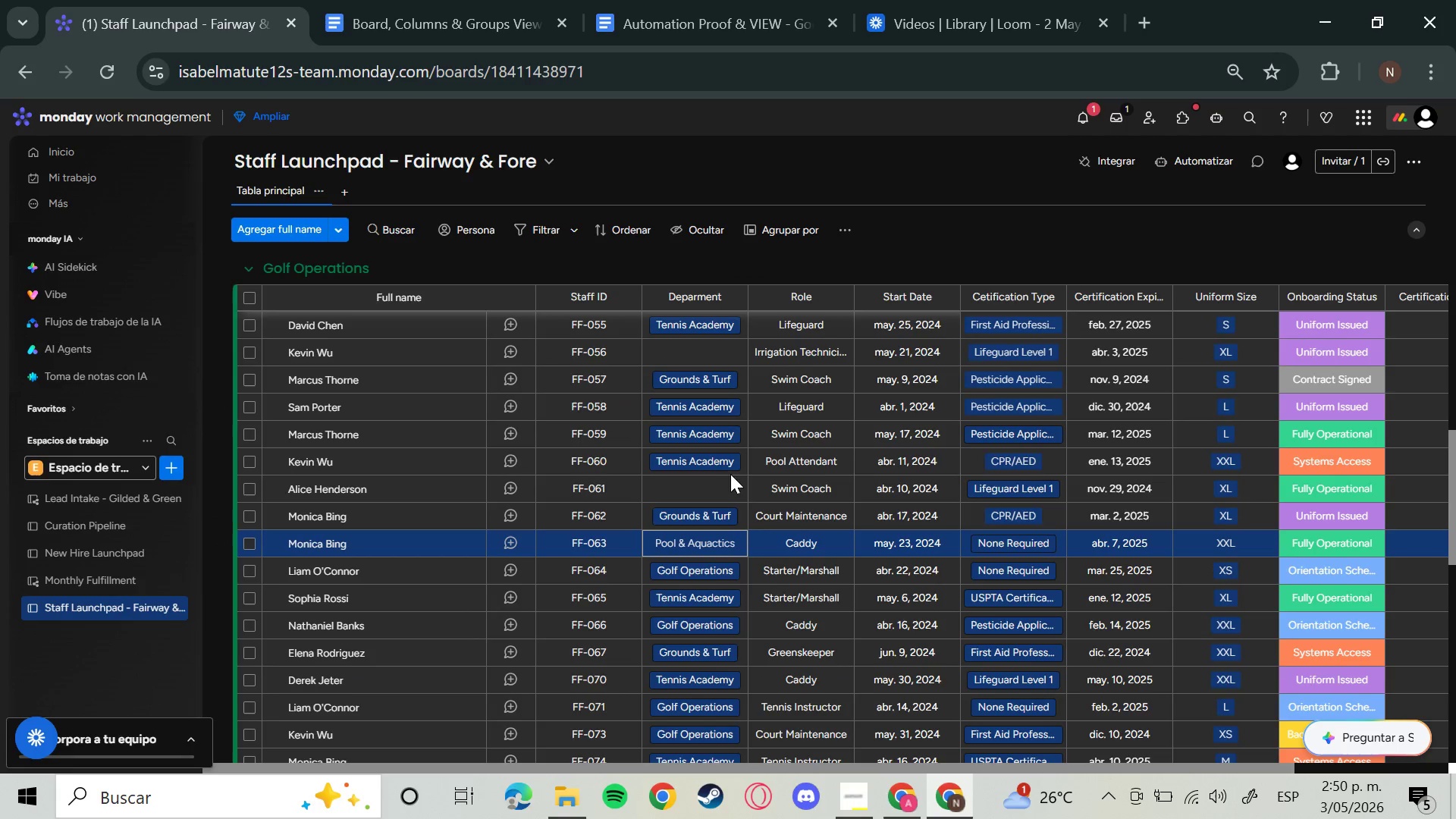 
left_click([707, 484])
 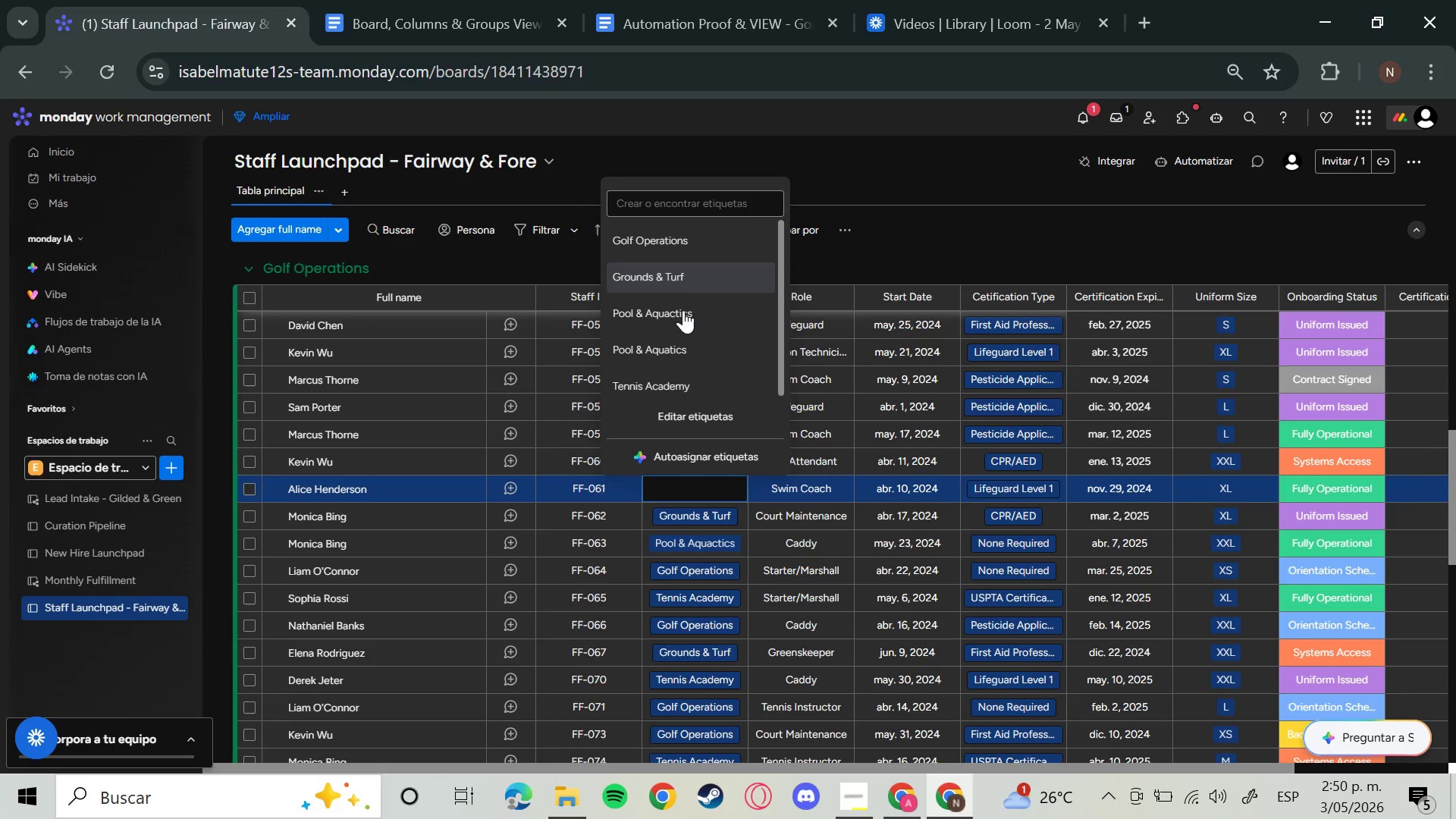 
left_click([682, 312])
 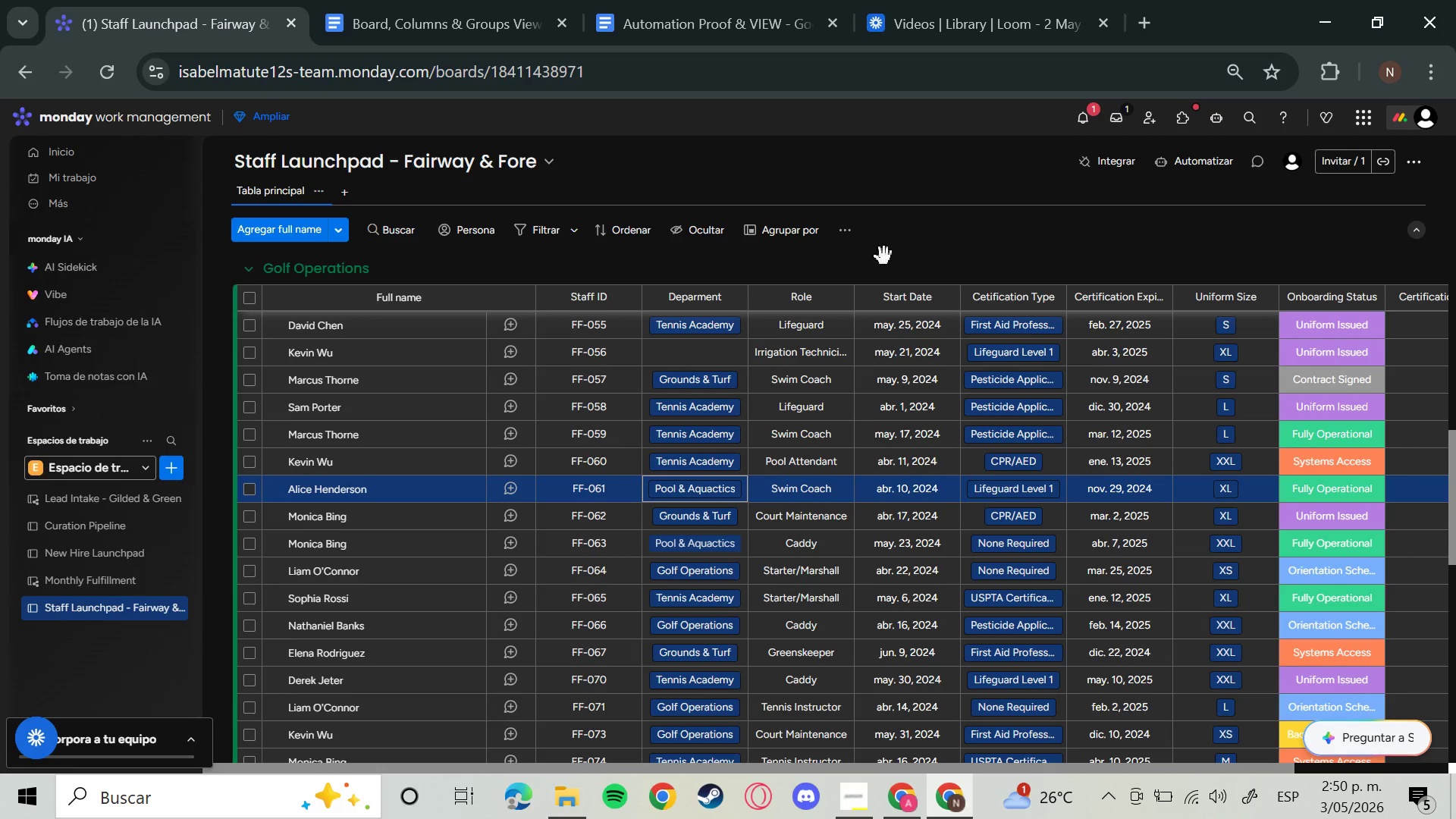 
scroll: coordinate [812, 485], scroll_direction: up, amount: 2.0
 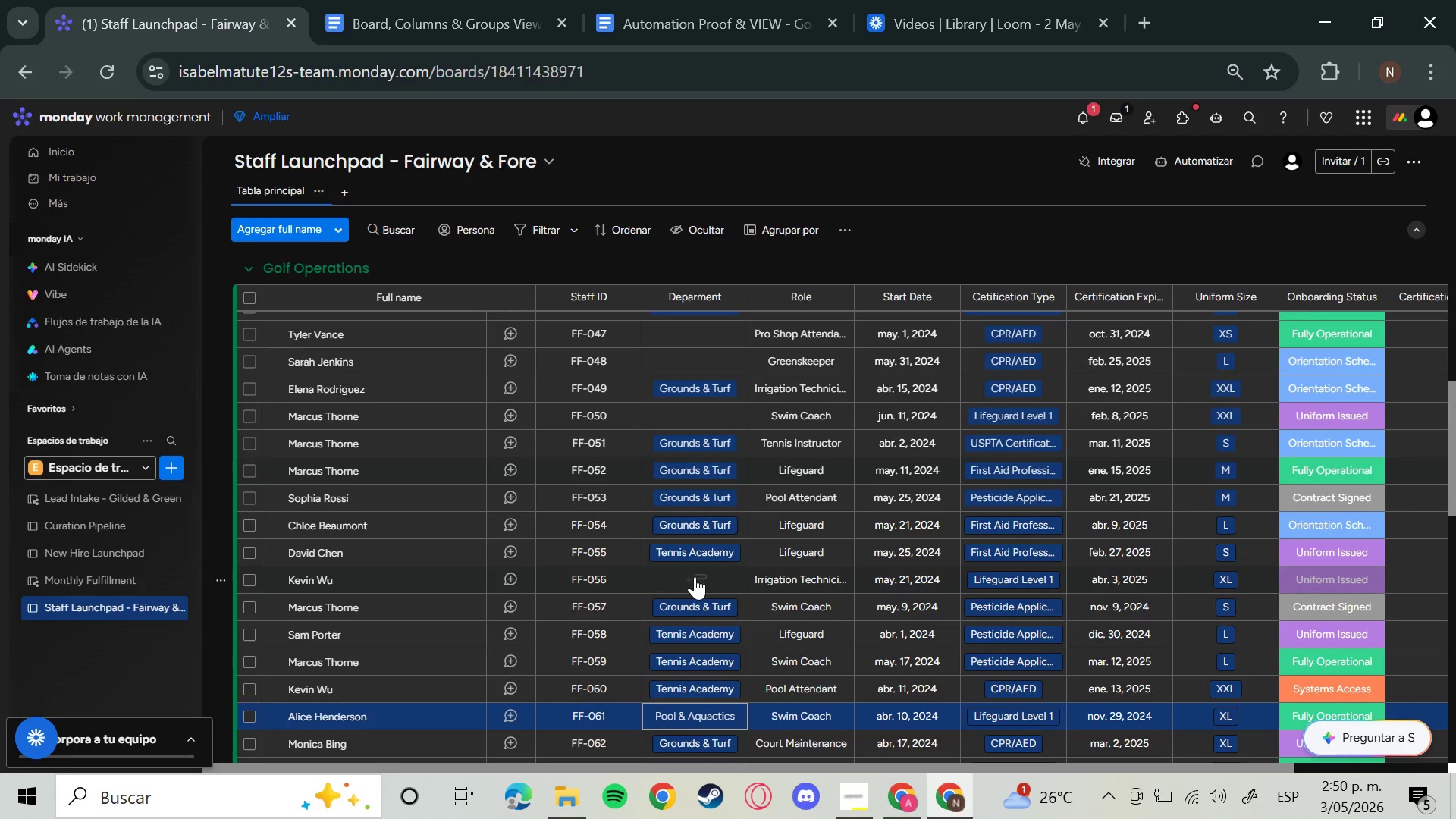 
left_click([693, 581])
 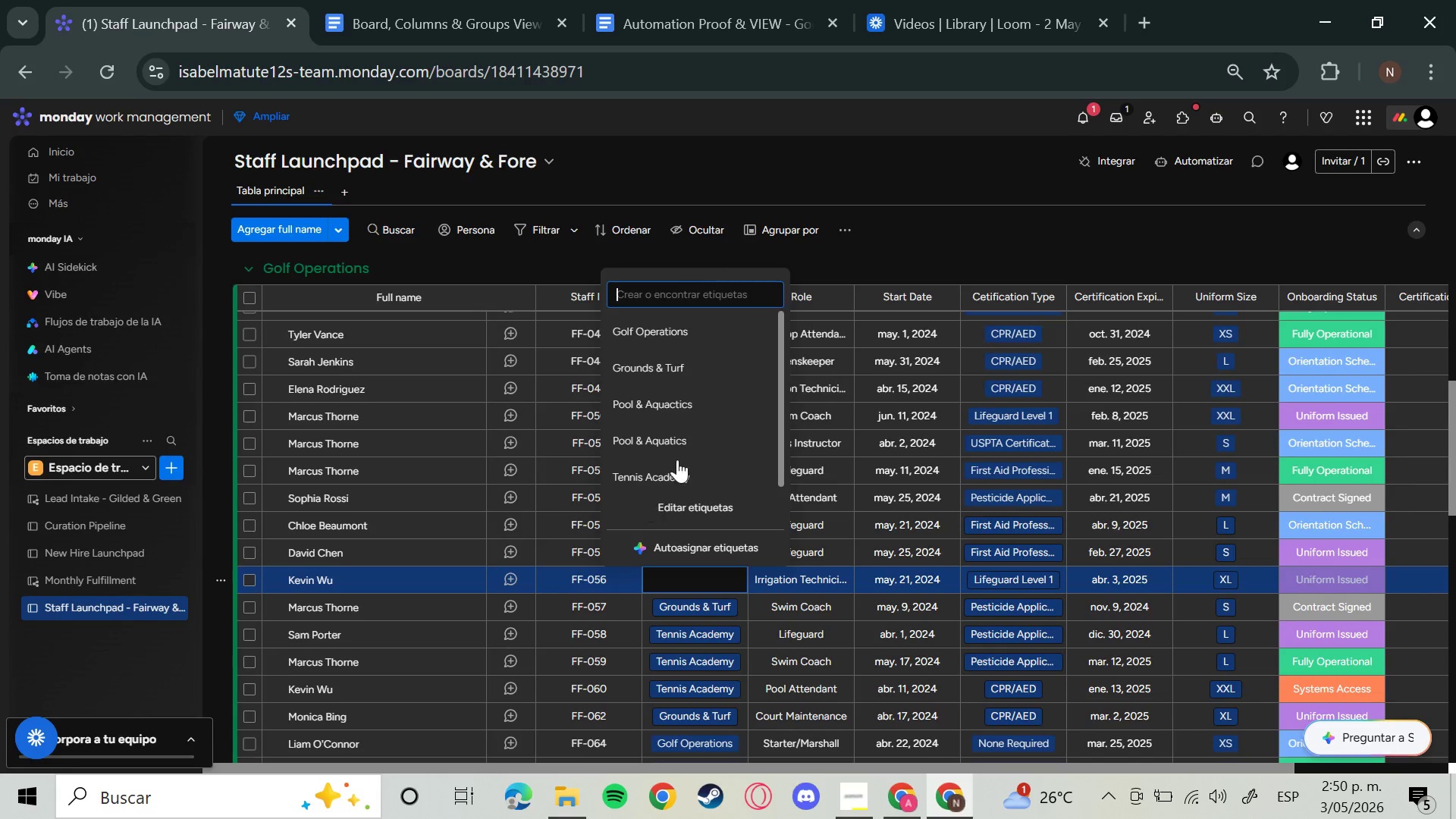 
left_click_drag(start_coordinate=[696, 391], to_coordinate=[703, 386])
 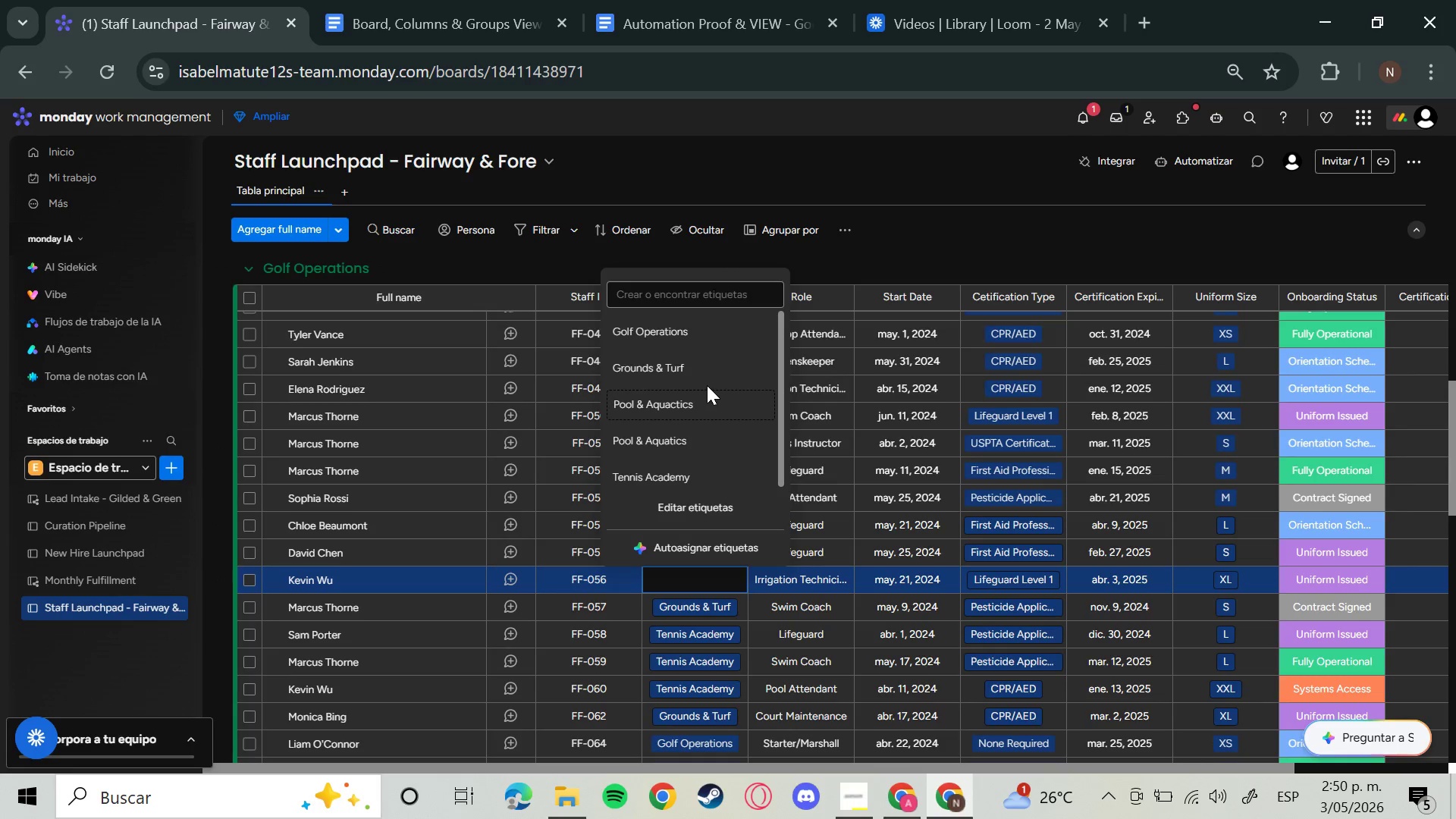 
left_click([702, 406])
 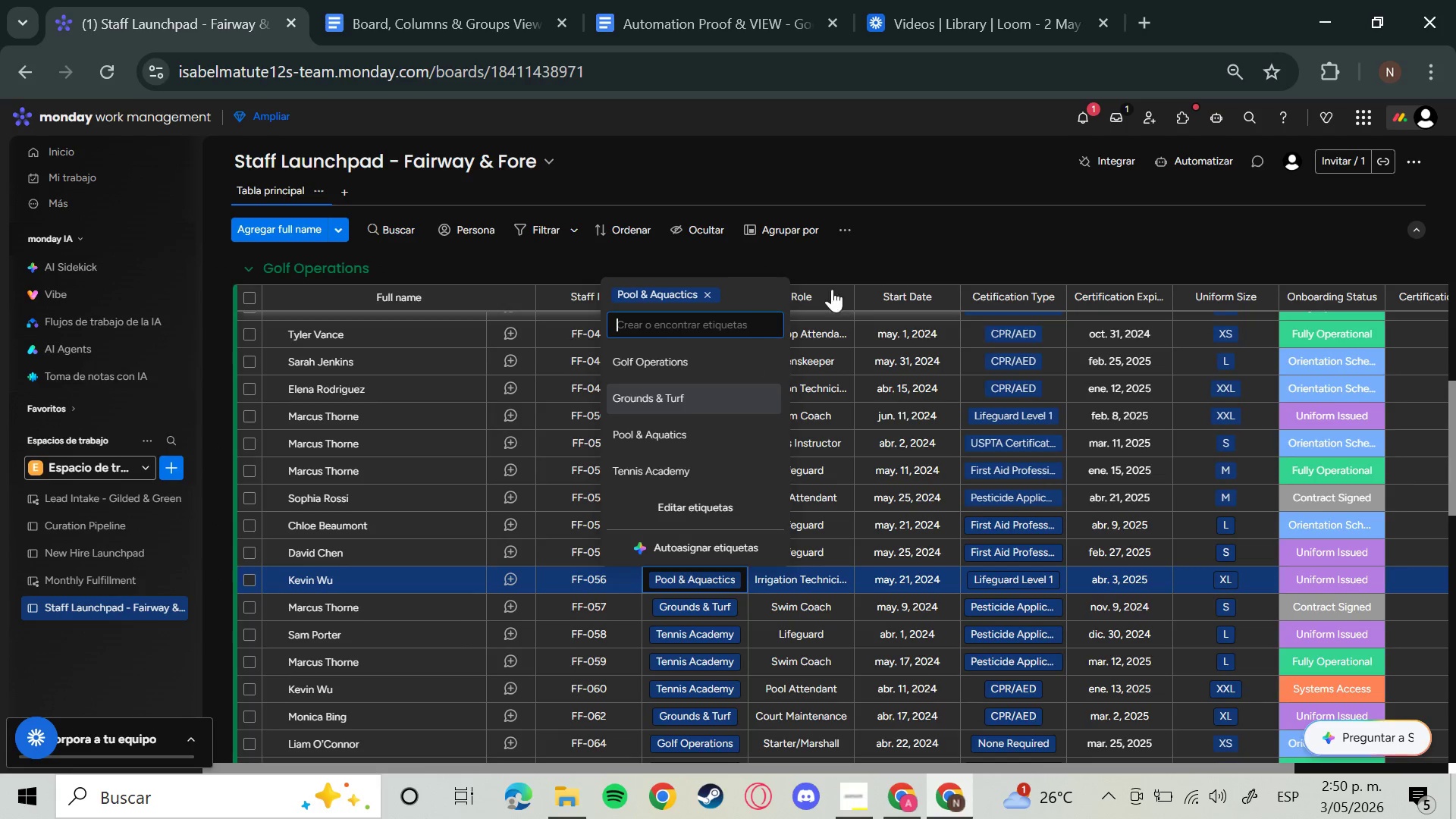 
left_click_drag(start_coordinate=[883, 260], to_coordinate=[874, 268])
 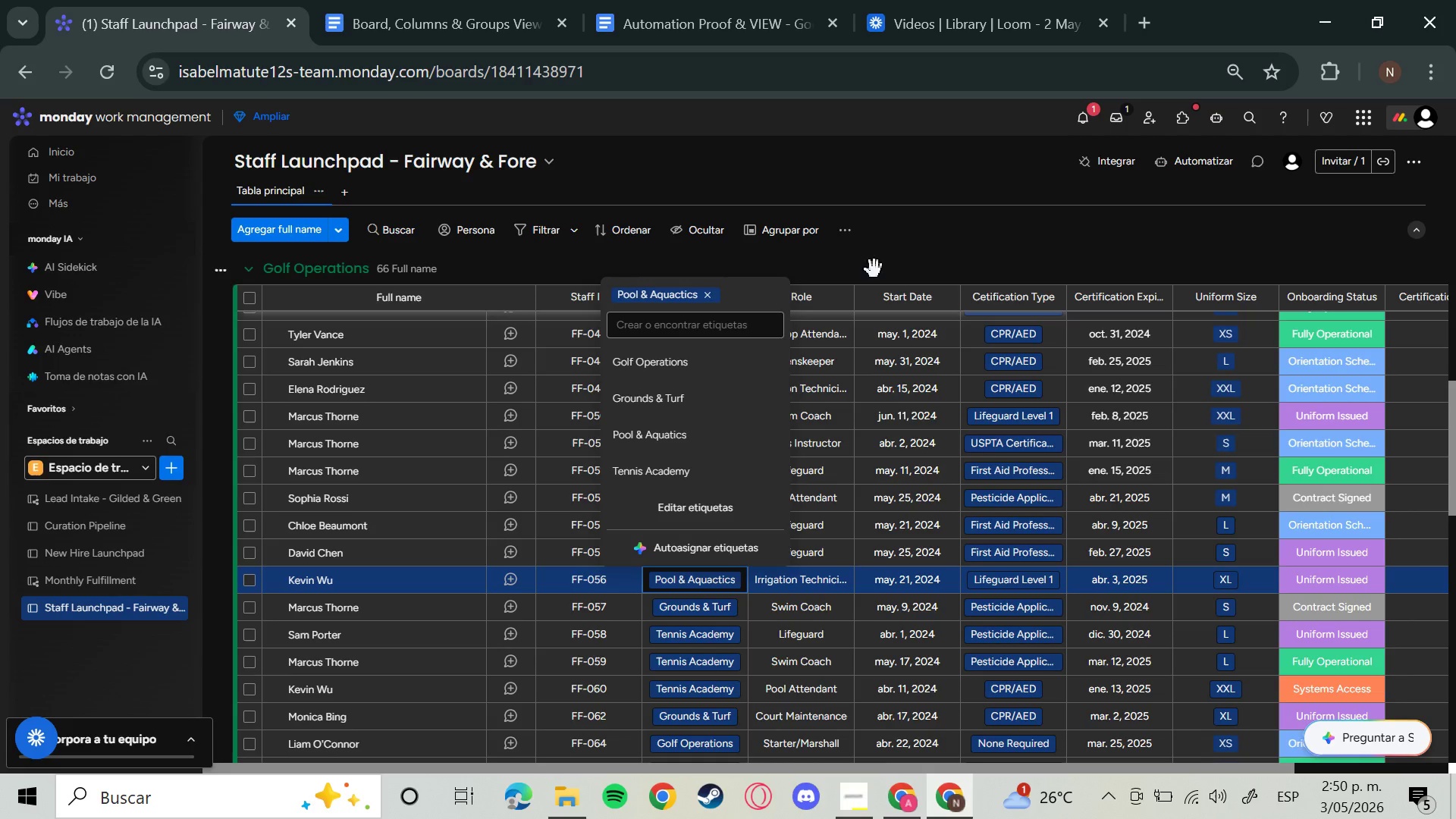 
left_click([874, 269])
 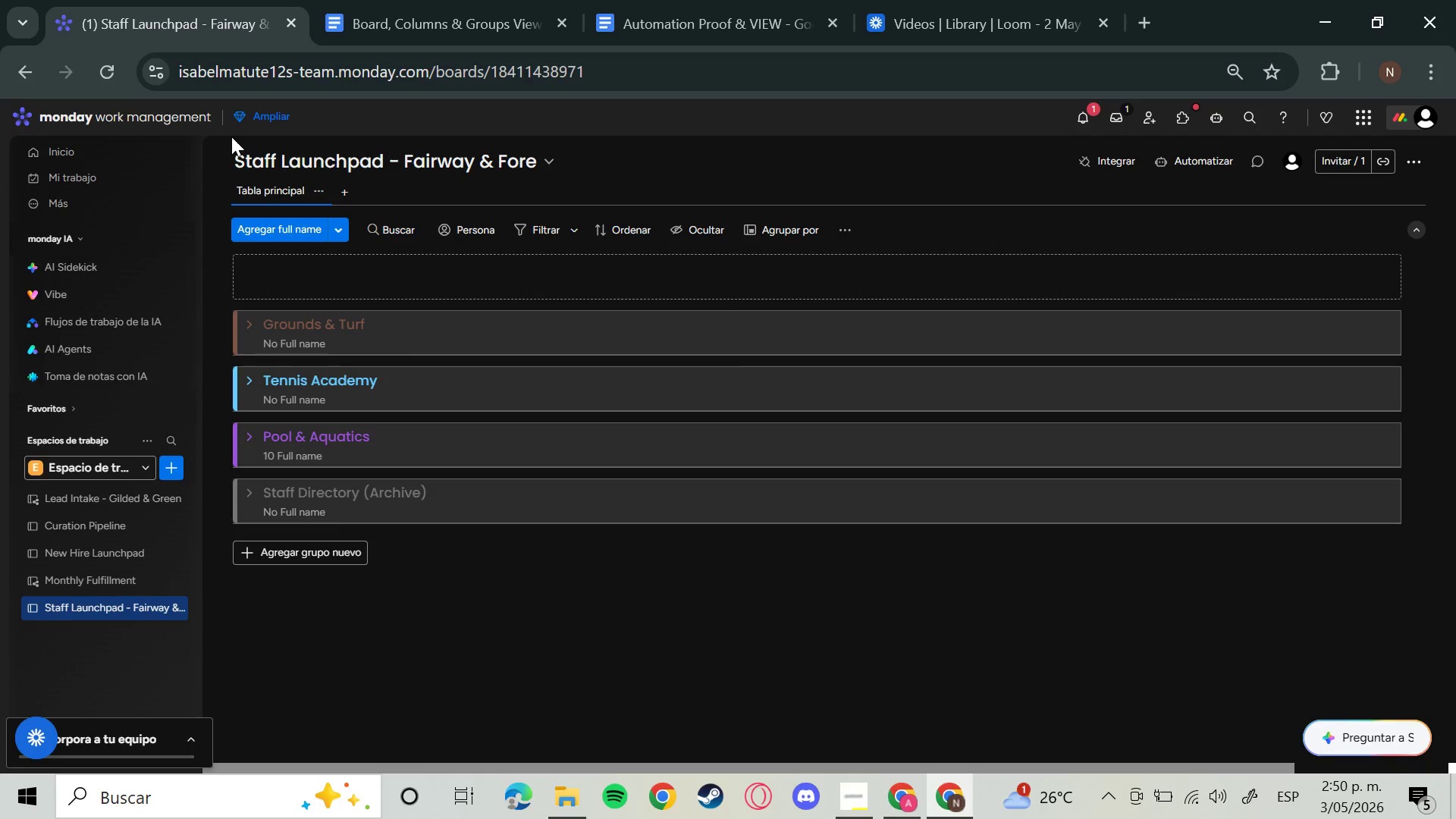 
left_click([246, 275])
 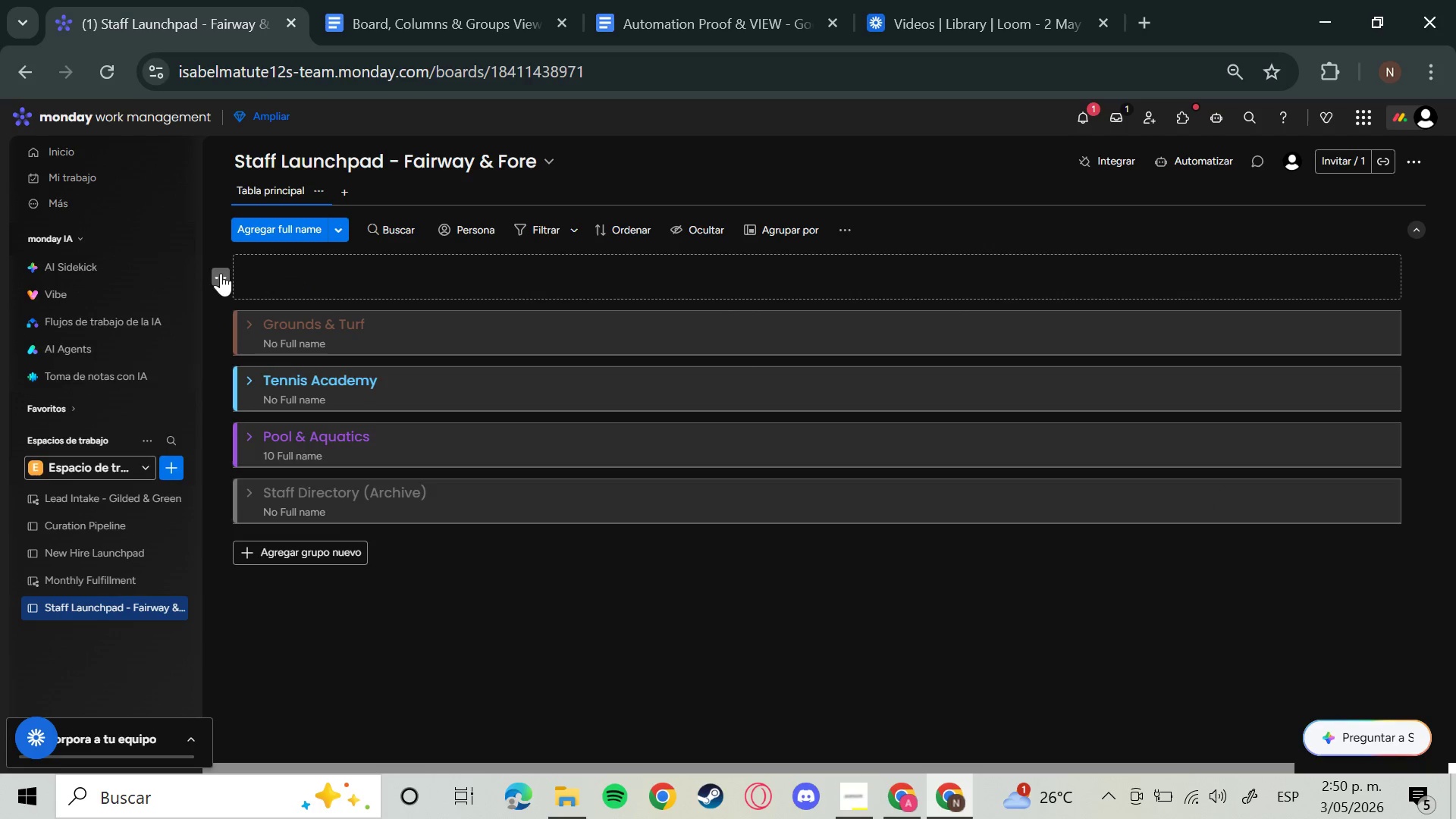 
left_click([248, 269])
 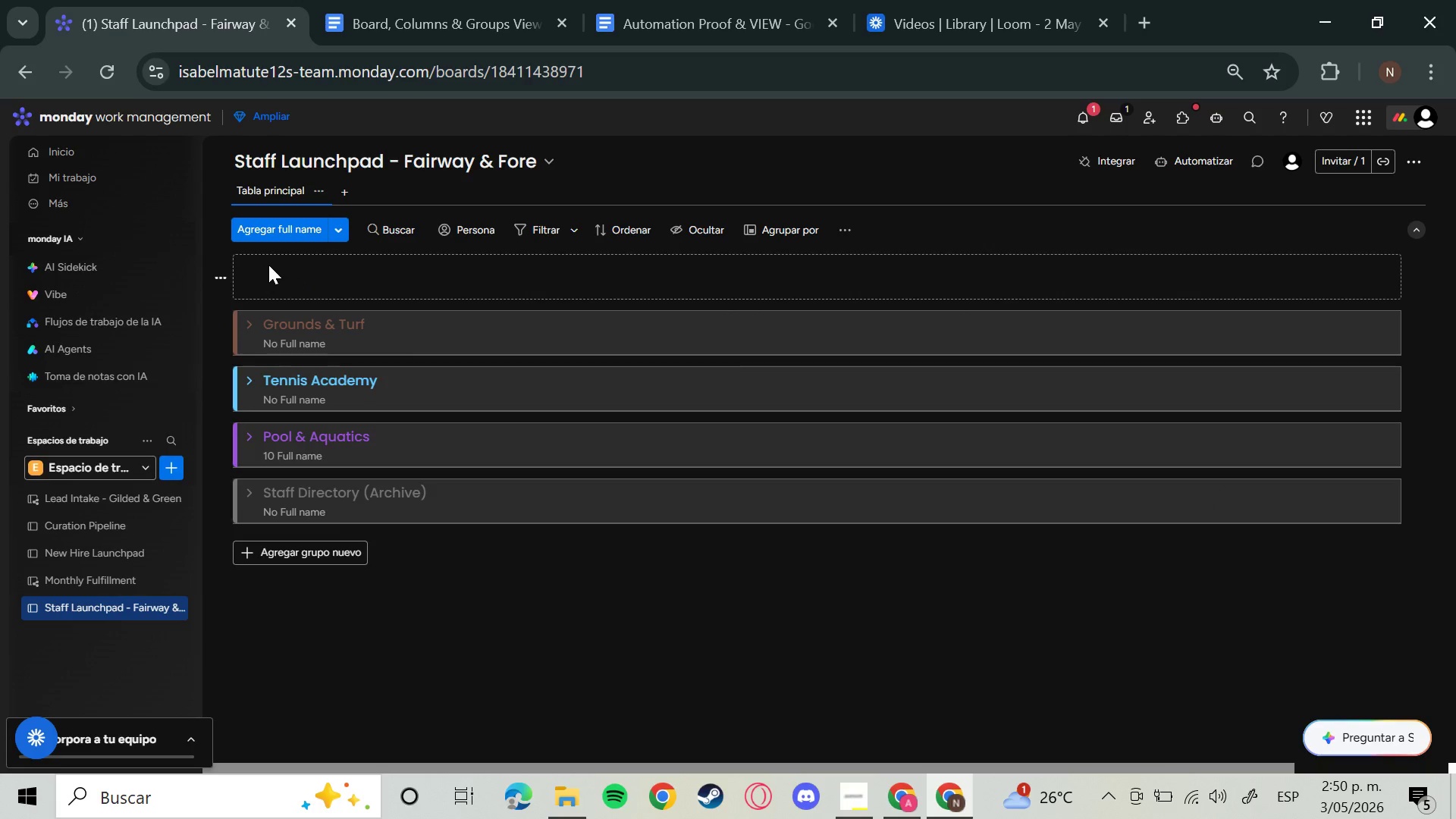 
left_click_drag(start_coordinate=[268, 265], to_coordinate=[278, 265])
 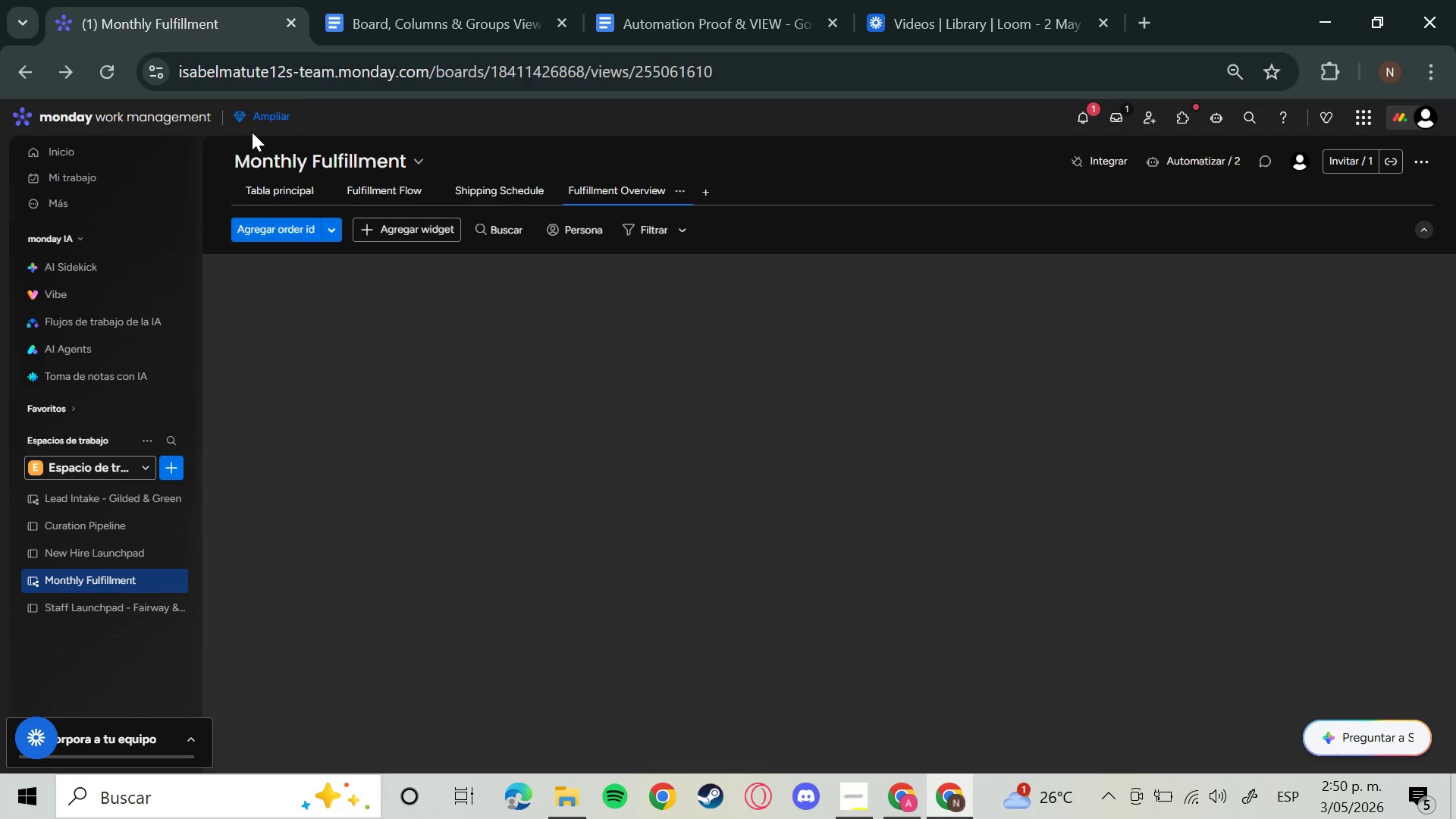 
wait(7.05)
 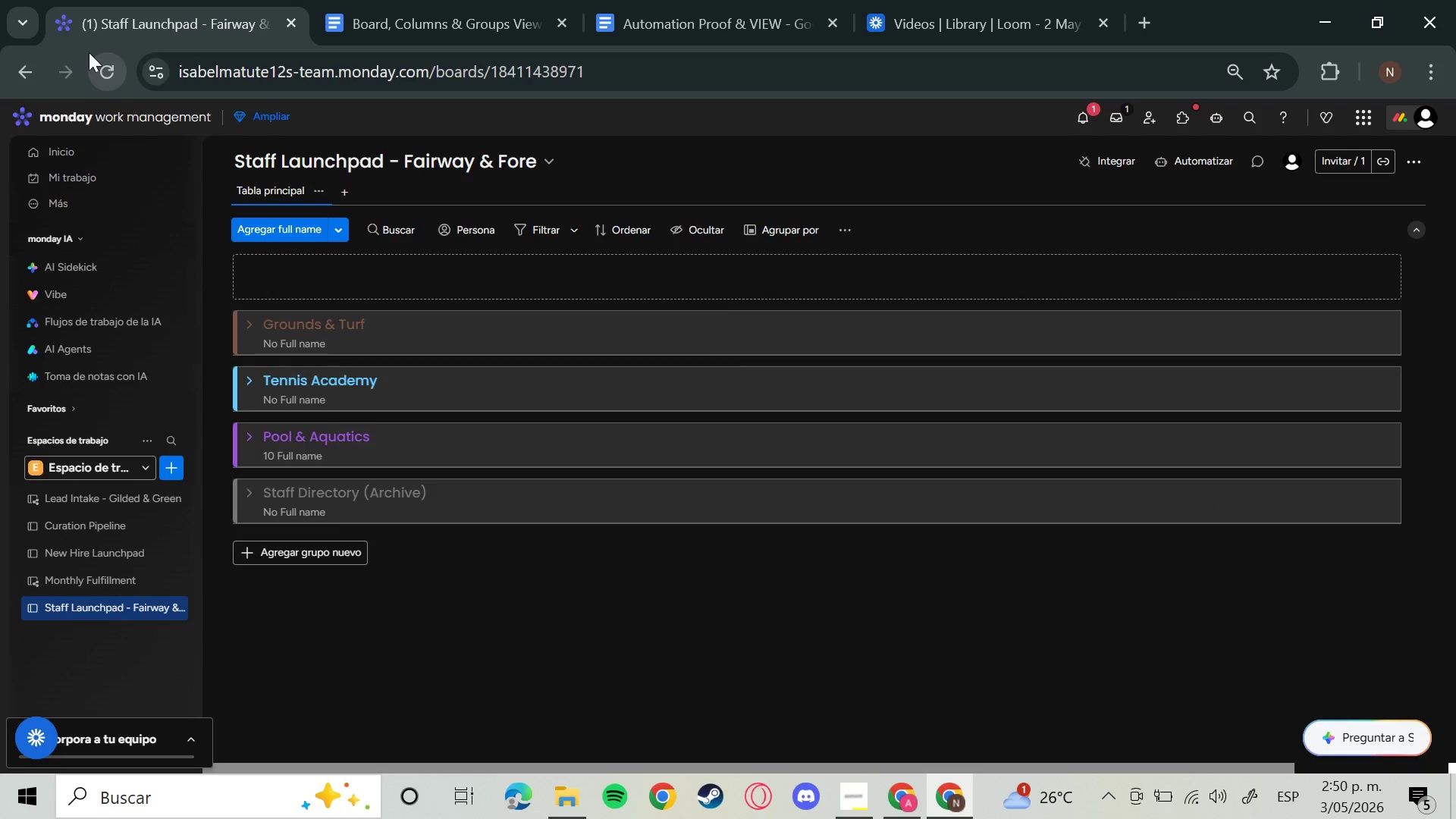 
left_click([270, 185])
 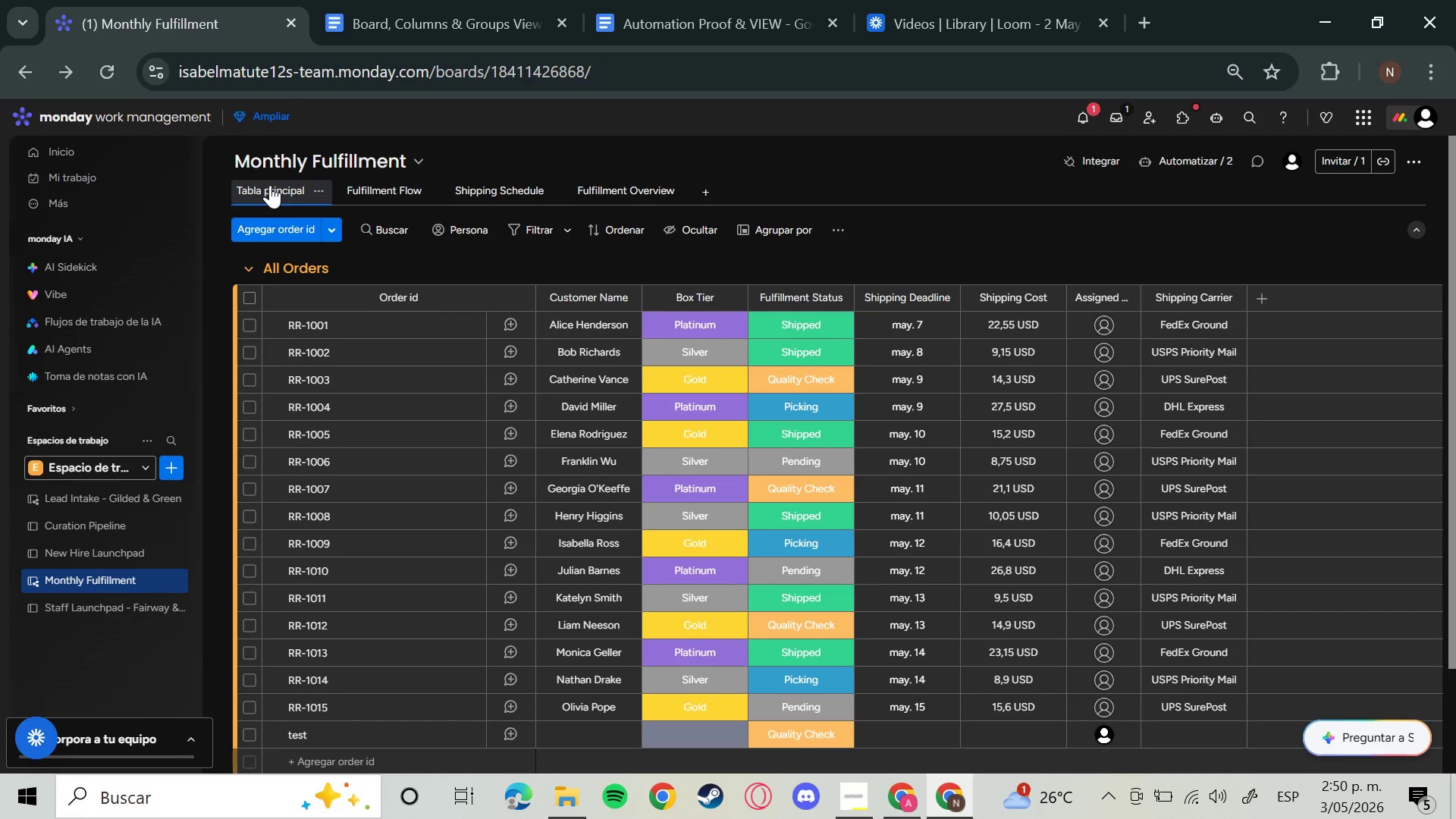 
left_click([270, 185])
 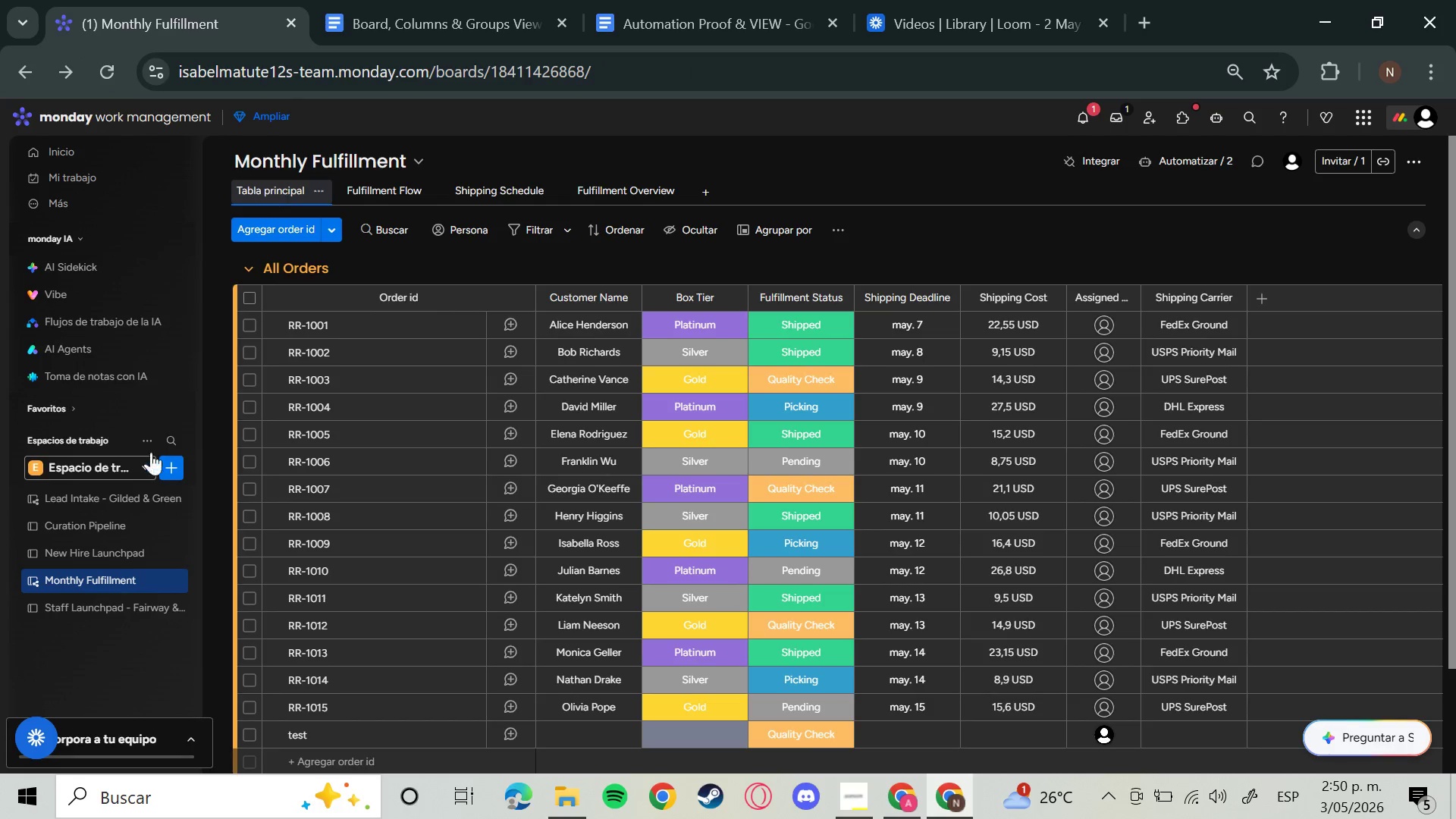 
left_click([90, 610])
 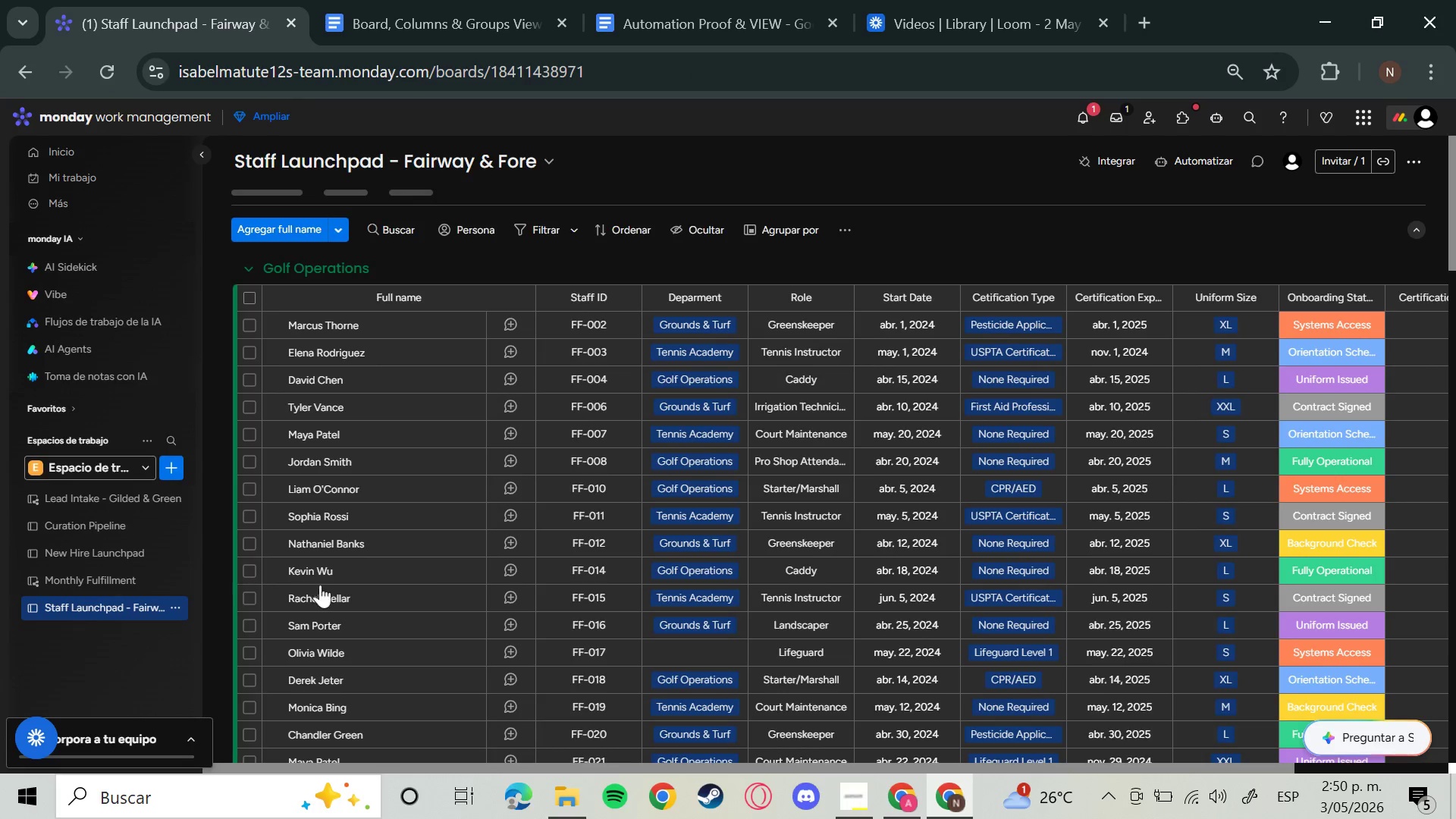 
scroll: coordinate [708, 644], scroll_direction: down, amount: 10.0
 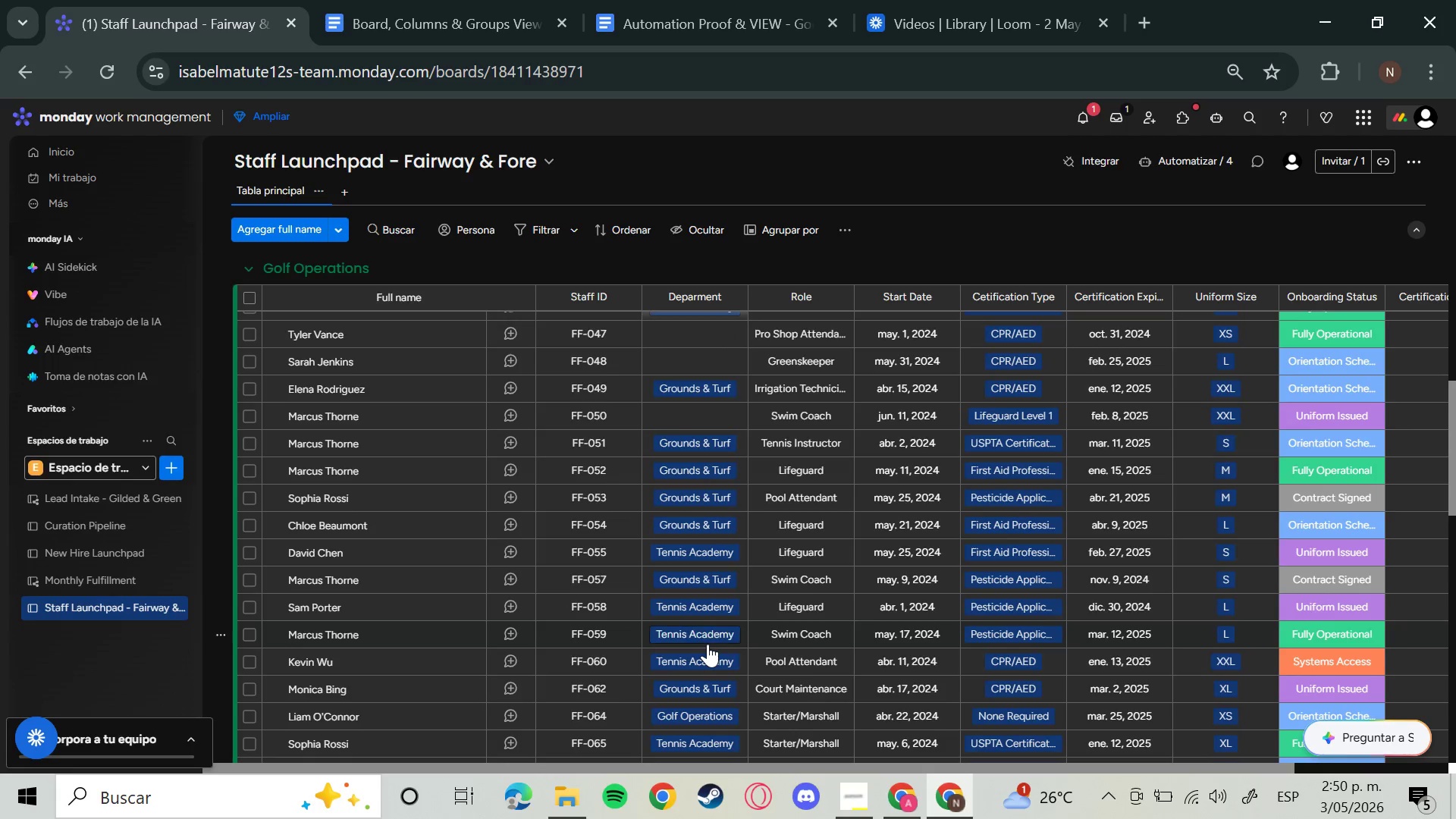 
scroll: coordinate [704, 645], scroll_direction: none, amount: 0.0
 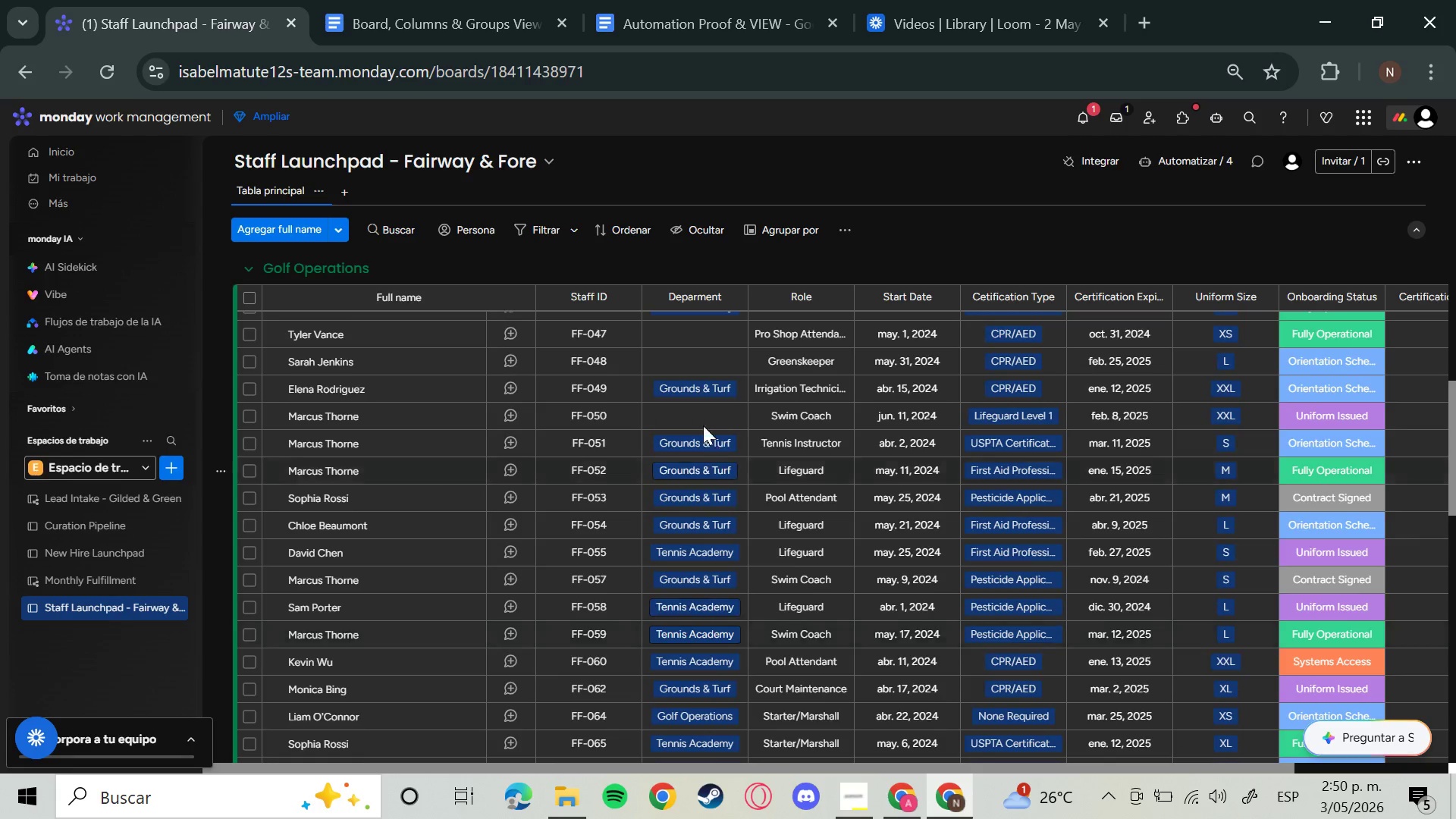 
left_click([700, 417])
 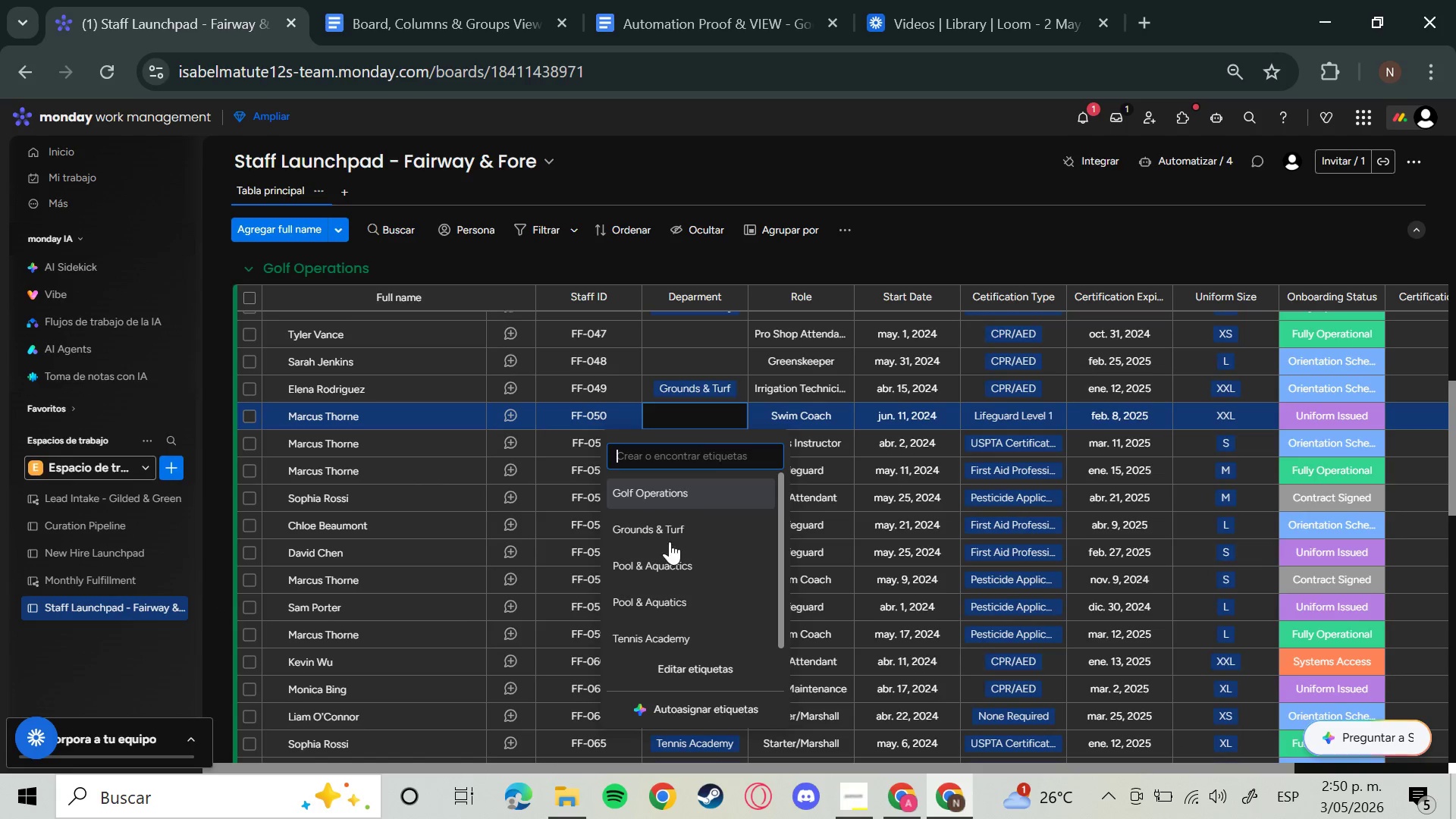 
left_click([667, 558])
 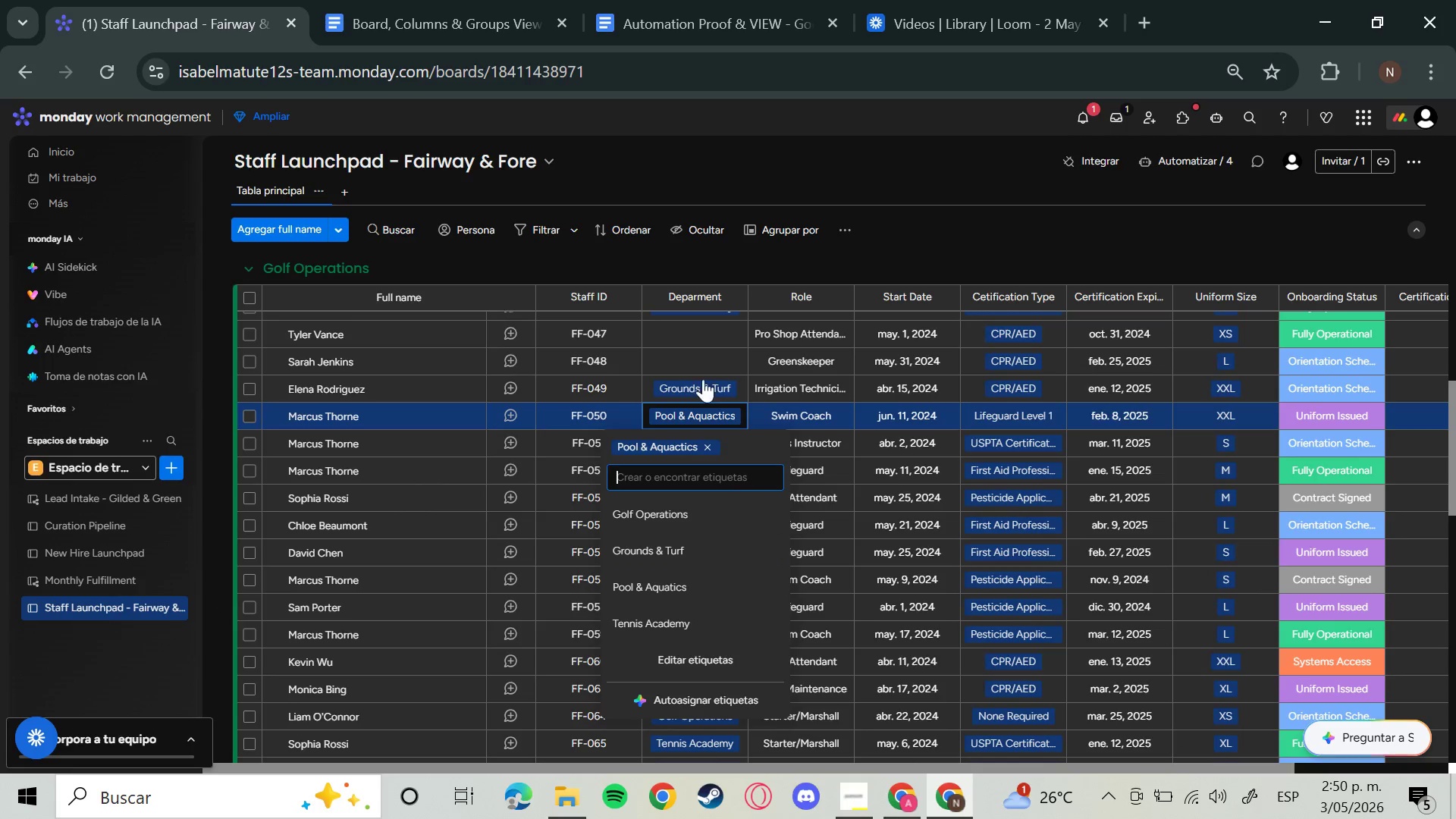 
left_click([699, 366])
 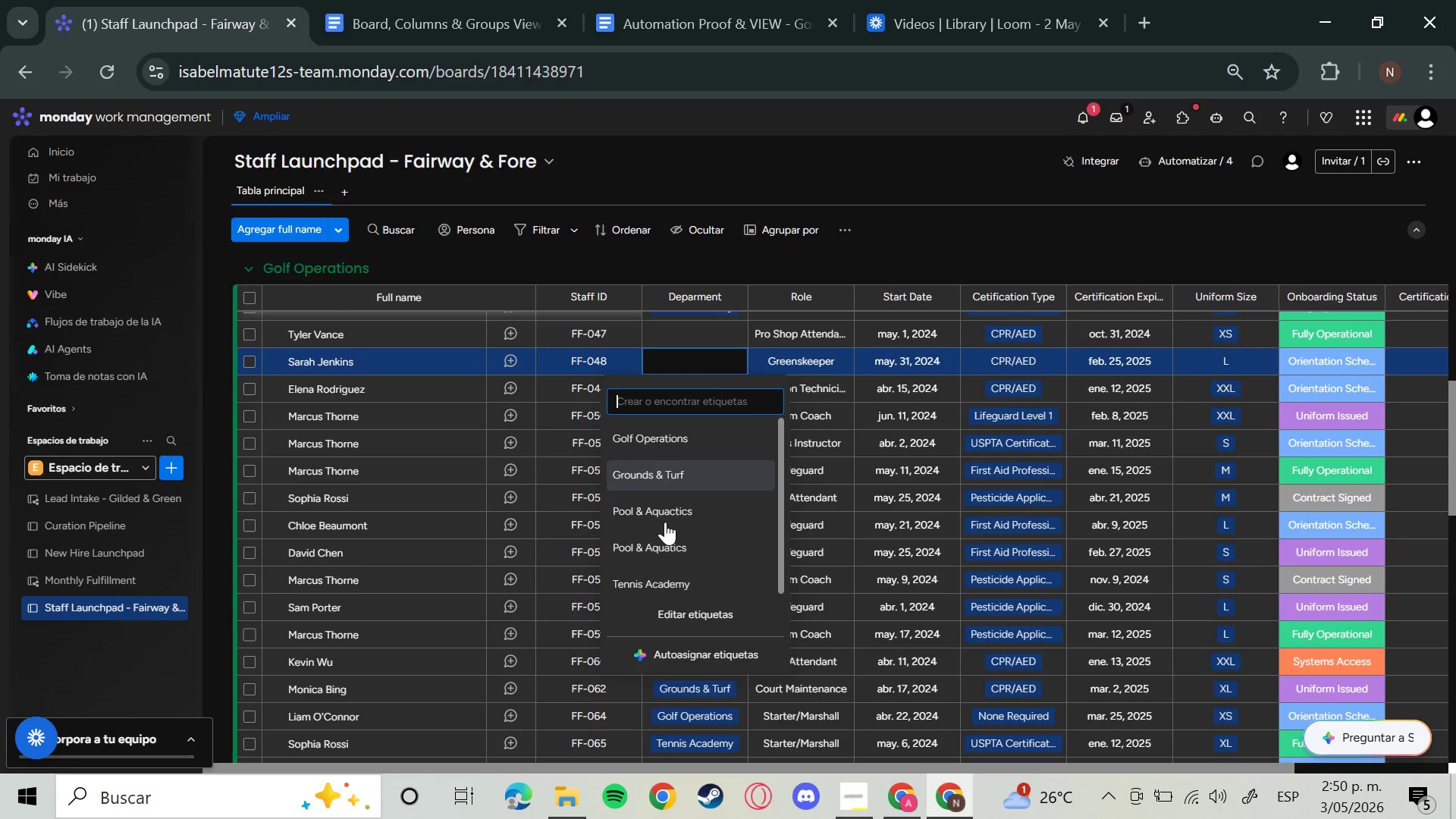 
left_click([665, 519])
 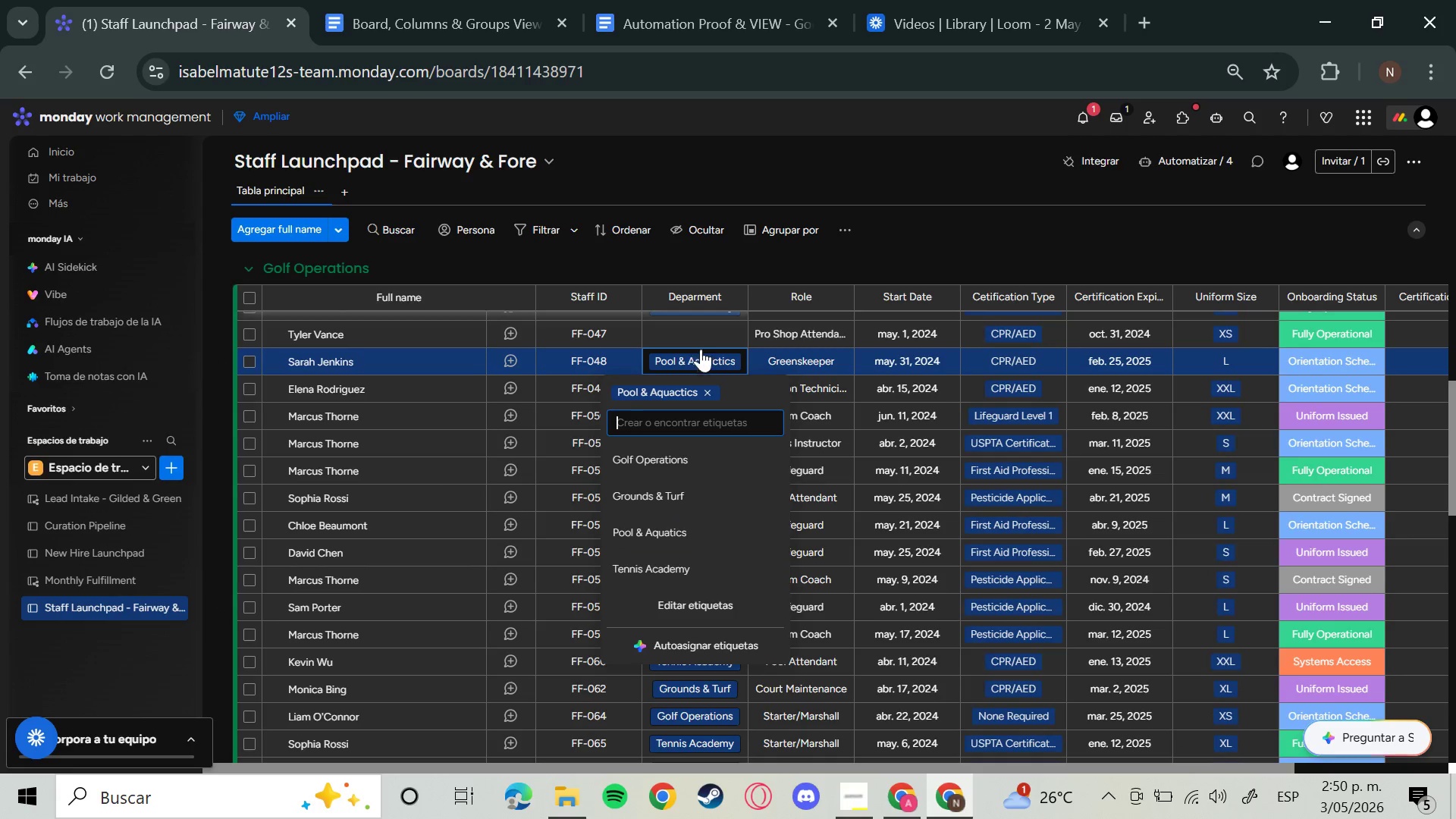 
left_click([705, 334])
 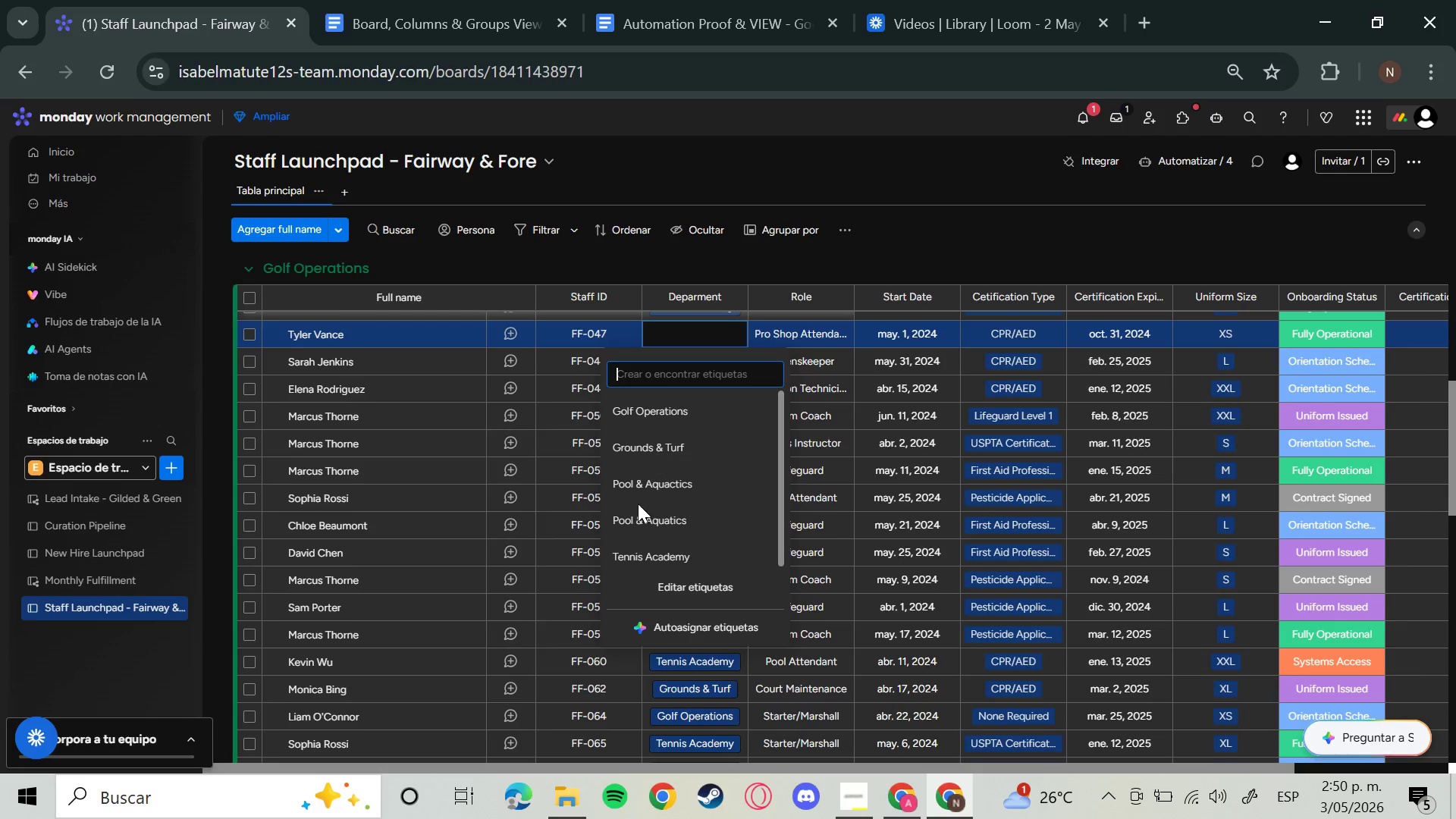 
left_click([651, 492])
 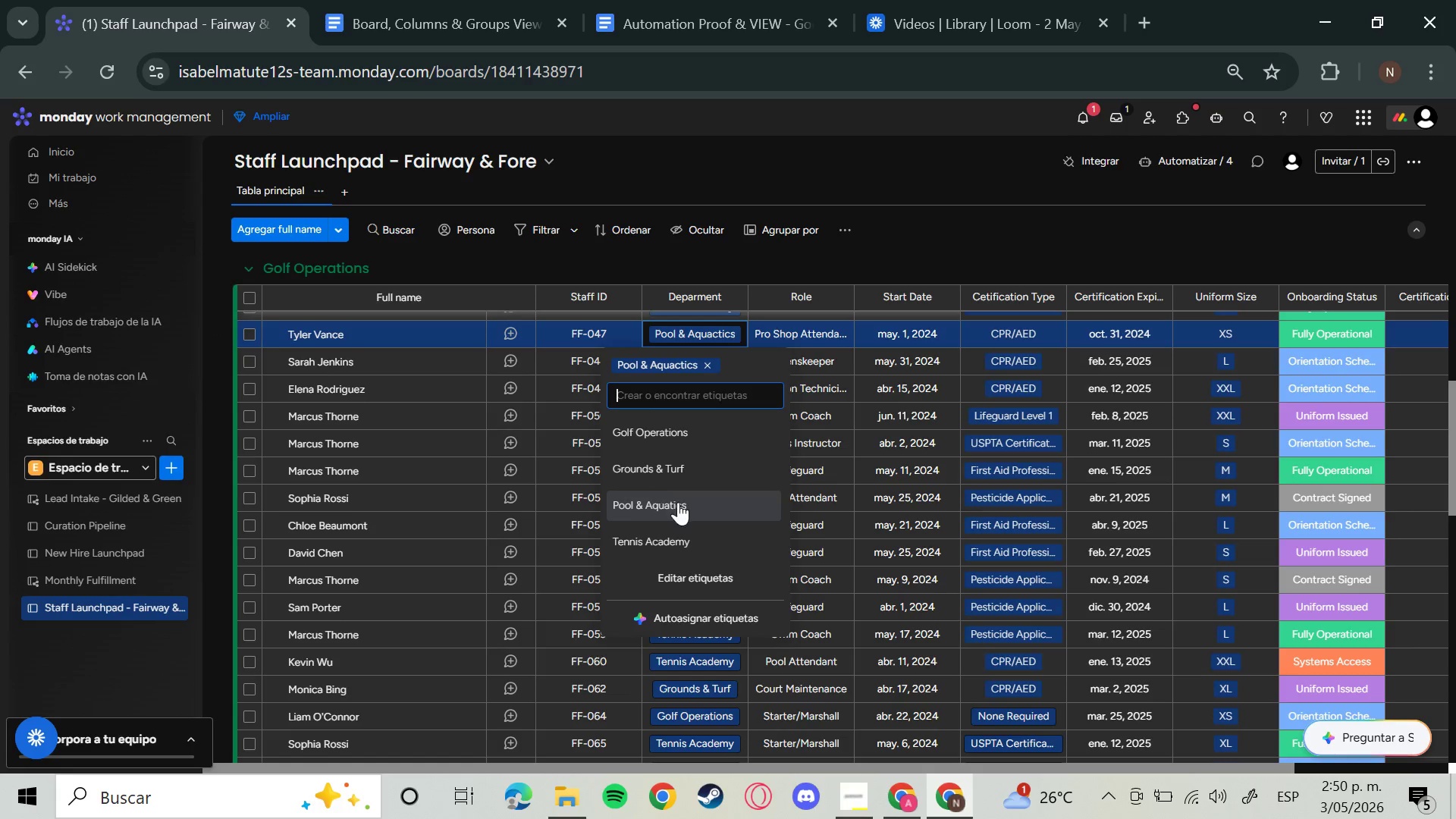 
scroll: coordinate [787, 497], scroll_direction: up, amount: 2.0
 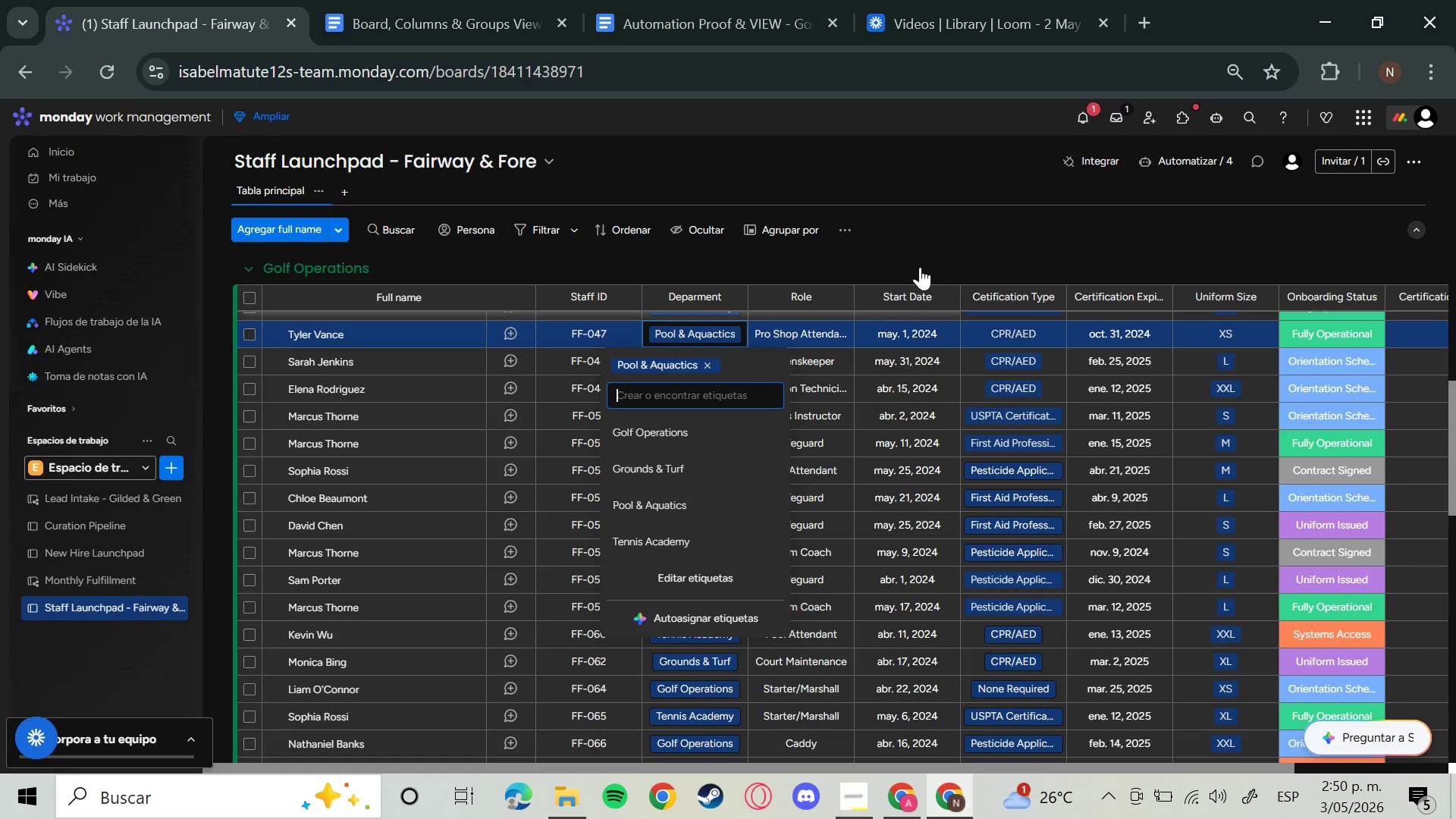 
left_click([923, 262])
 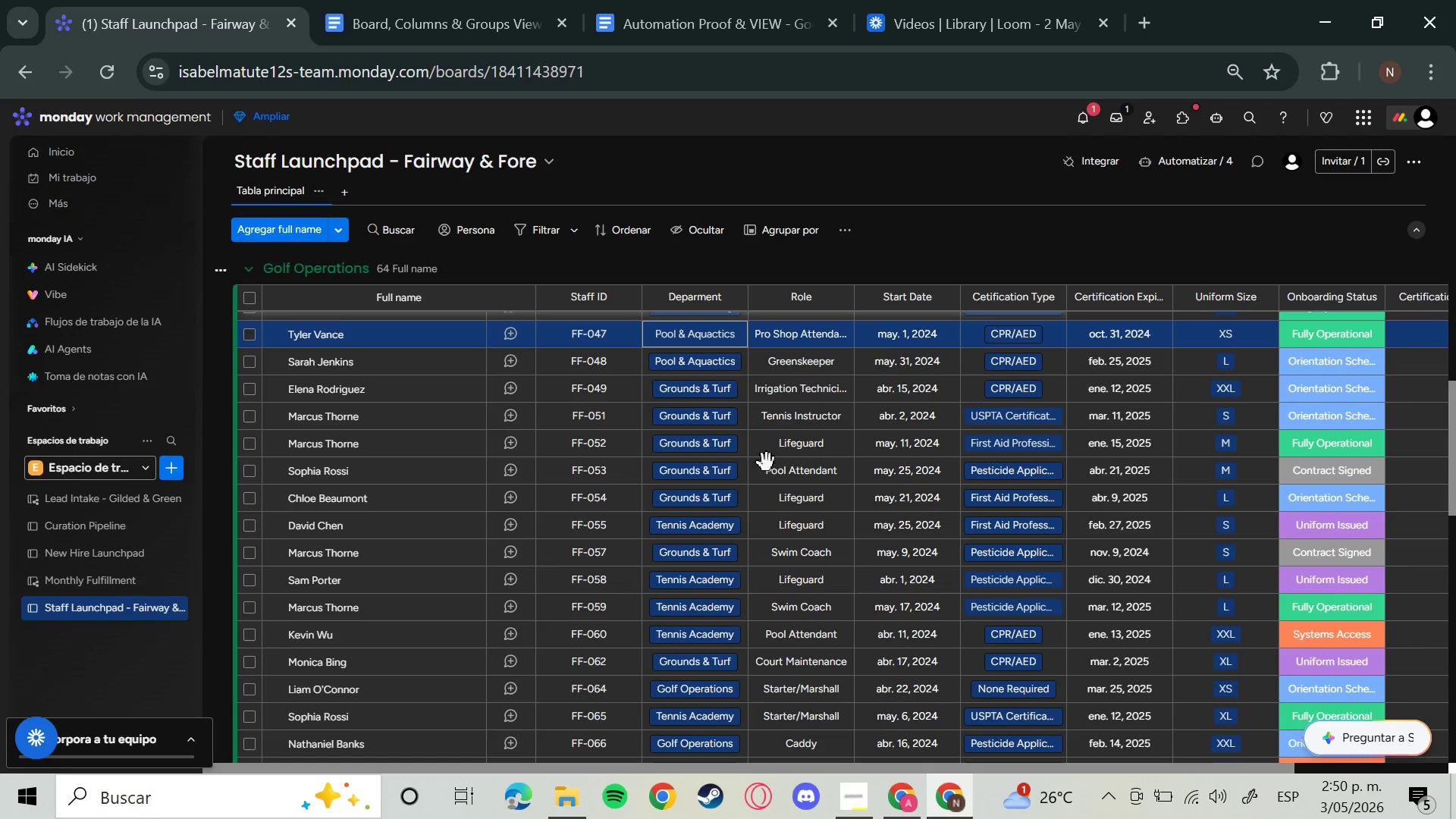 
scroll: coordinate [738, 511], scroll_direction: up, amount: 2.0
 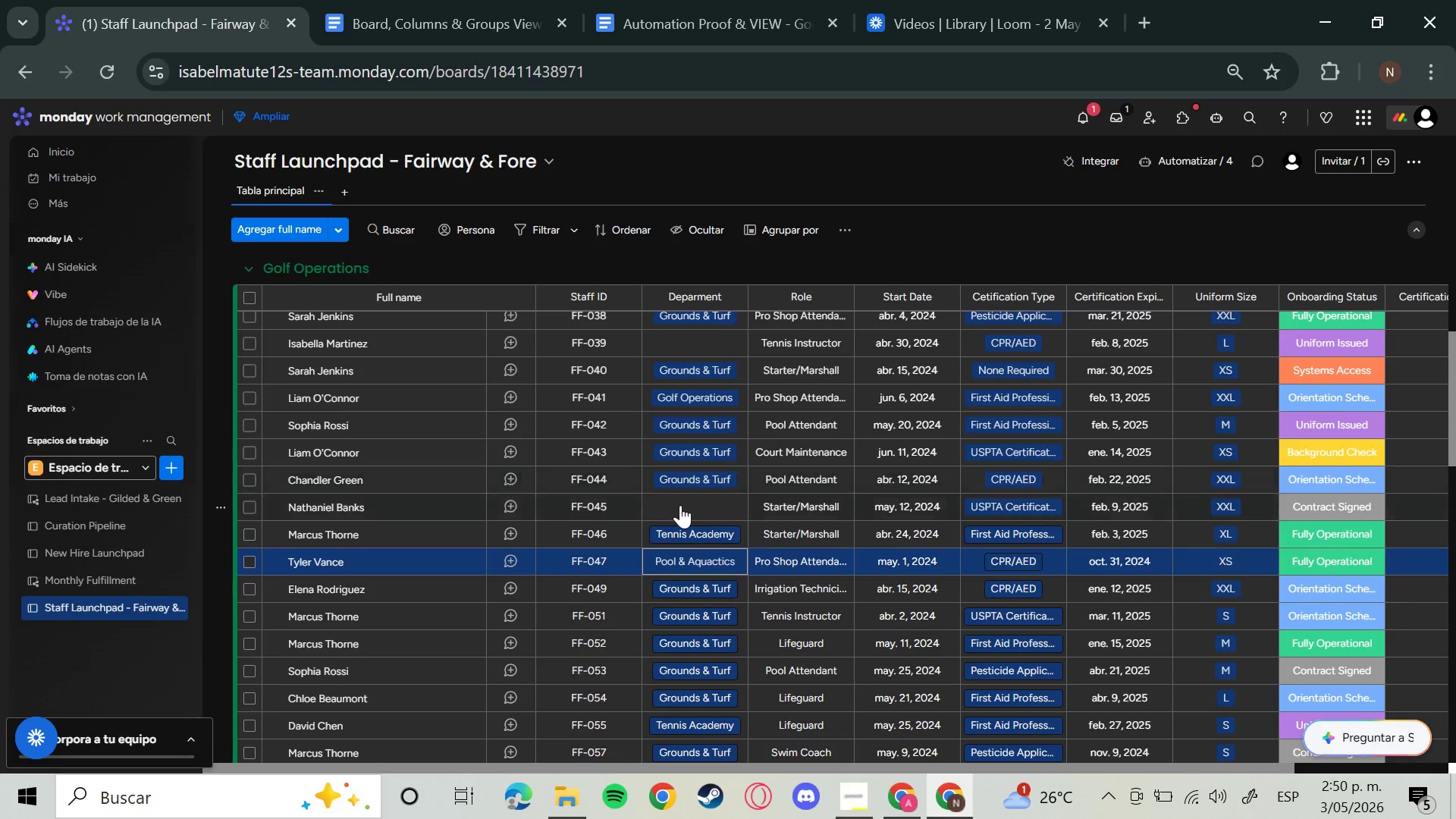 
left_click([680, 505])
 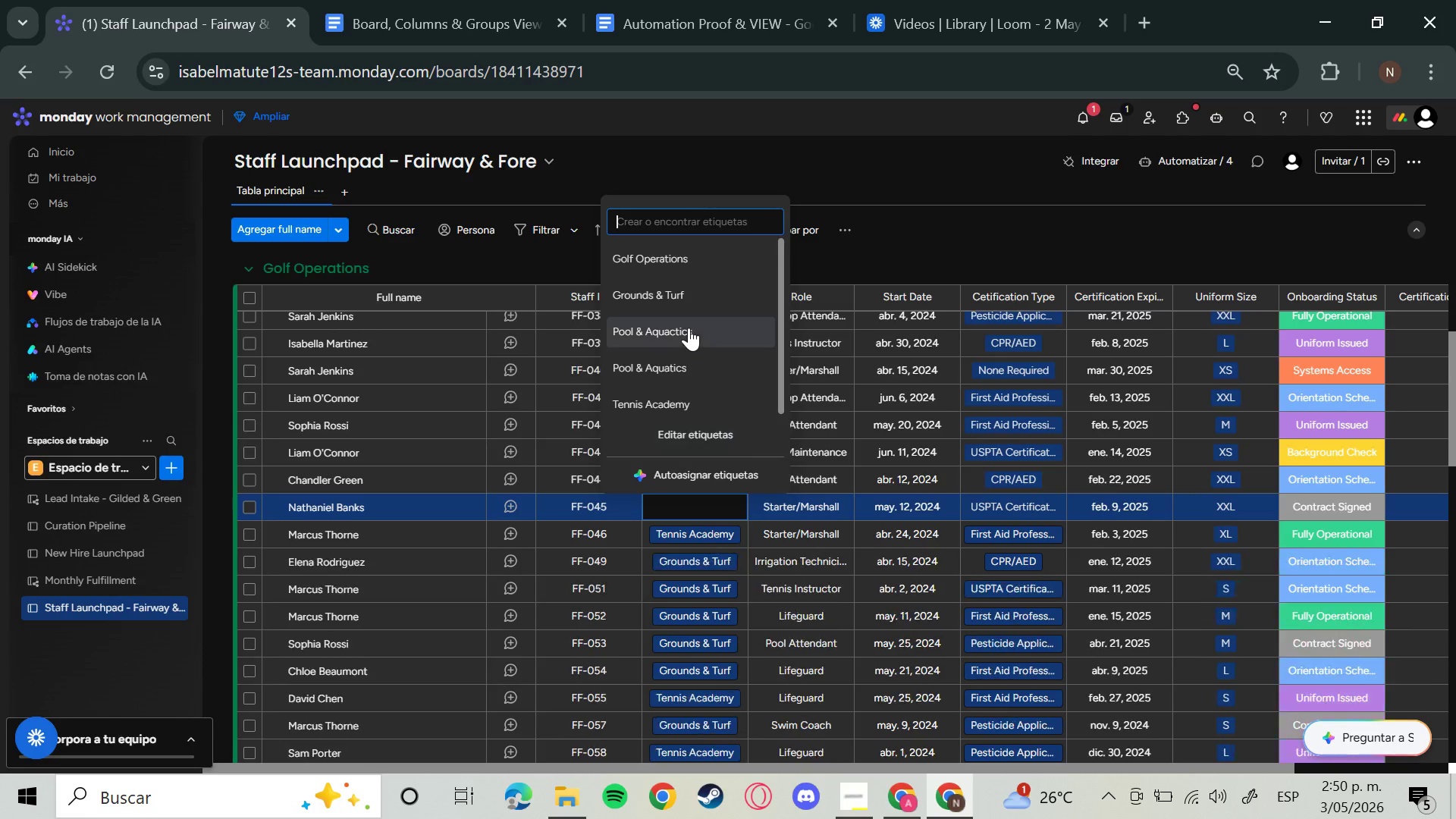 
left_click([689, 328])
 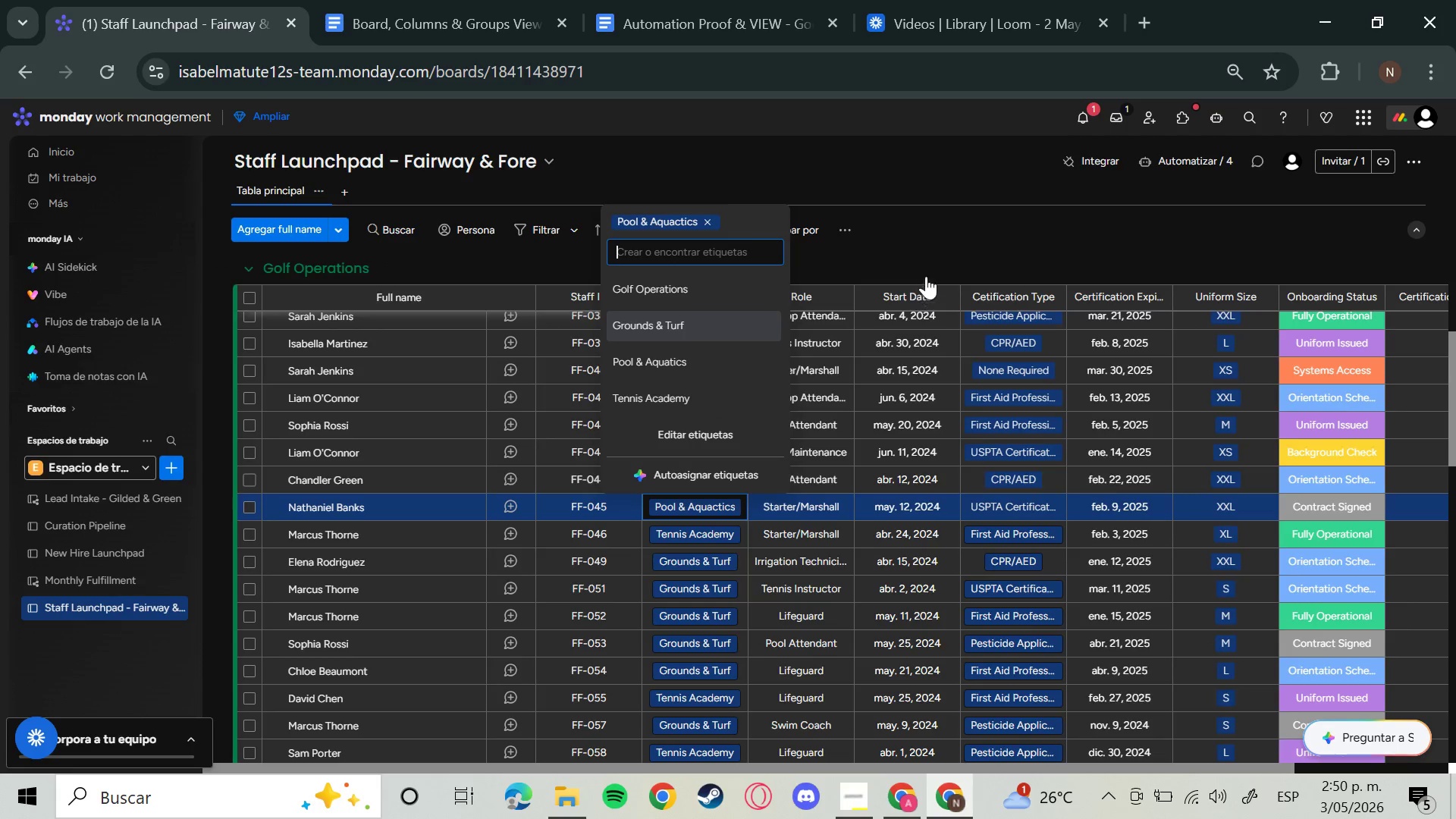 
left_click([918, 254])
 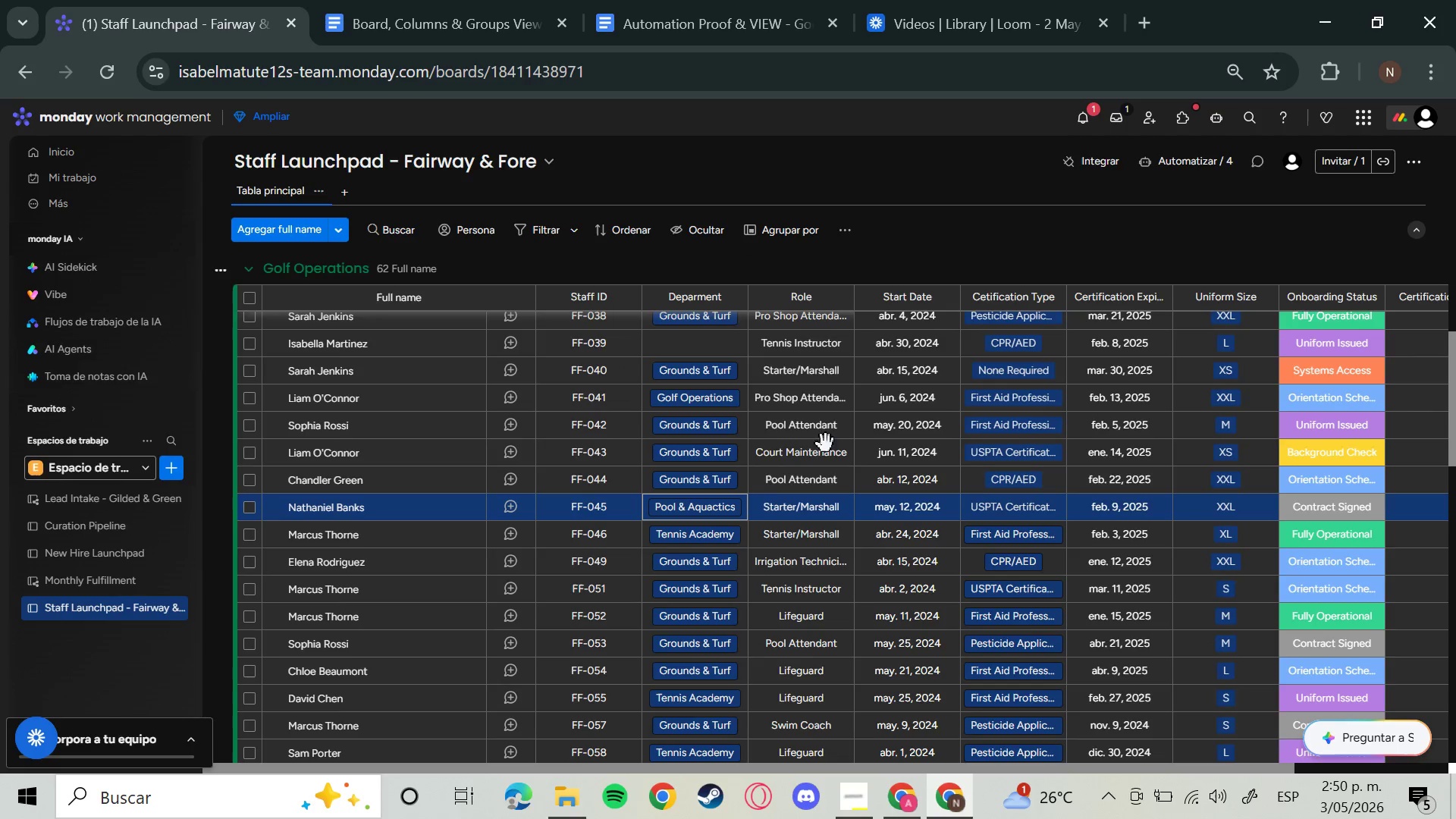 
scroll: coordinate [756, 607], scroll_direction: up, amount: 11.0
 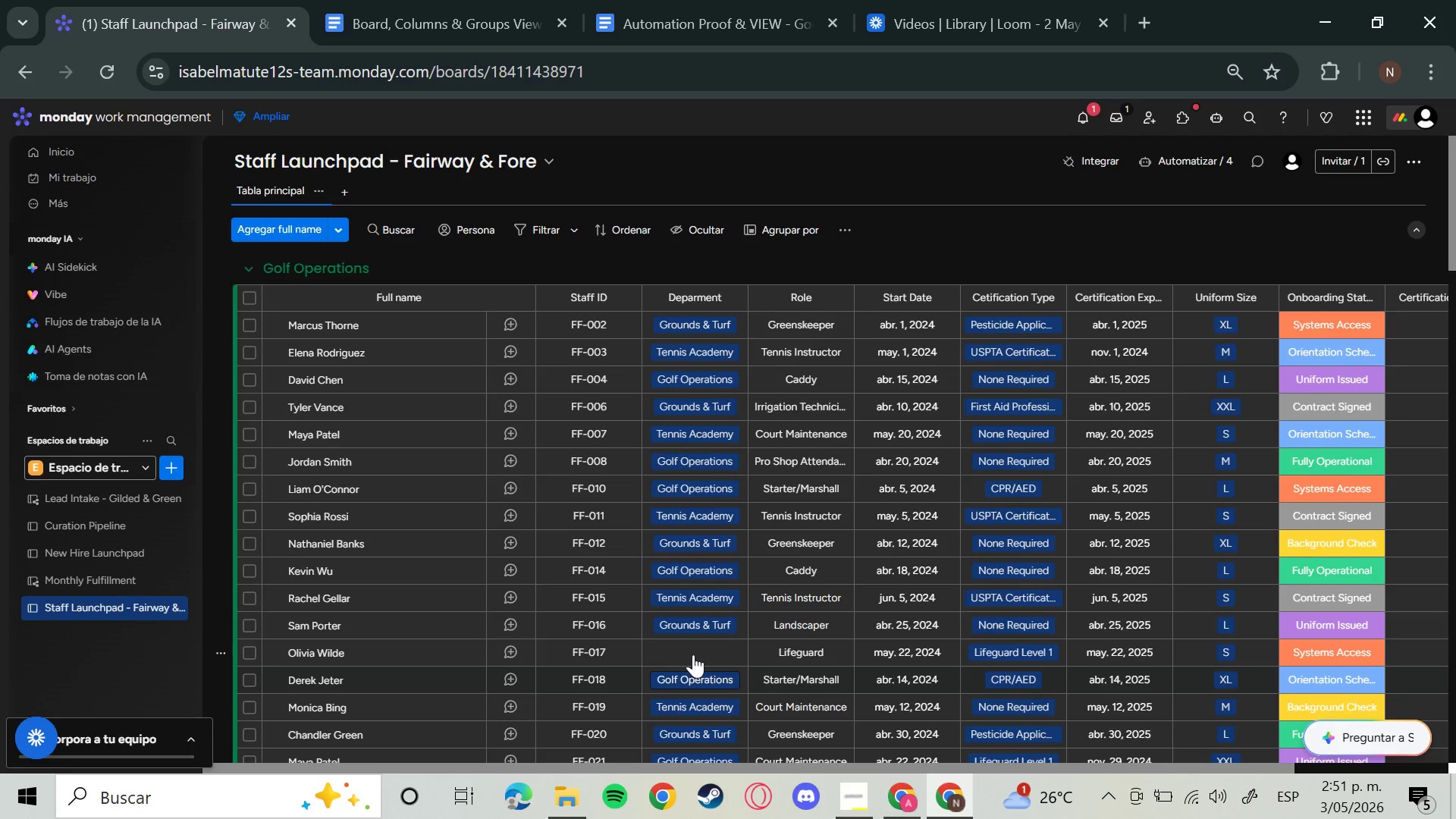 
left_click([693, 654])
 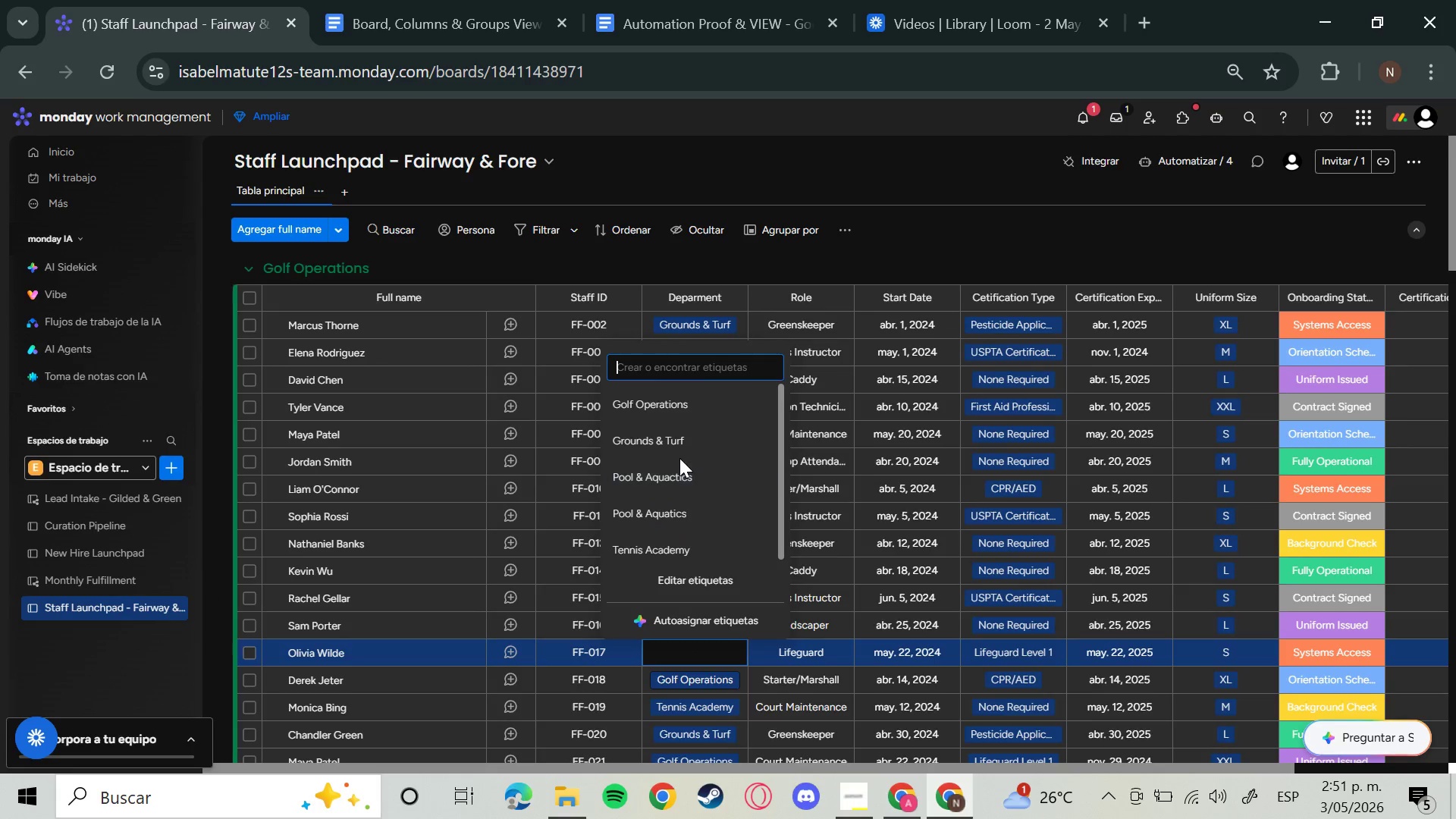 
left_click([673, 480])
 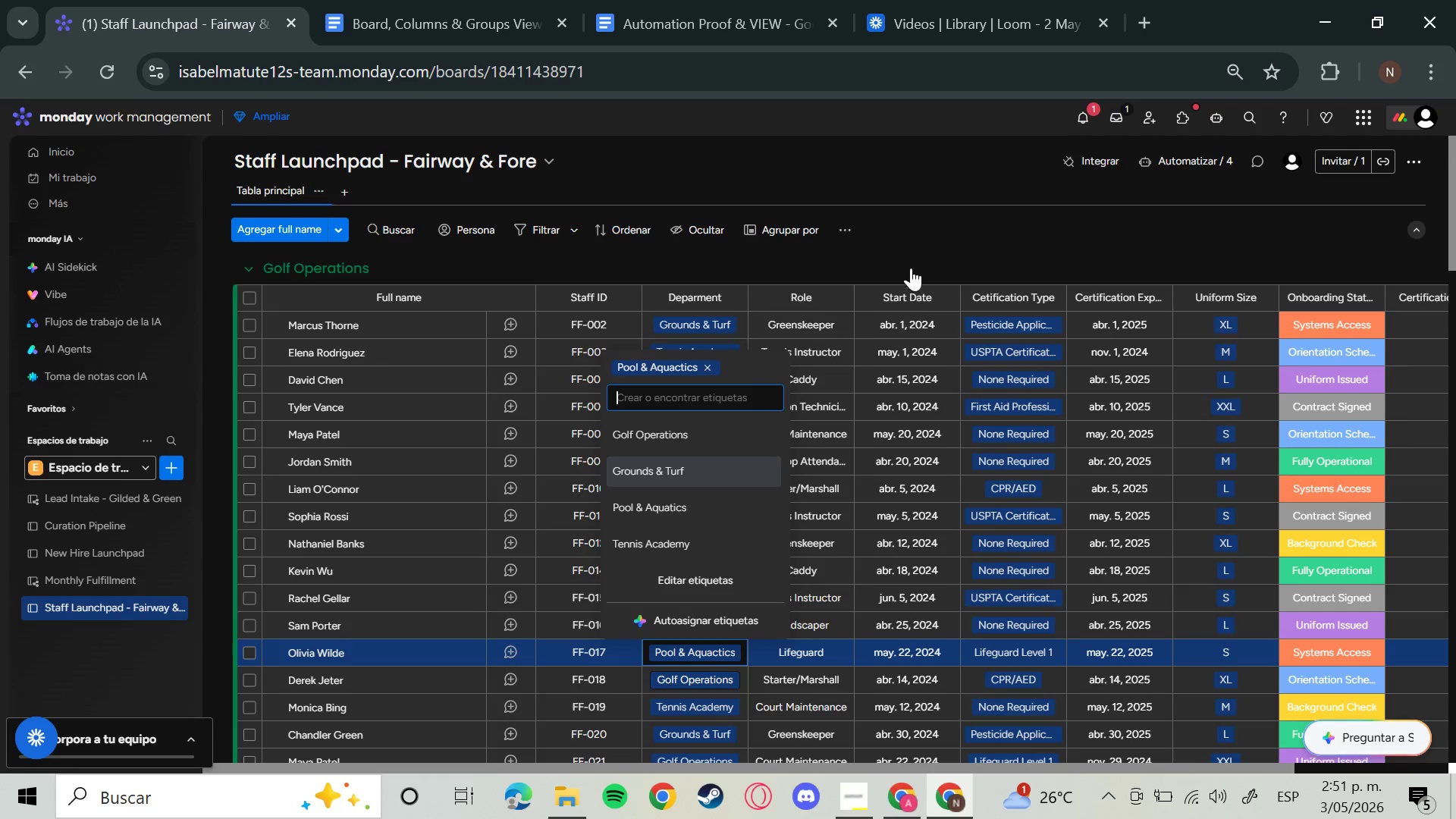 
left_click([911, 266])
 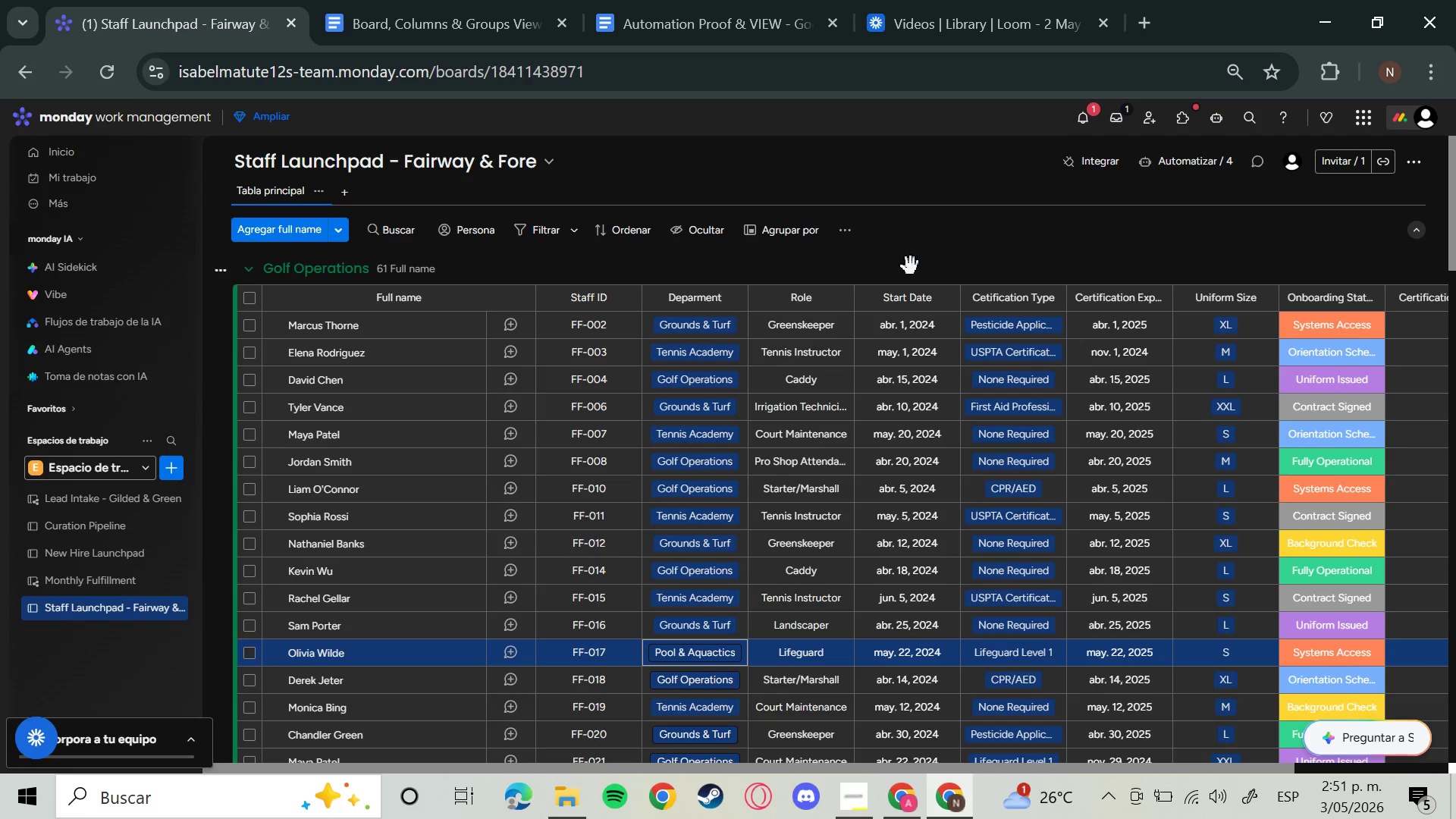 
wait(5.89)
 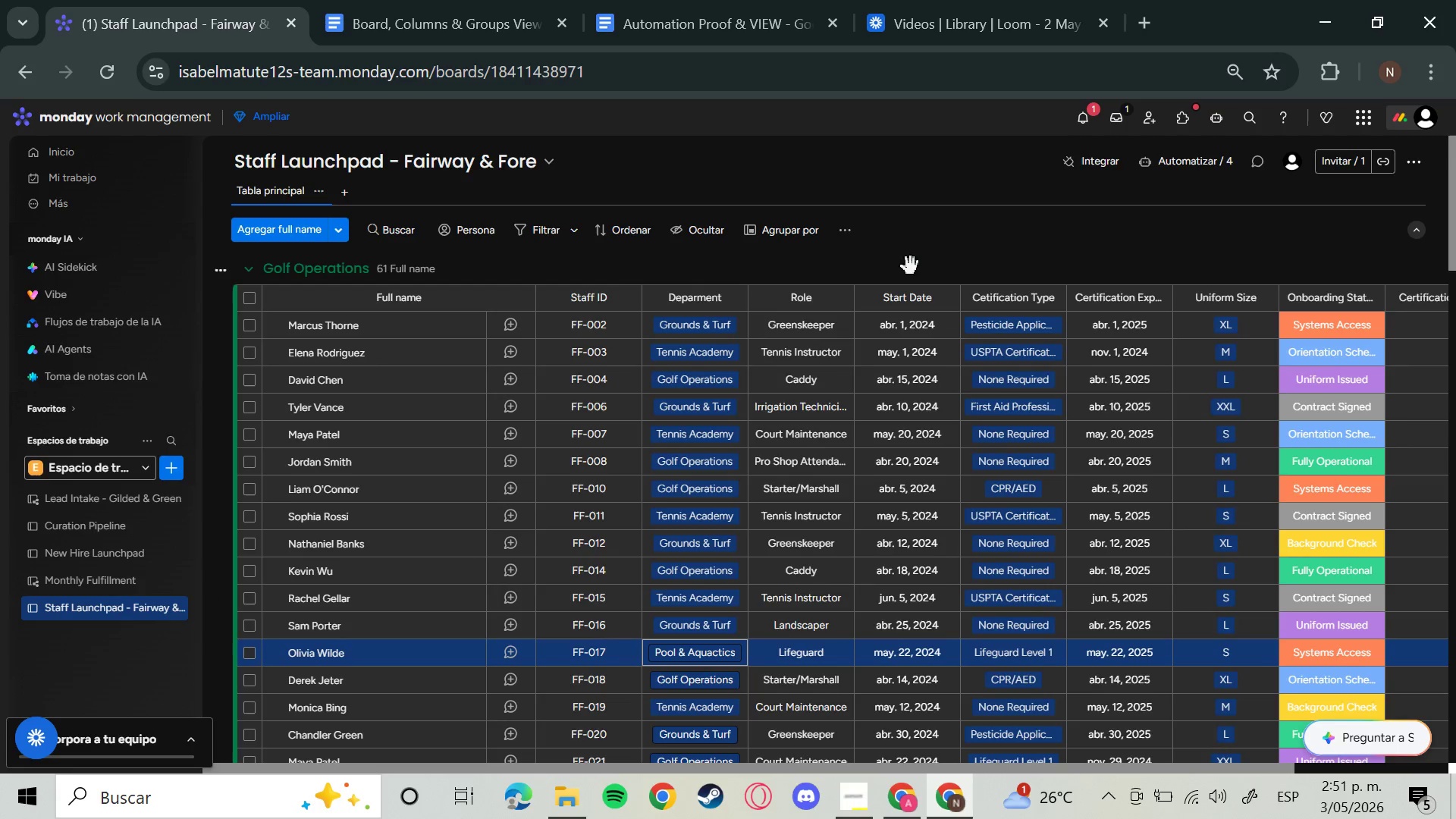 
scroll: coordinate [695, 520], scroll_direction: down, amount: 4.0
 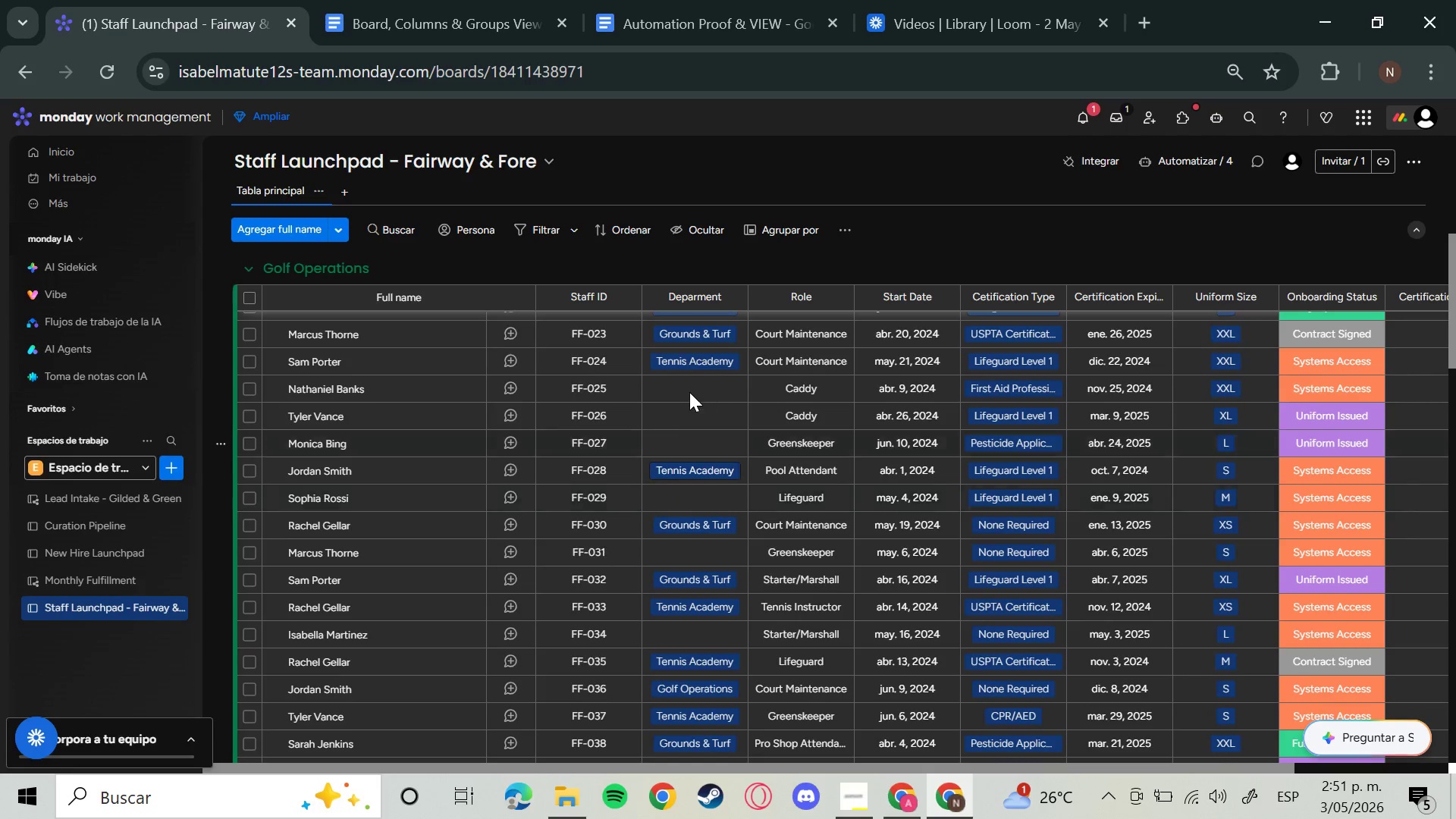 
left_click([689, 393])
 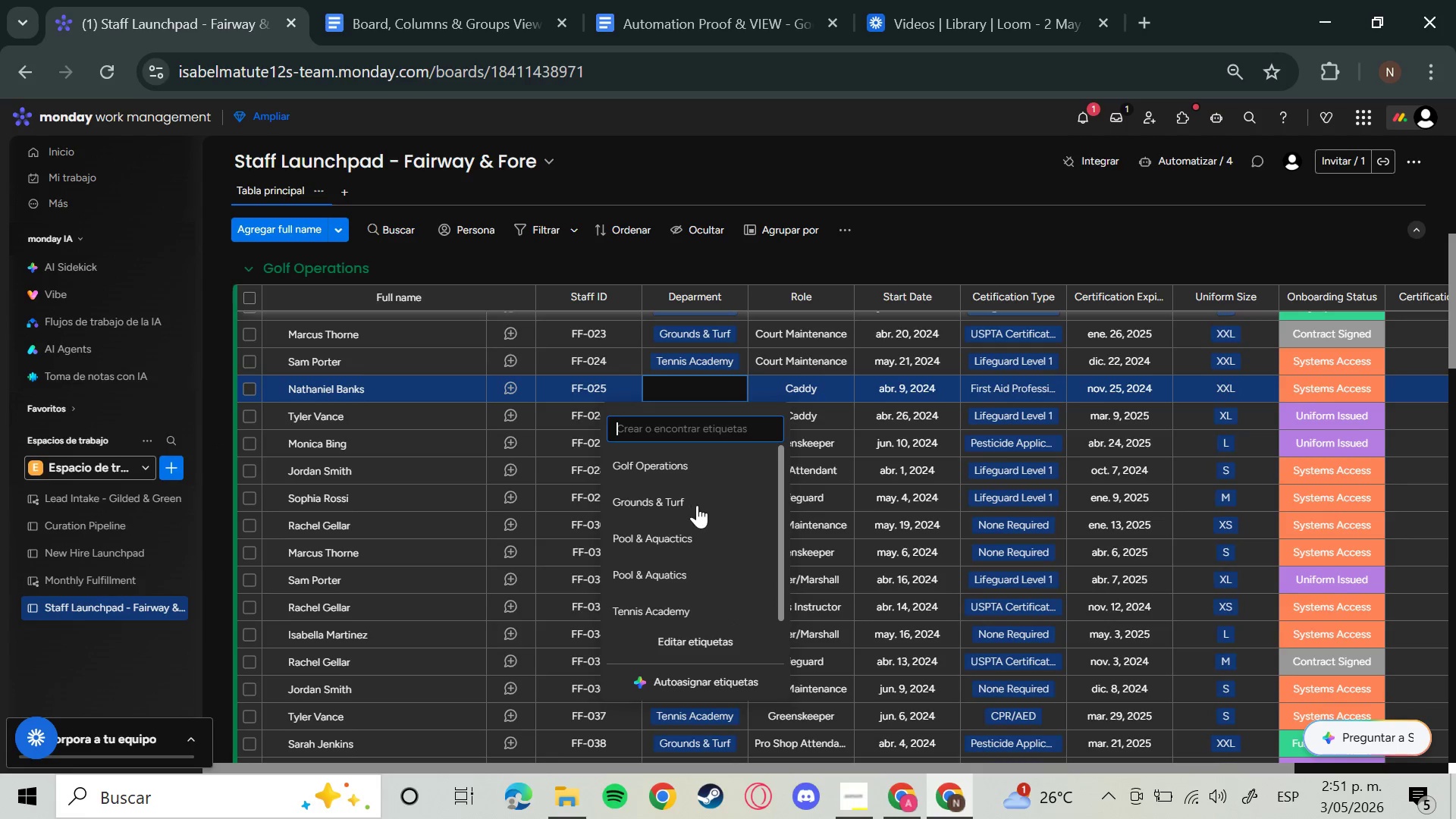 
left_click([687, 536])
 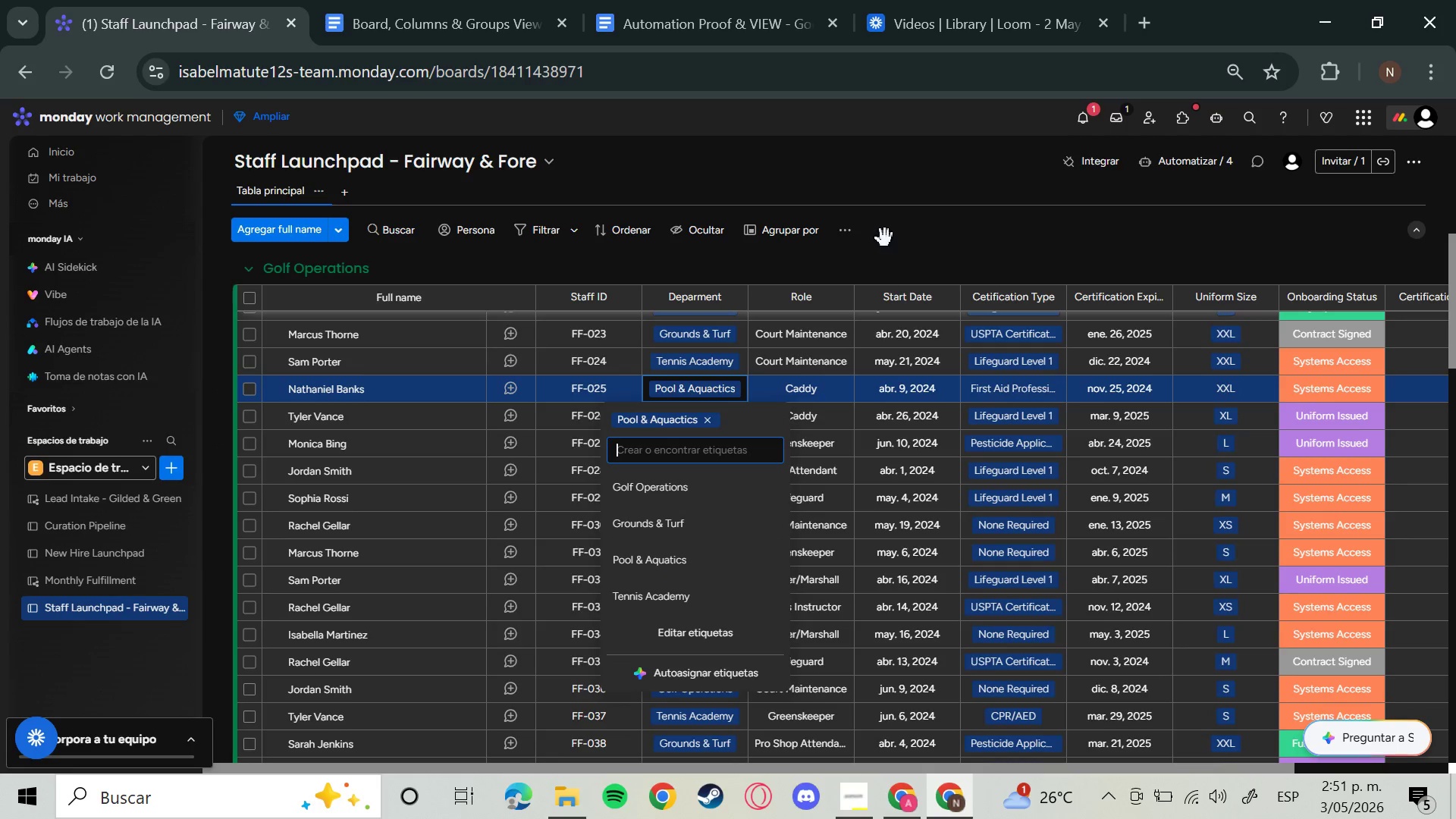 
left_click([885, 259])
 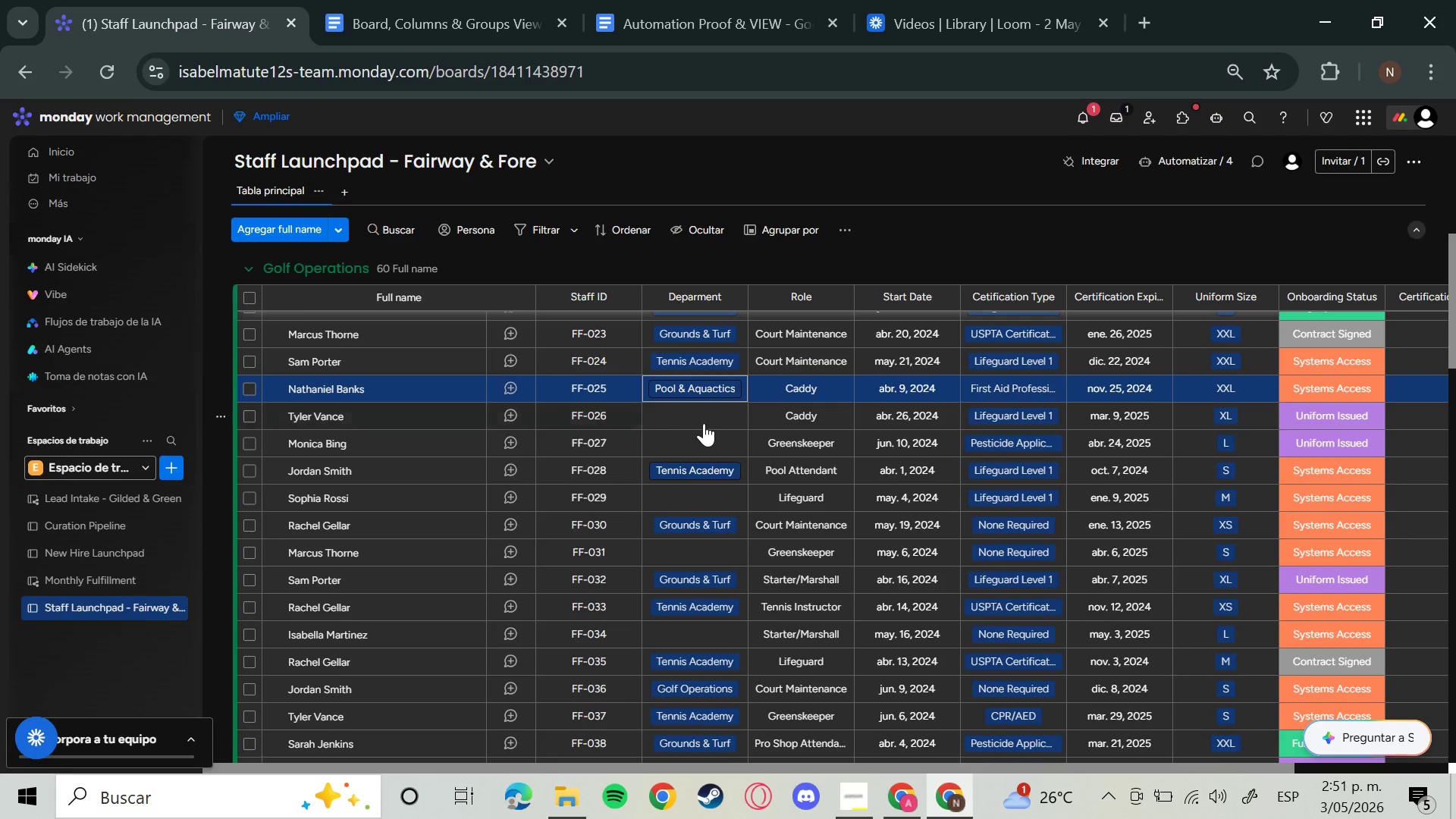 
left_click([701, 419])
 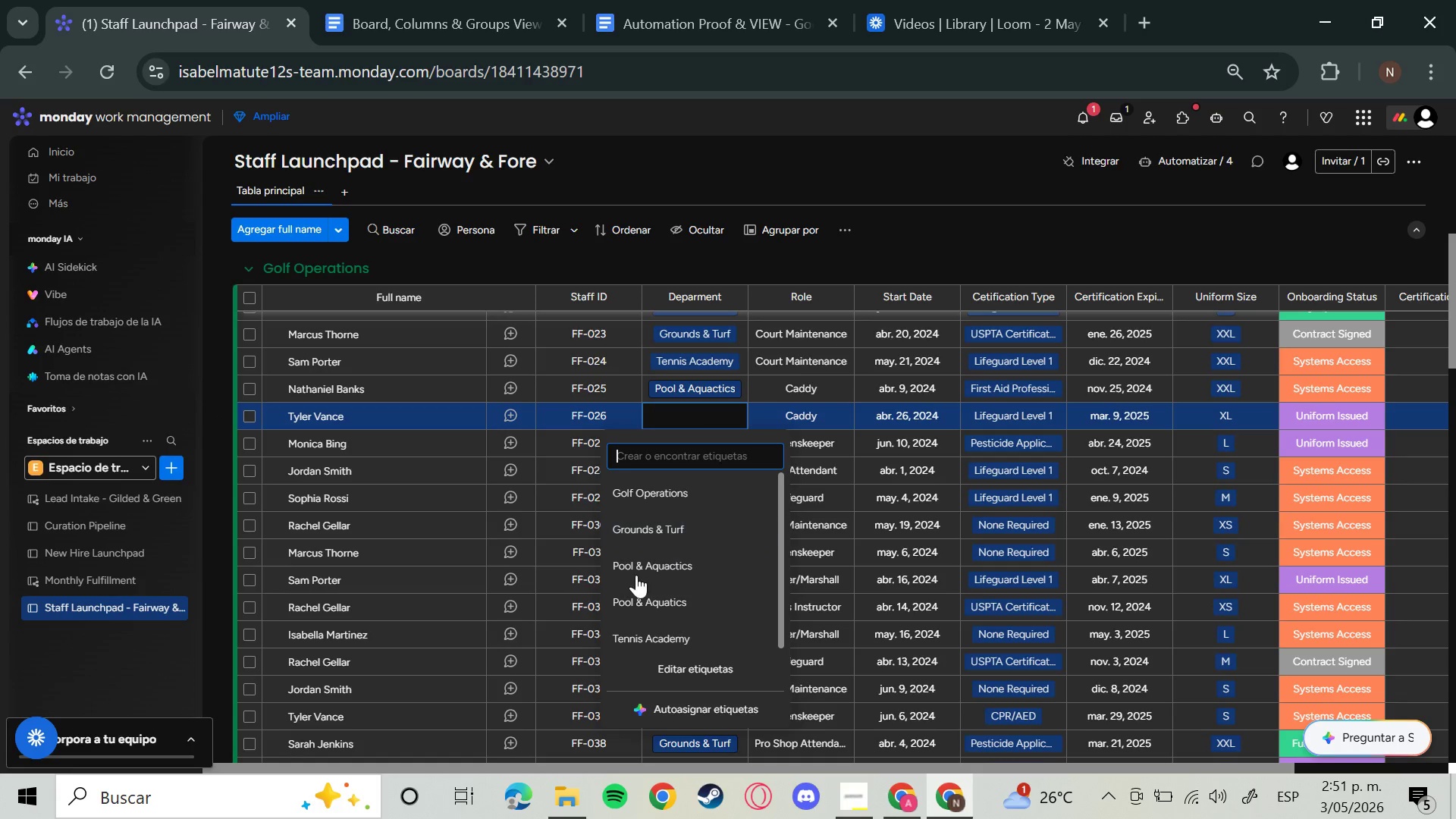 
left_click([641, 570])
 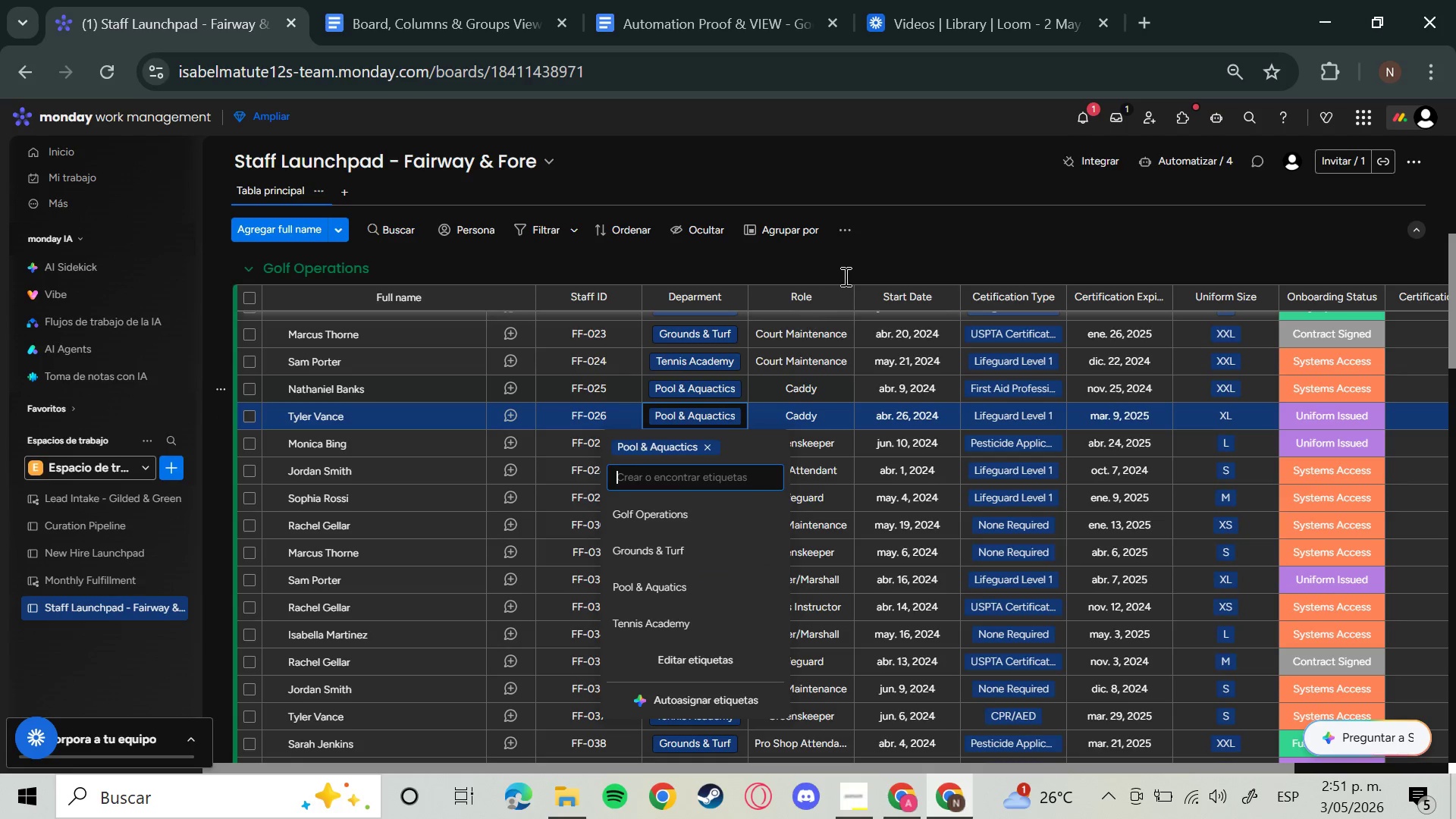 
left_click([846, 269])
 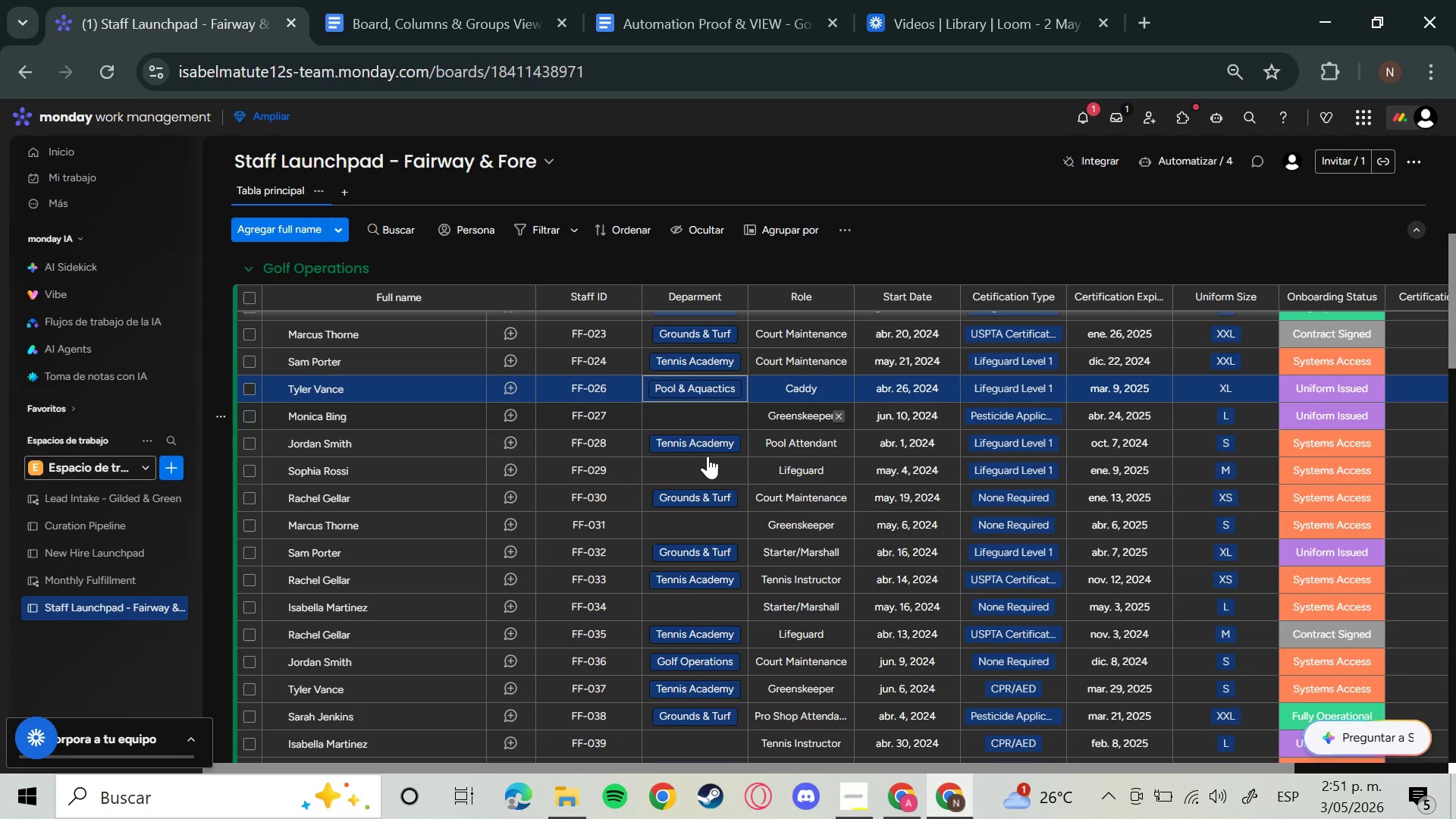 
left_click([695, 417])
 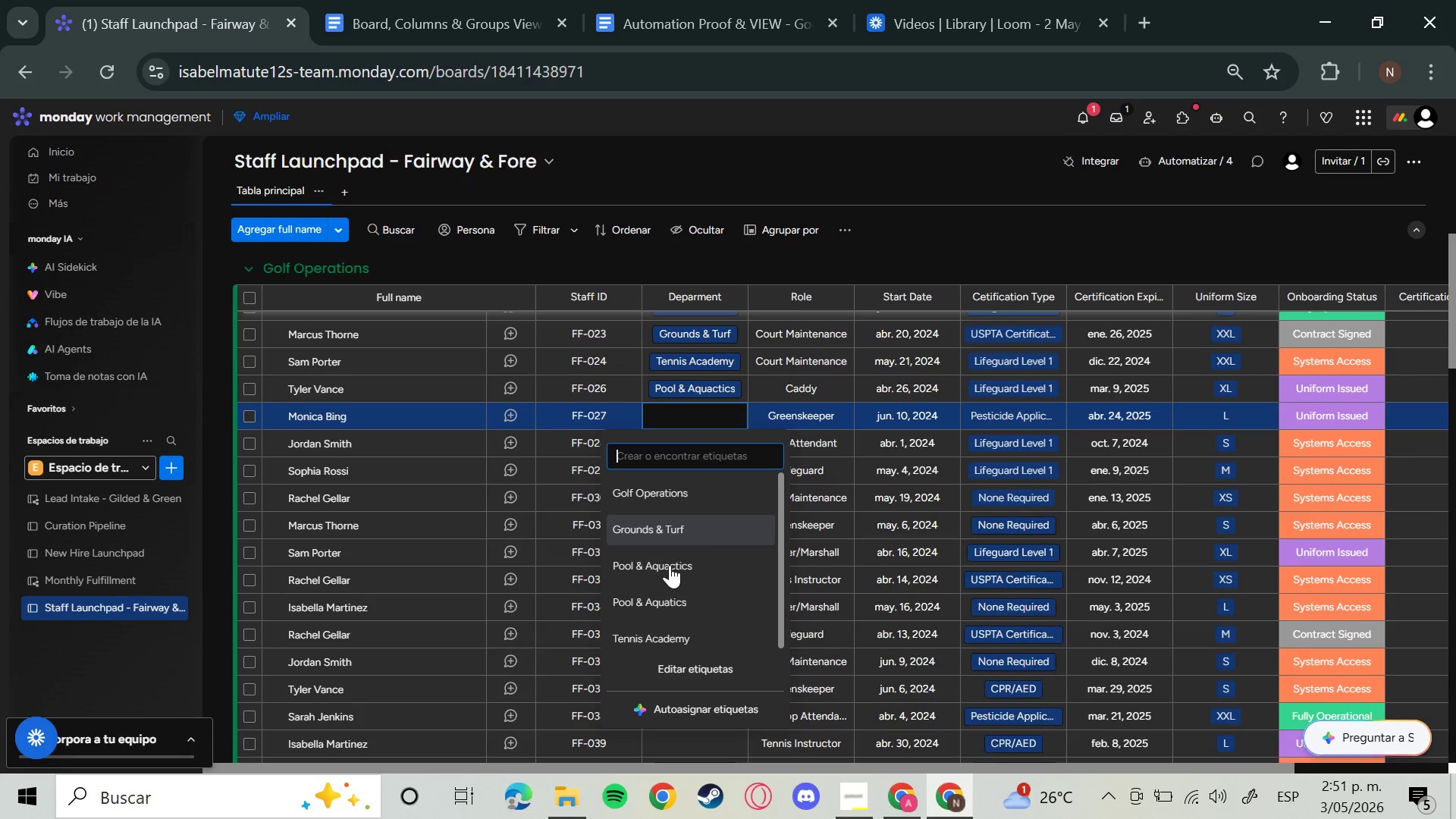 
left_click([670, 565])
 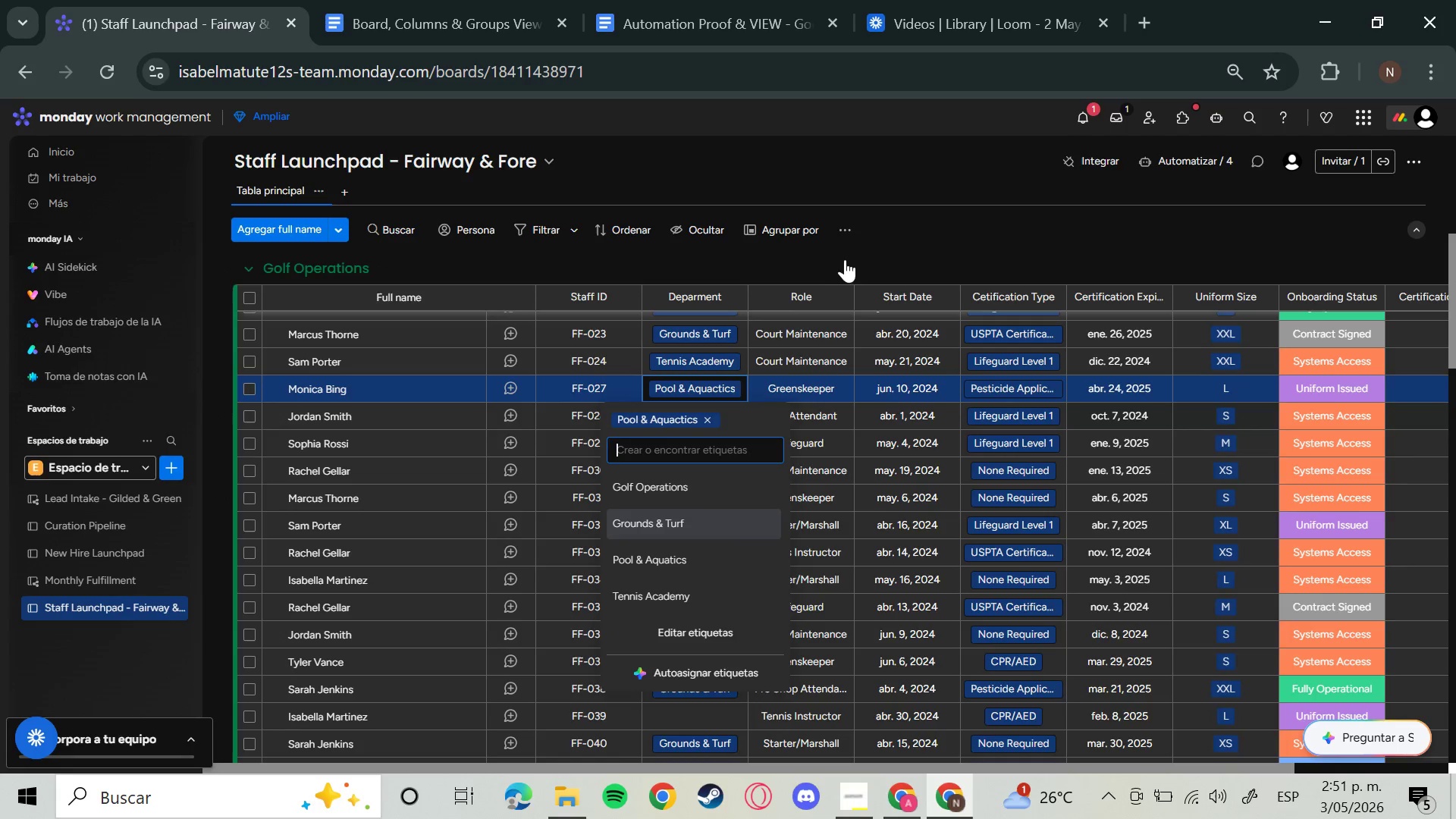 
left_click([852, 255])
 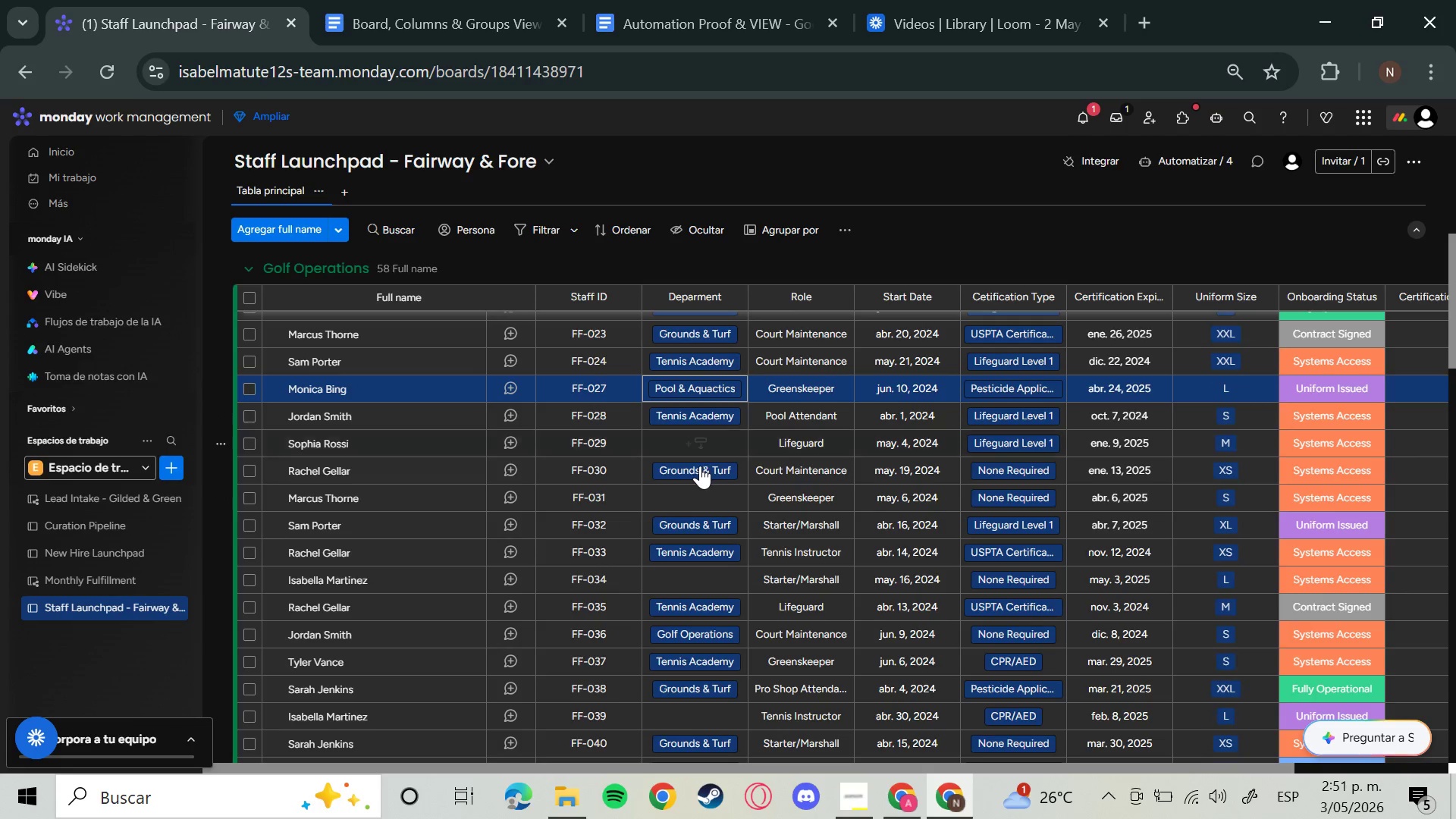 
left_click([695, 447])
 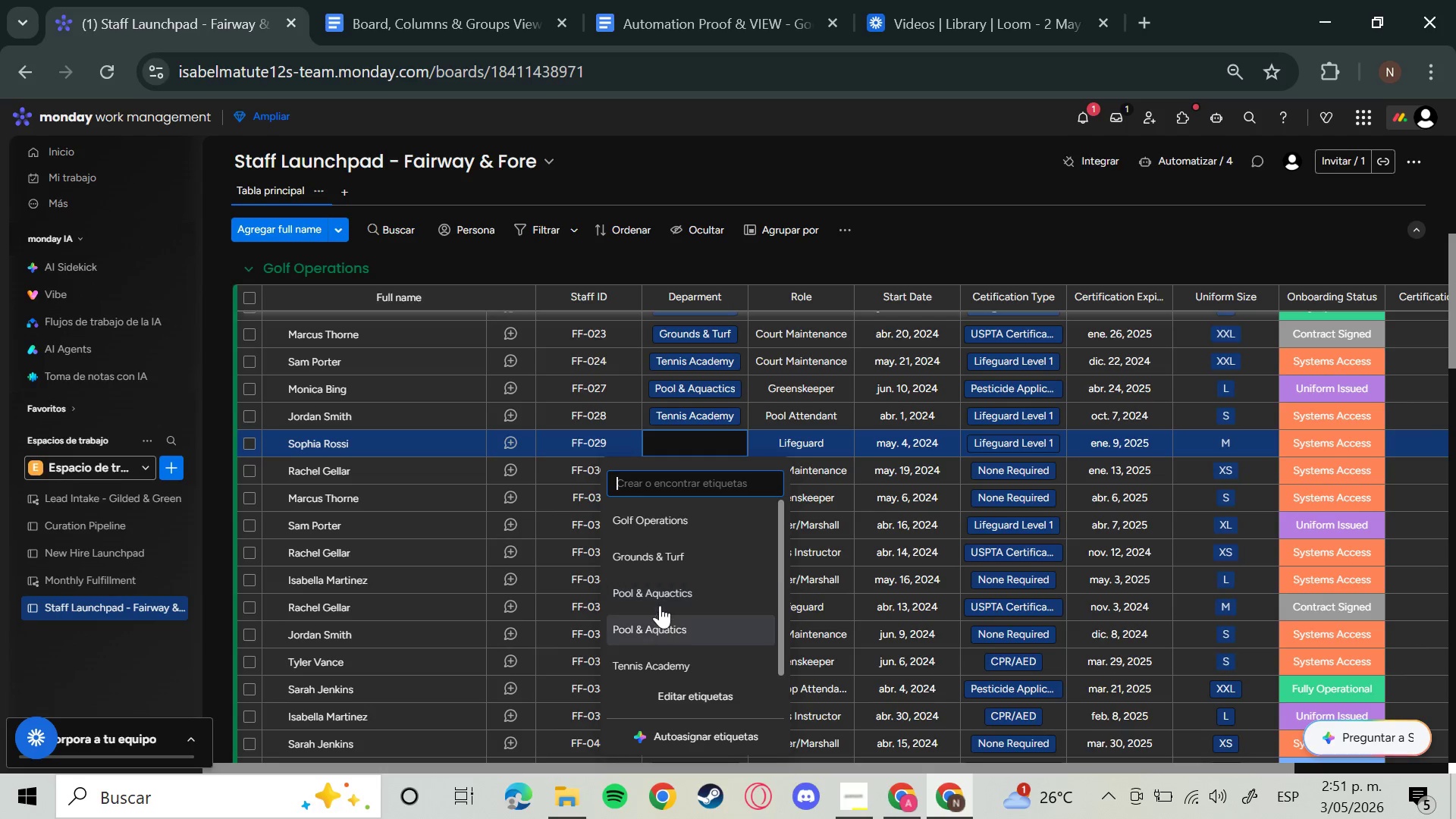 
left_click([663, 599])
 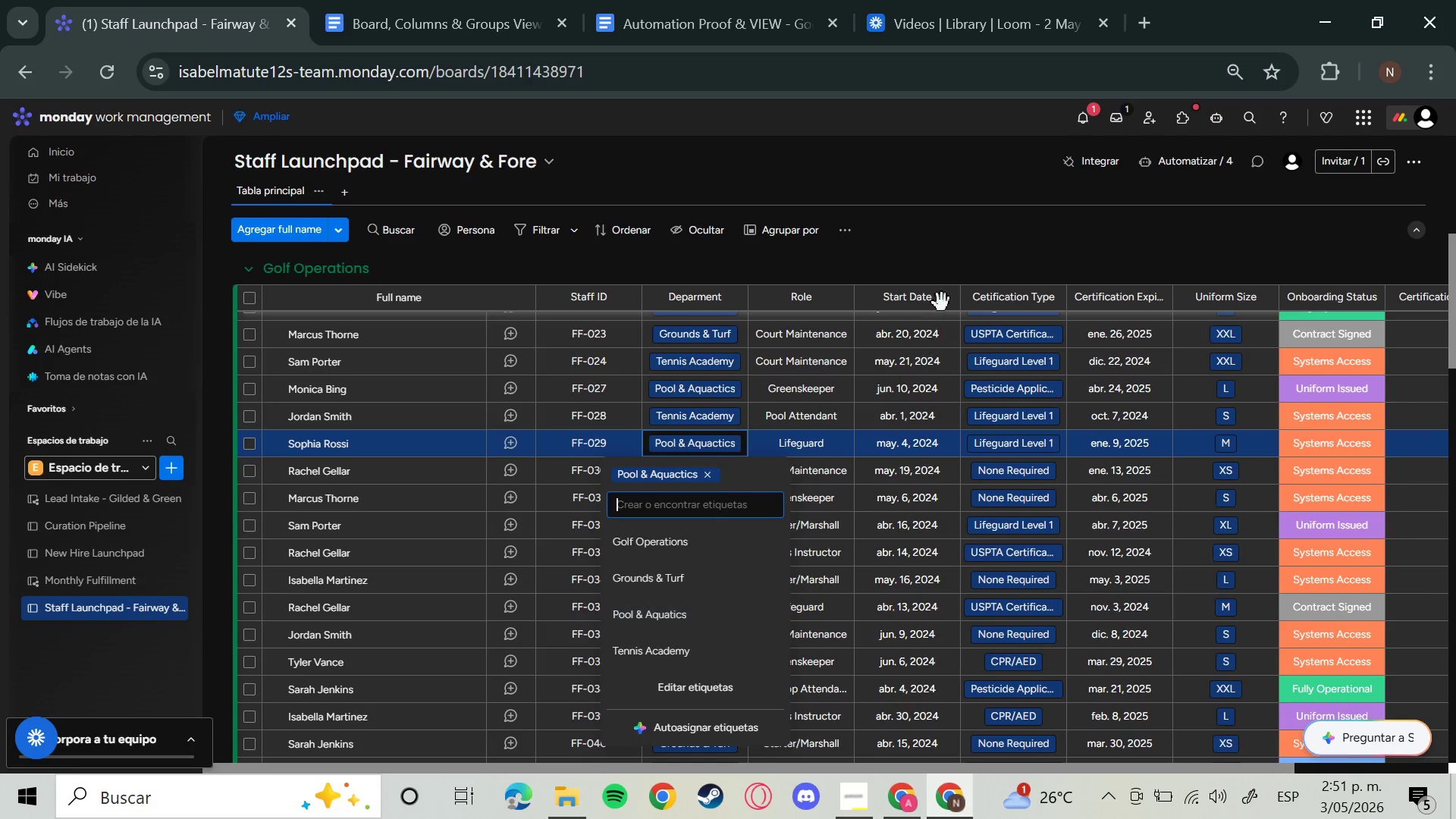 
left_click([950, 265])
 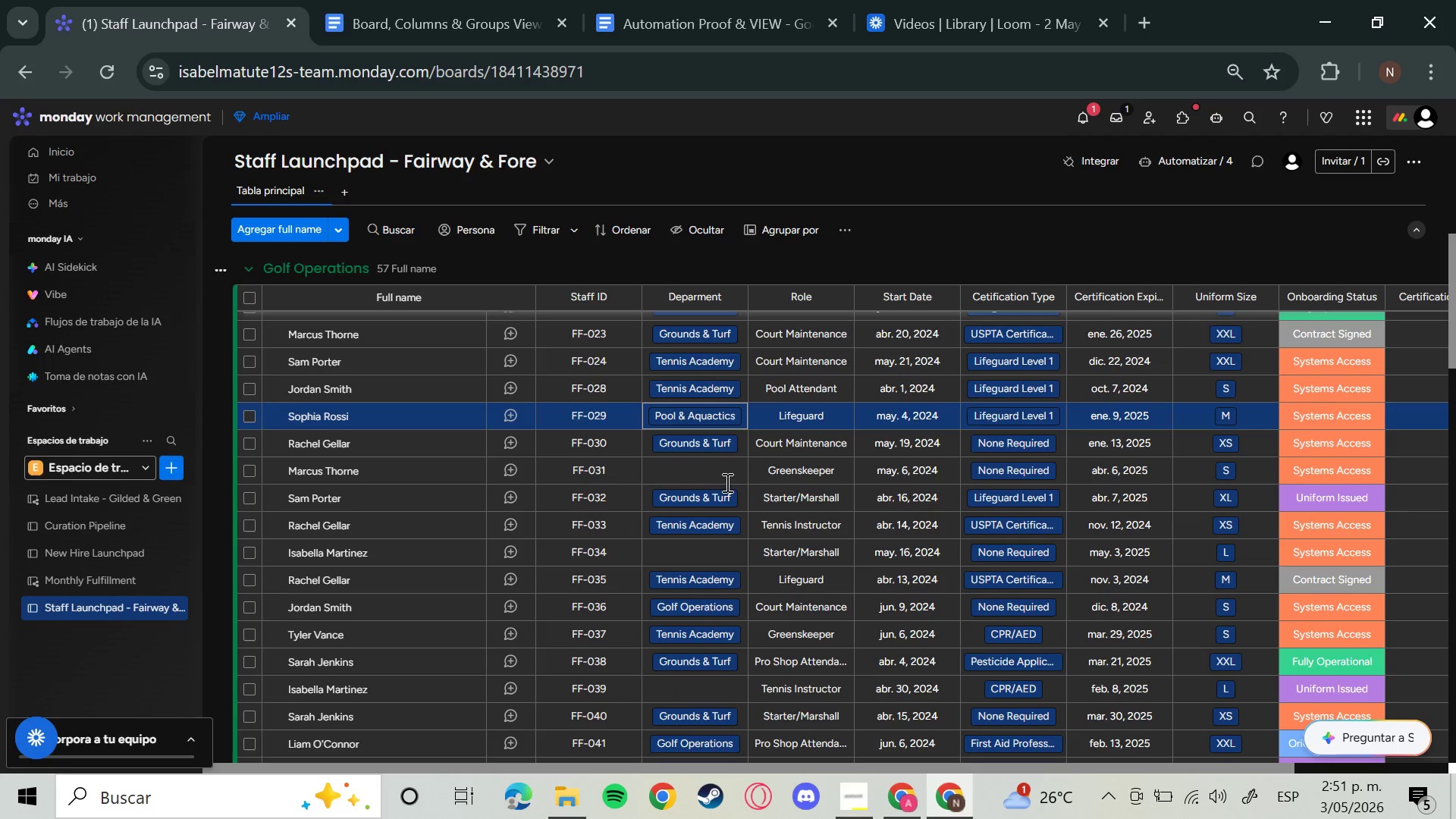 
left_click([704, 471])
 